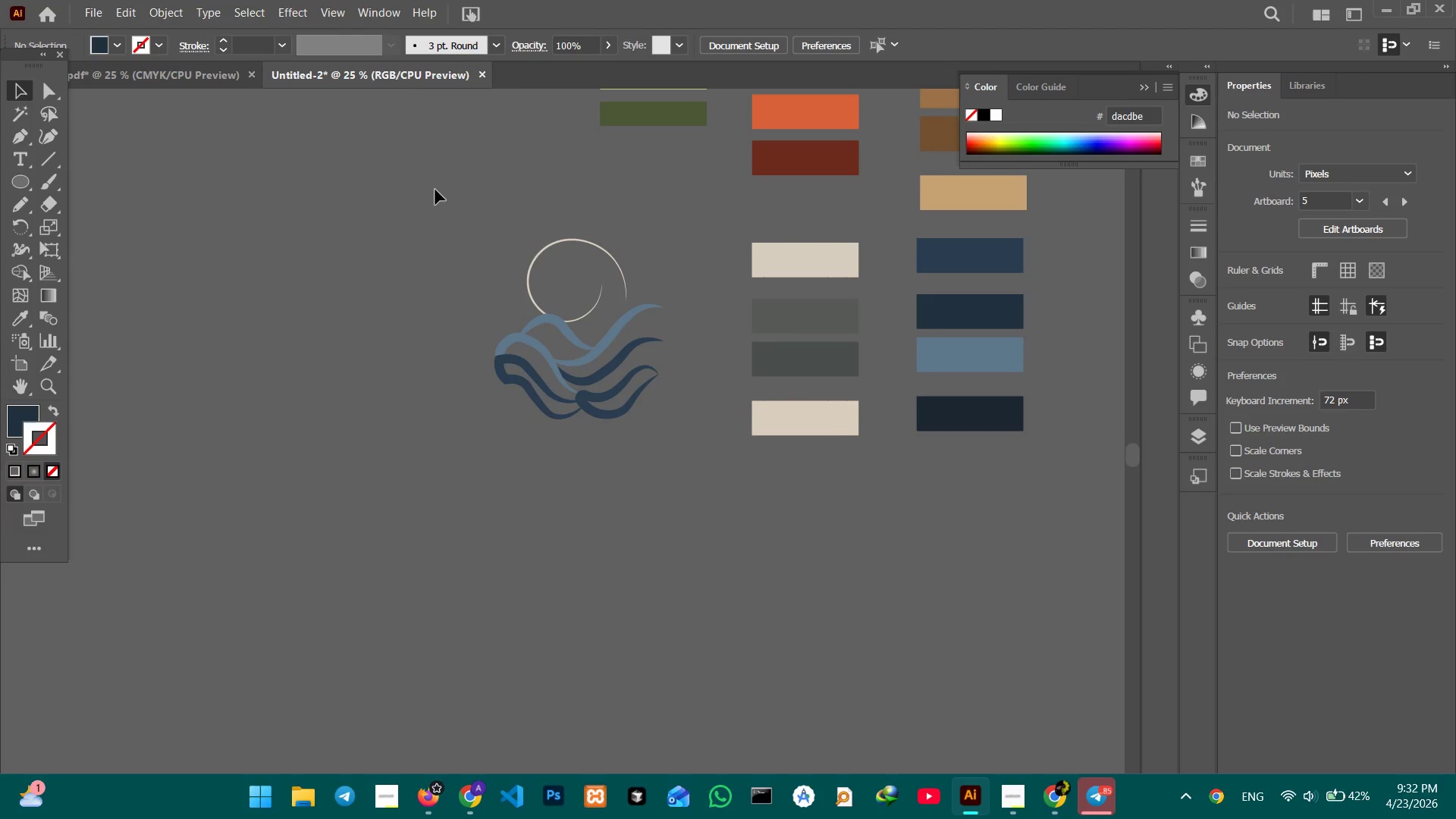 
left_click_drag(start_coordinate=[435, 189], to_coordinate=[700, 460])
 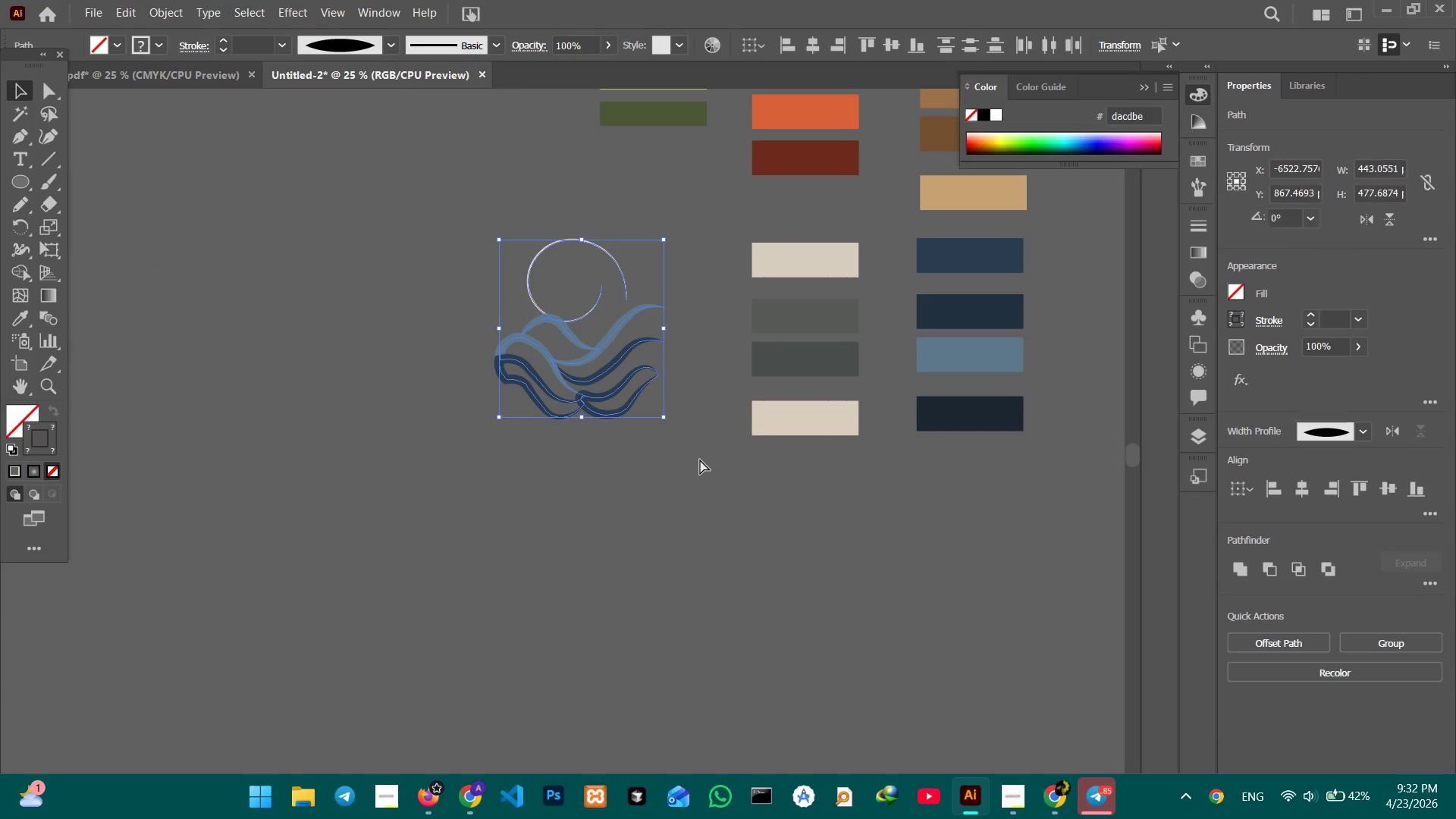 
key(Control+C)
 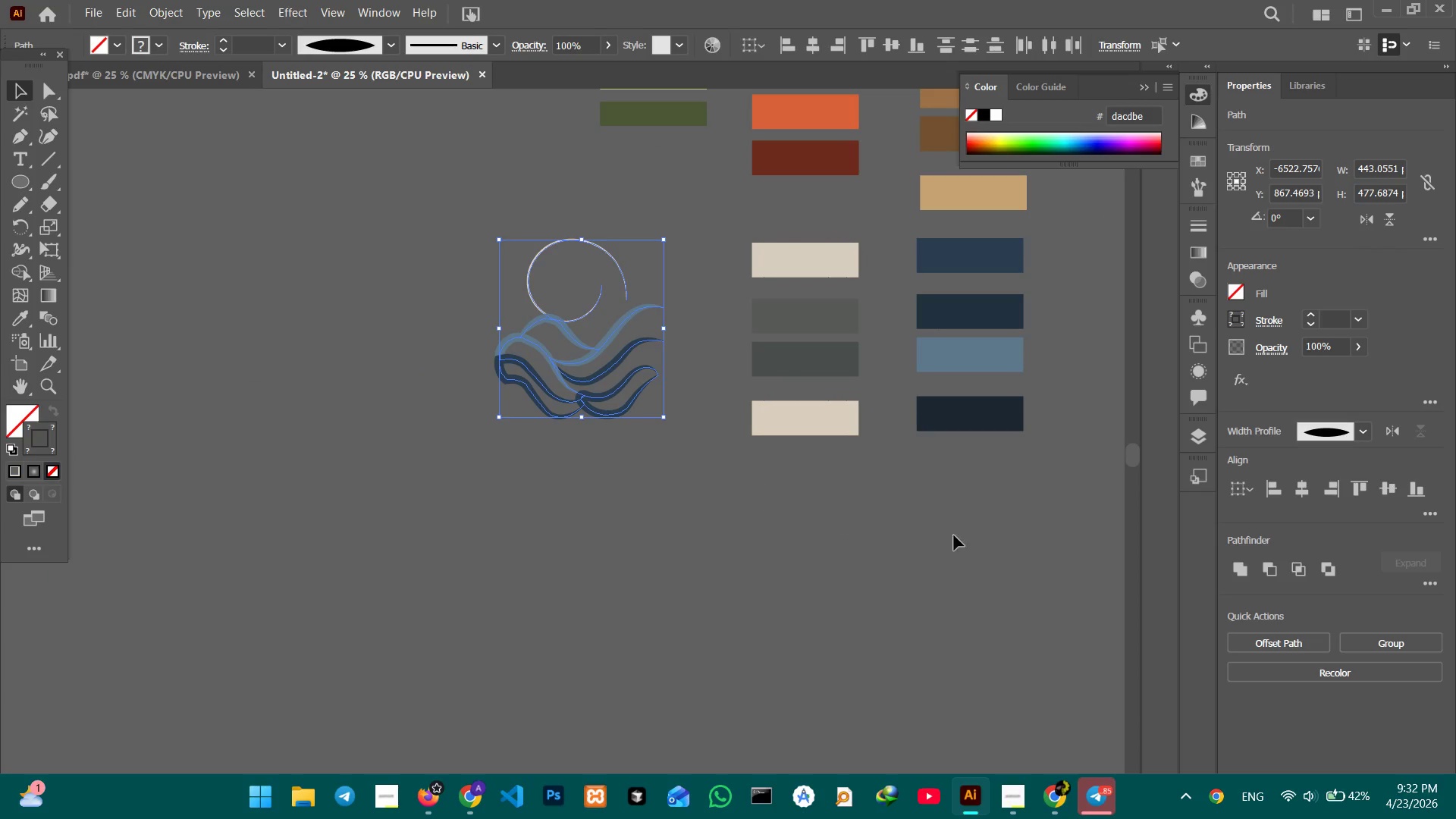 
hold_key(key=Space, duration=1.5)
 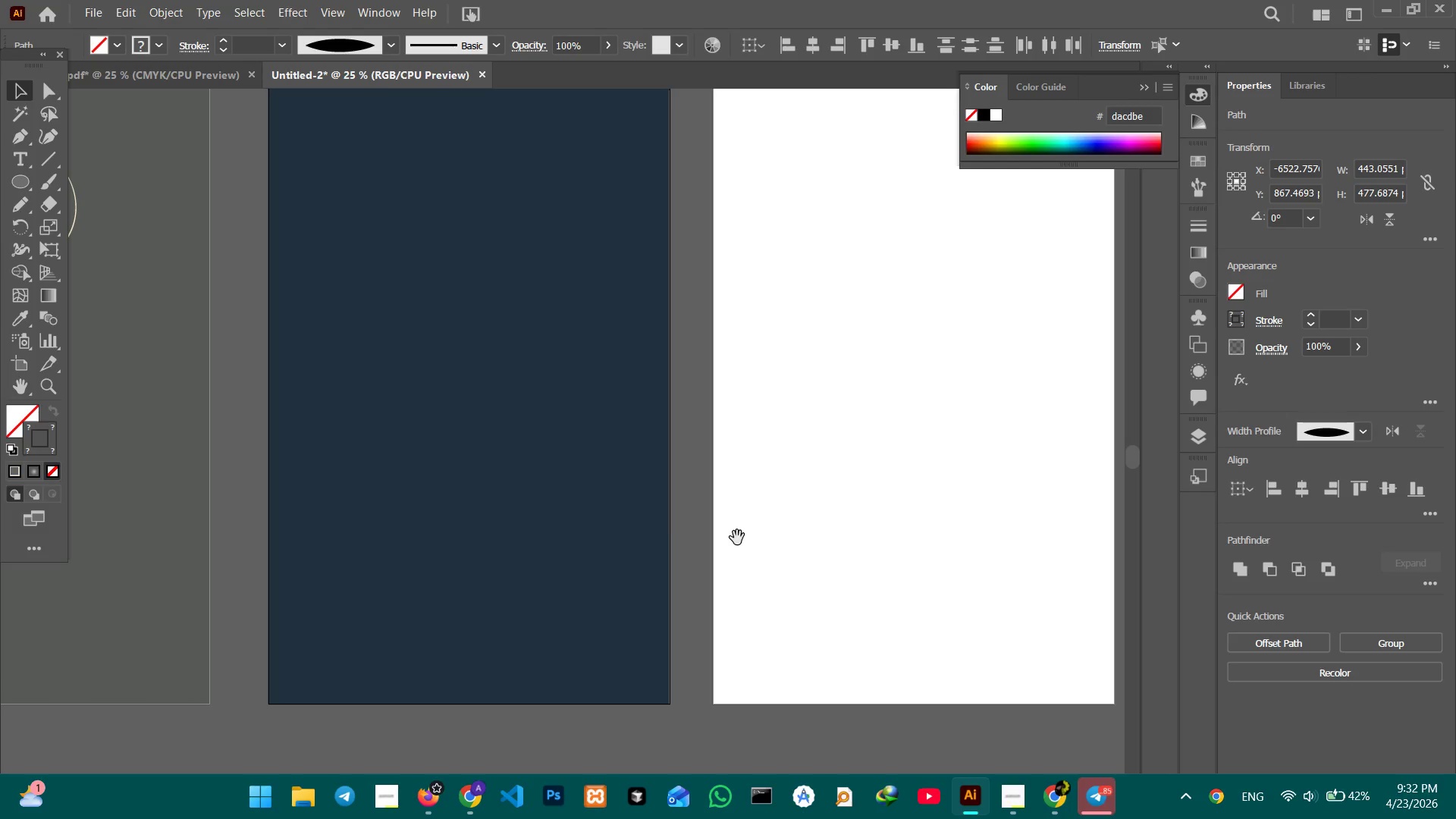 
left_click_drag(start_coordinate=[971, 538], to_coordinate=[489, 556])
 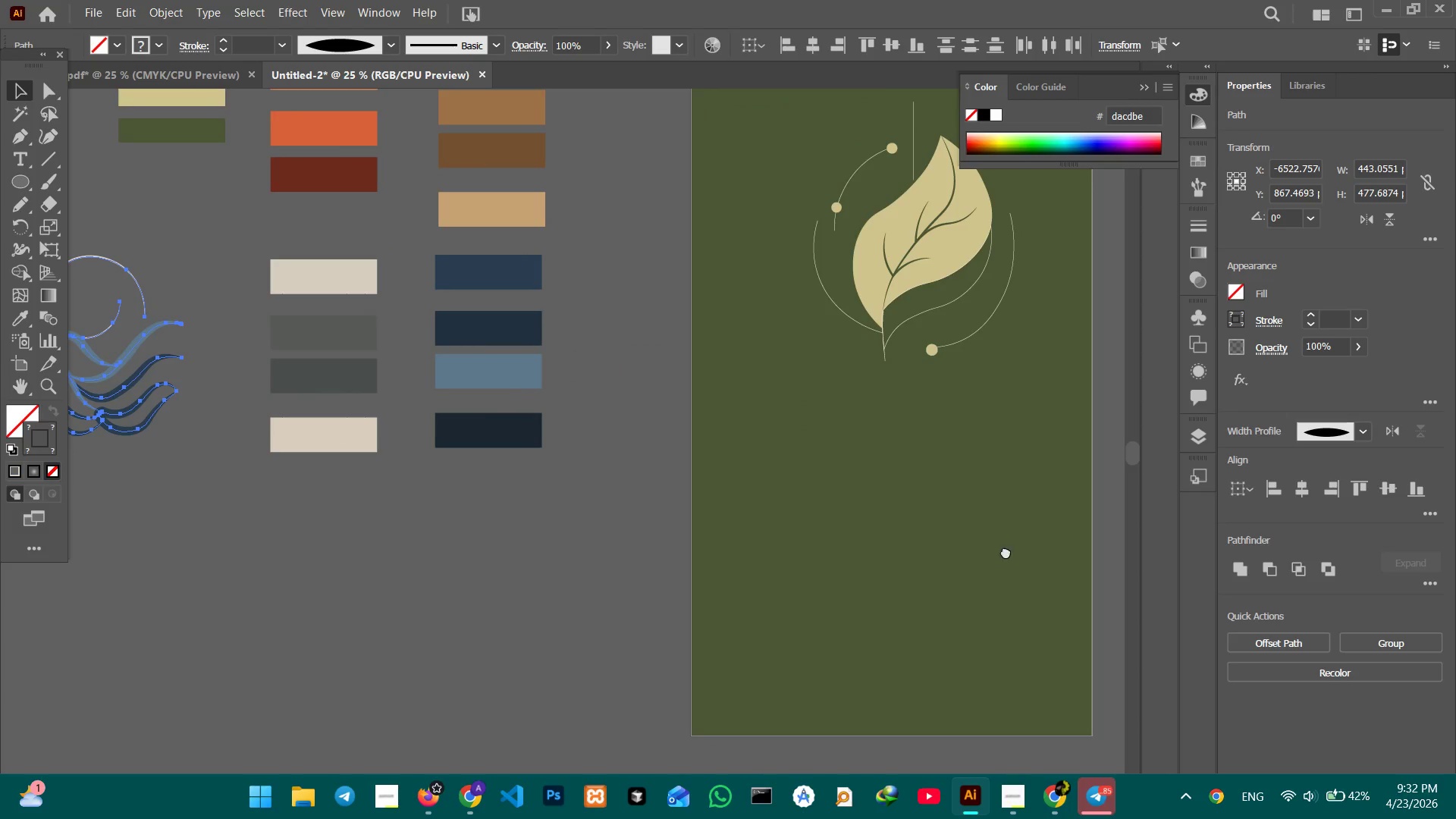 
left_click_drag(start_coordinate=[1006, 551], to_coordinate=[33, 532])
 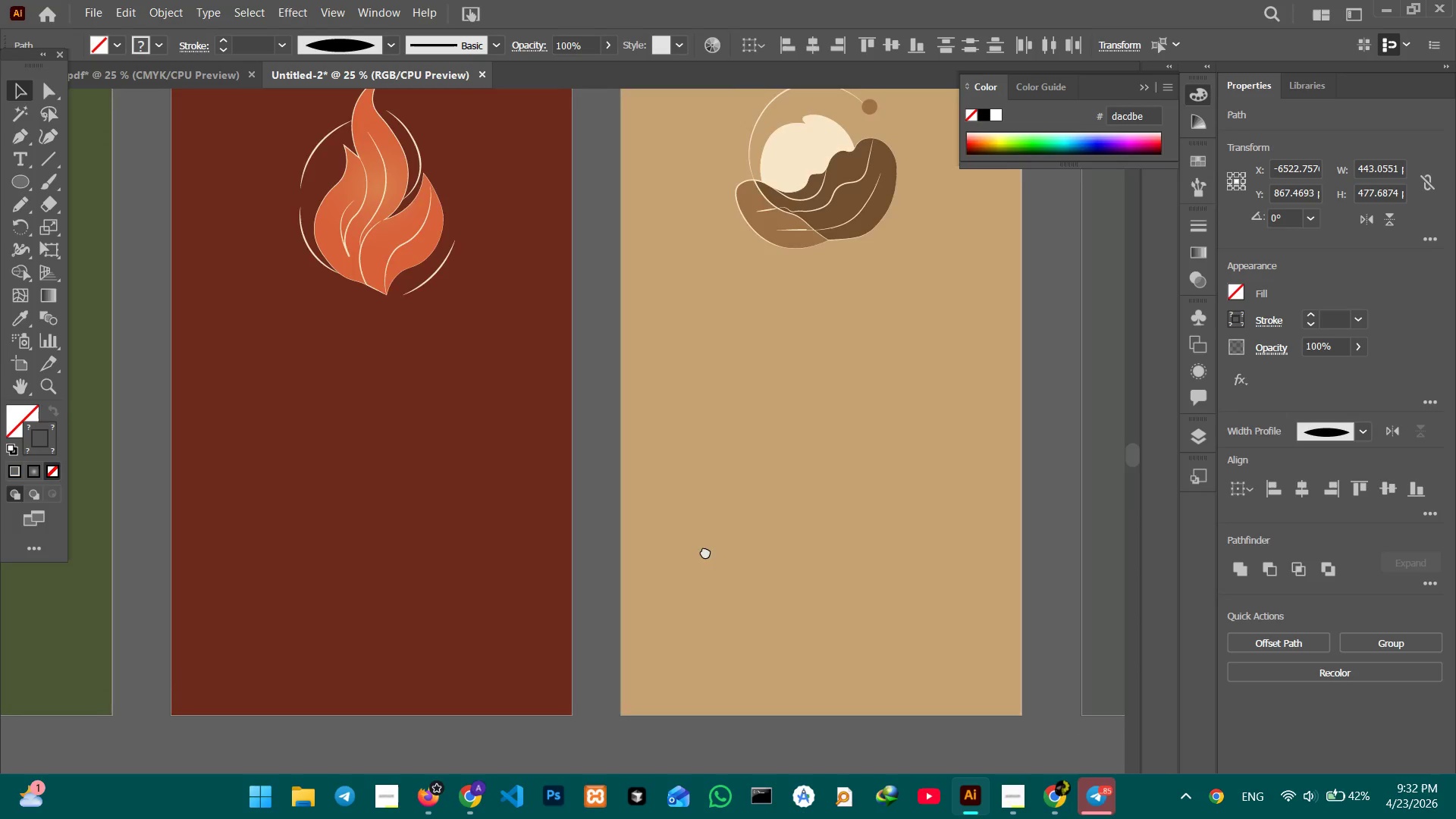 
left_click_drag(start_coordinate=[716, 551], to_coordinate=[3, 539])
 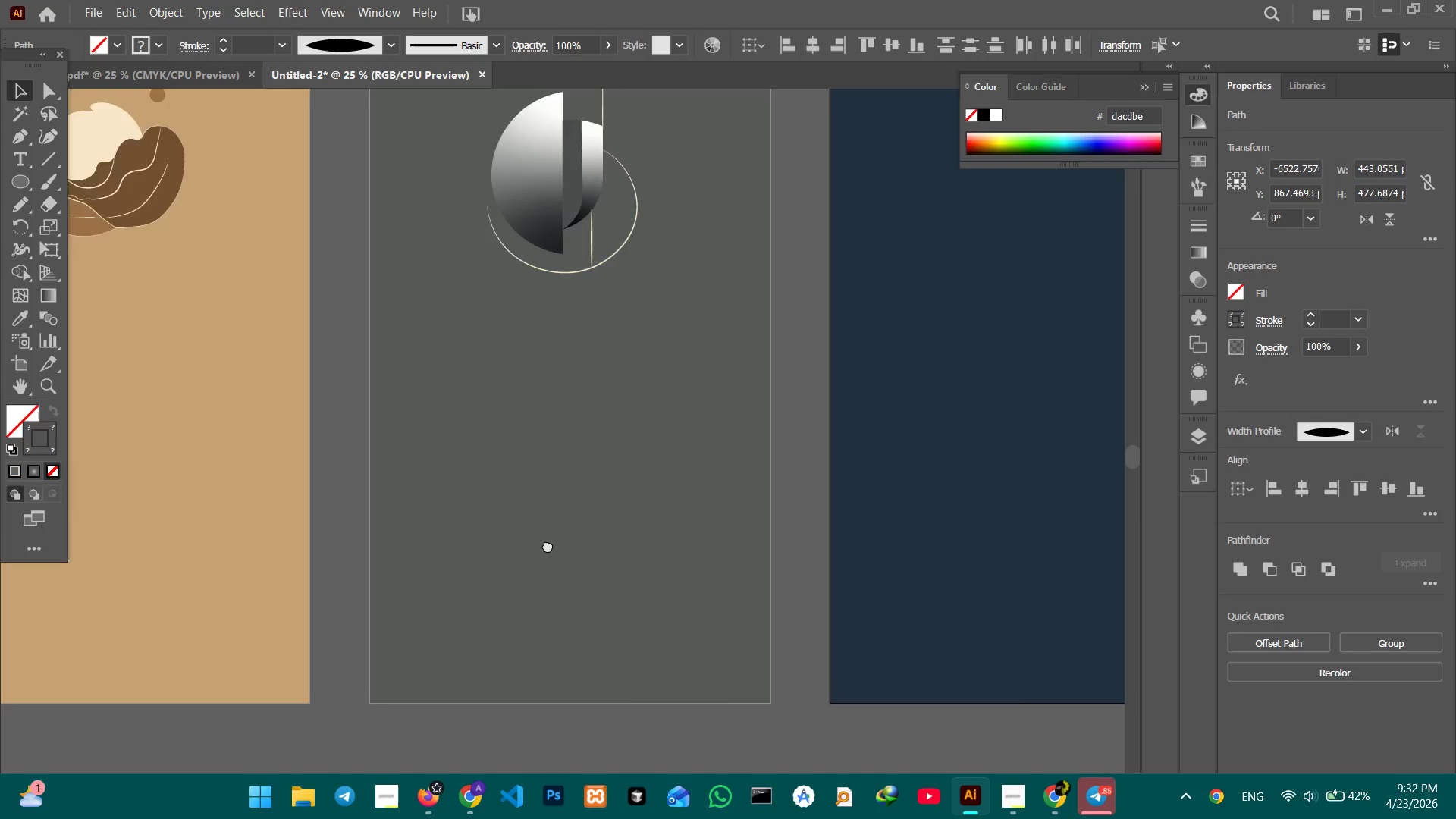 
left_click_drag(start_coordinate=[561, 545], to_coordinate=[0, 546])
 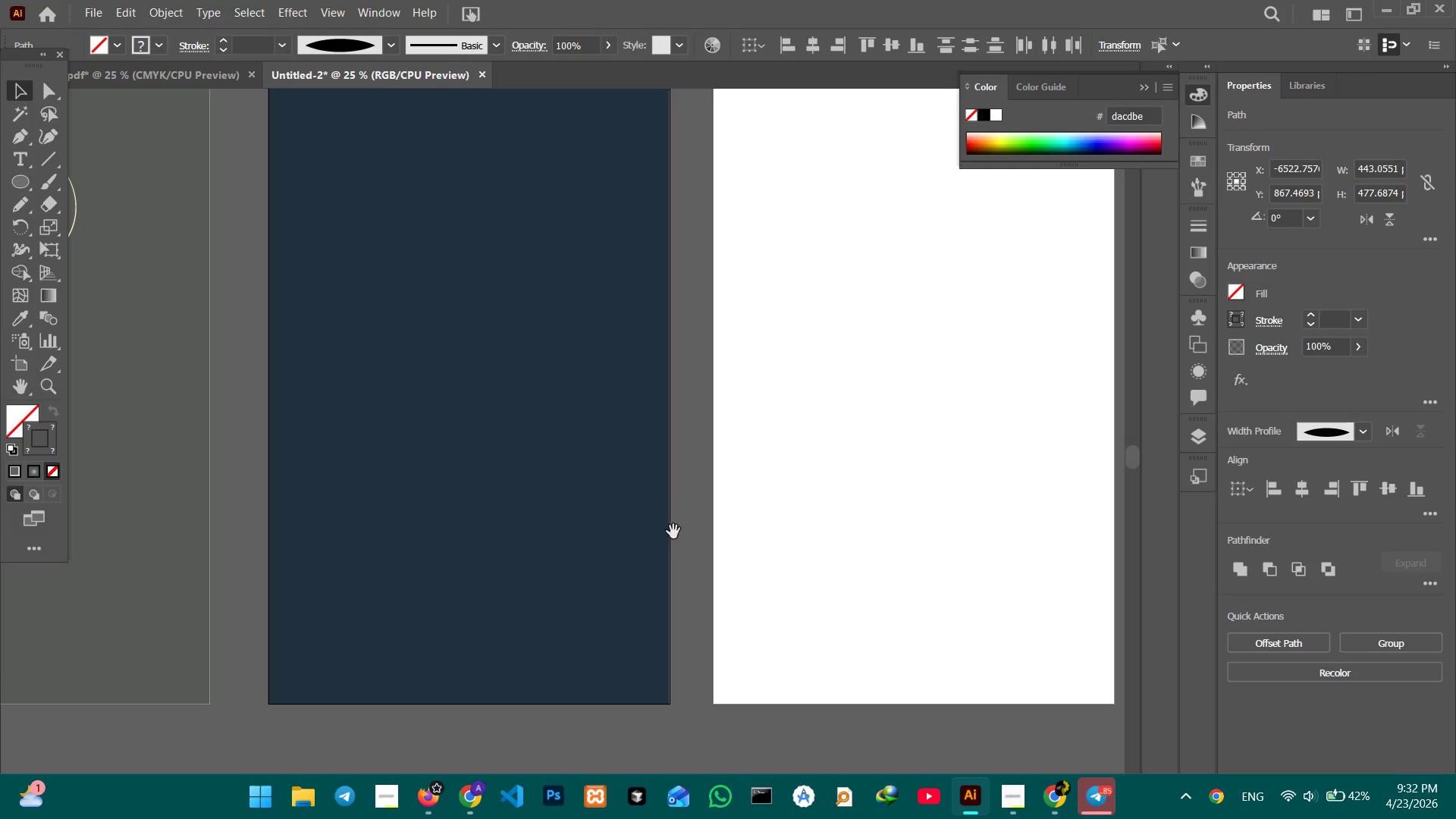 
hold_key(key=Space, duration=1.31)
 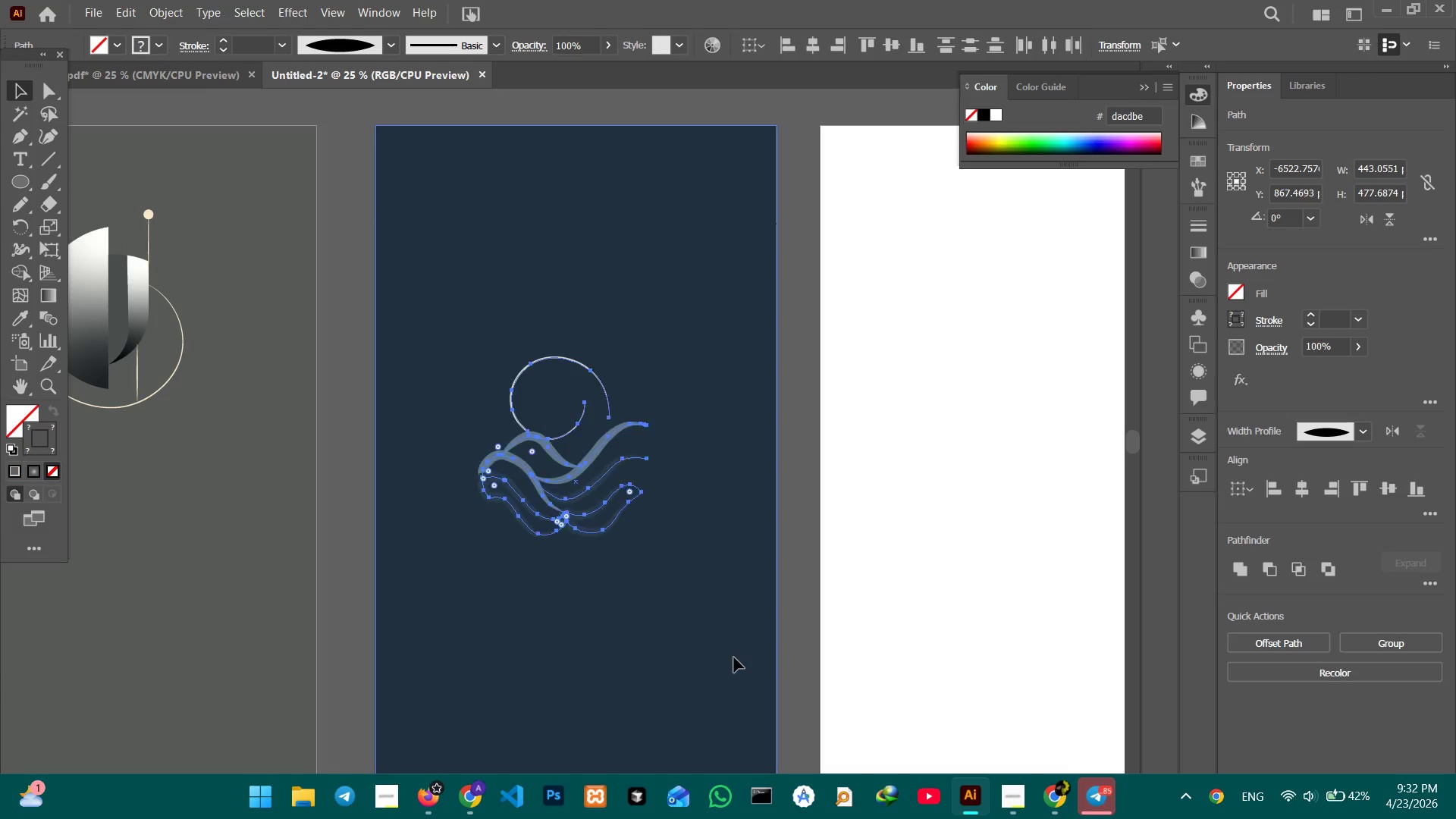 
left_click_drag(start_coordinate=[626, 532], to_coordinate=[734, 665])
 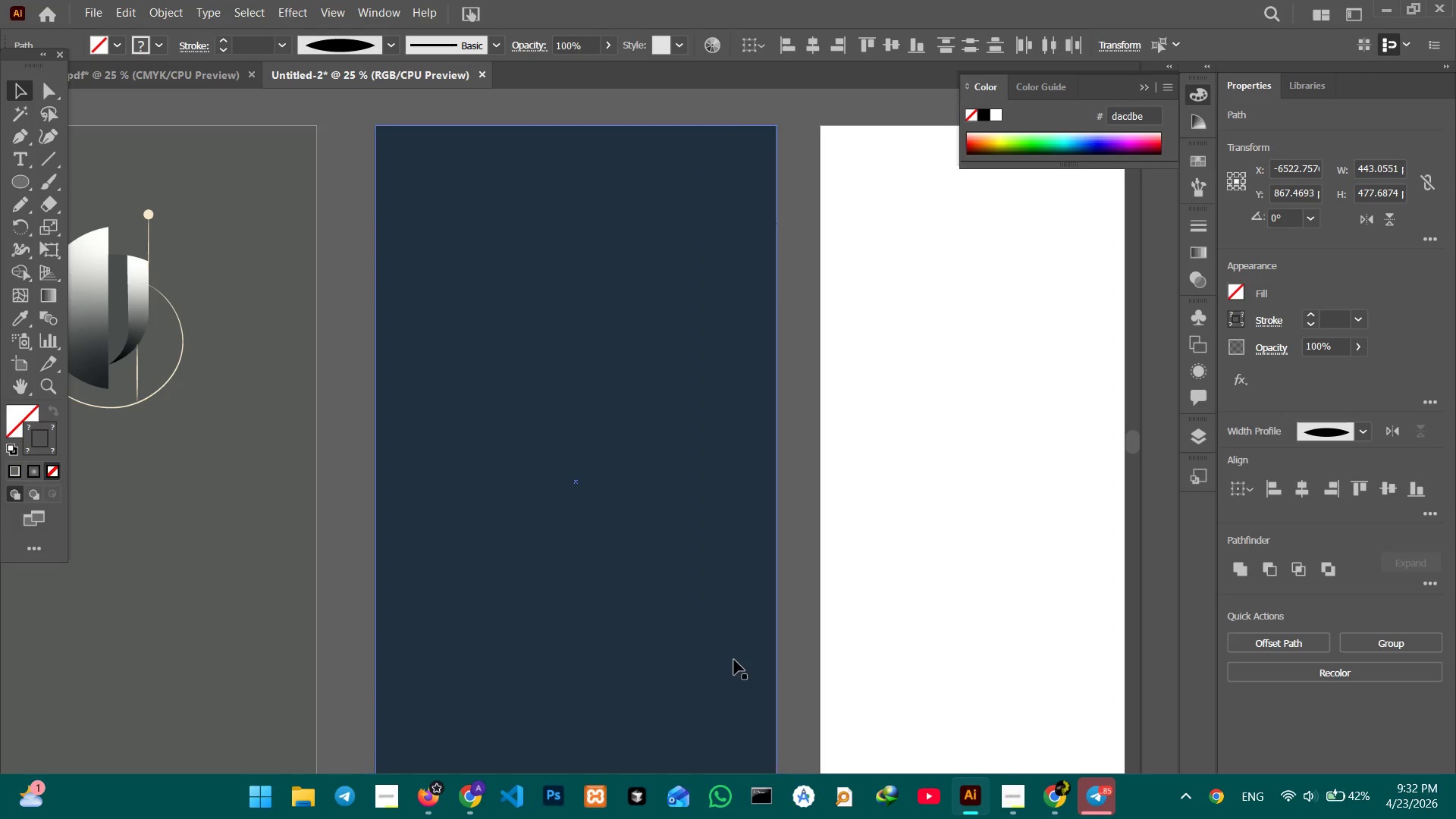 
key(Control+V)
 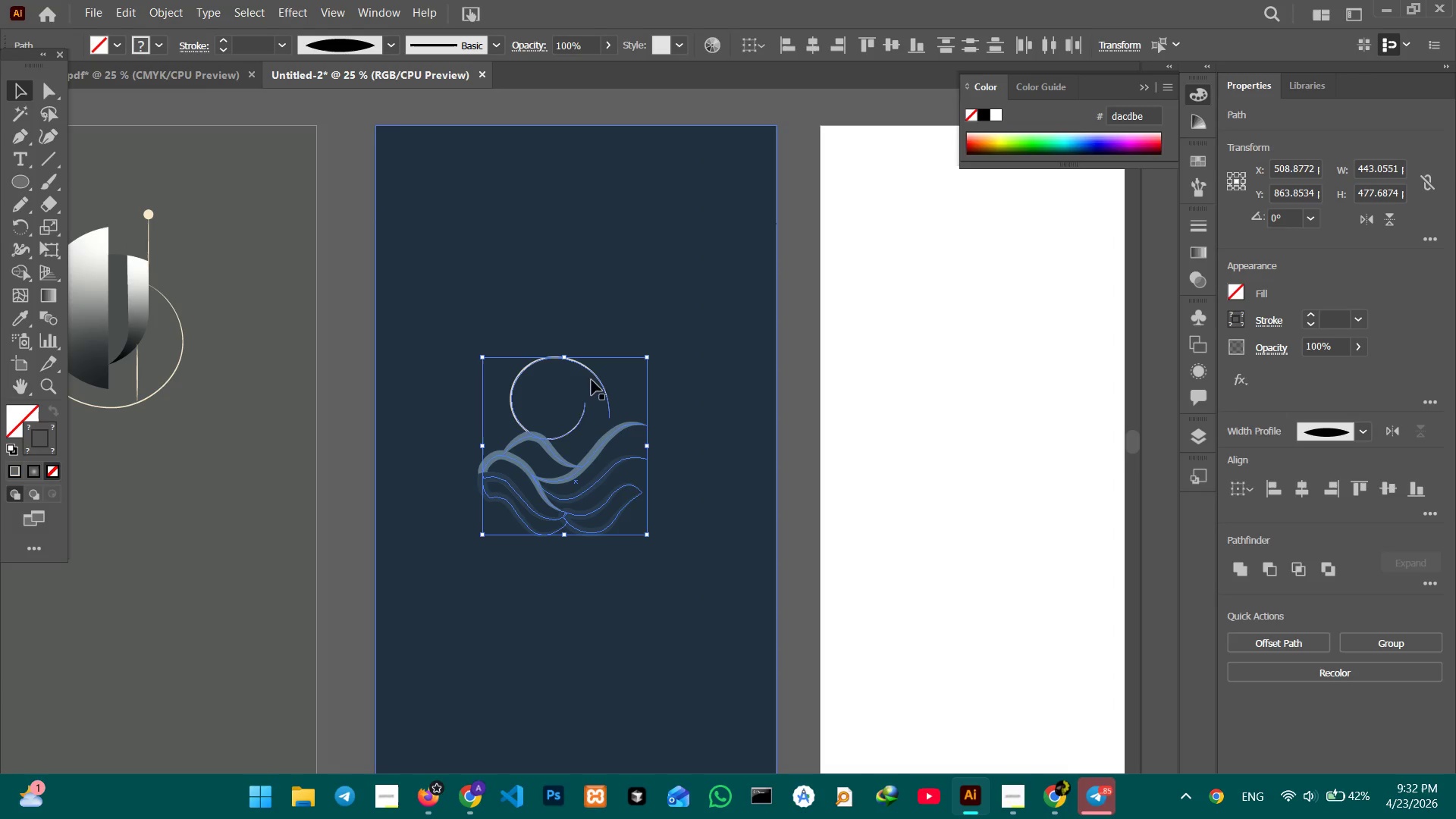 
hold_key(key=ShiftLeft, duration=0.36)
 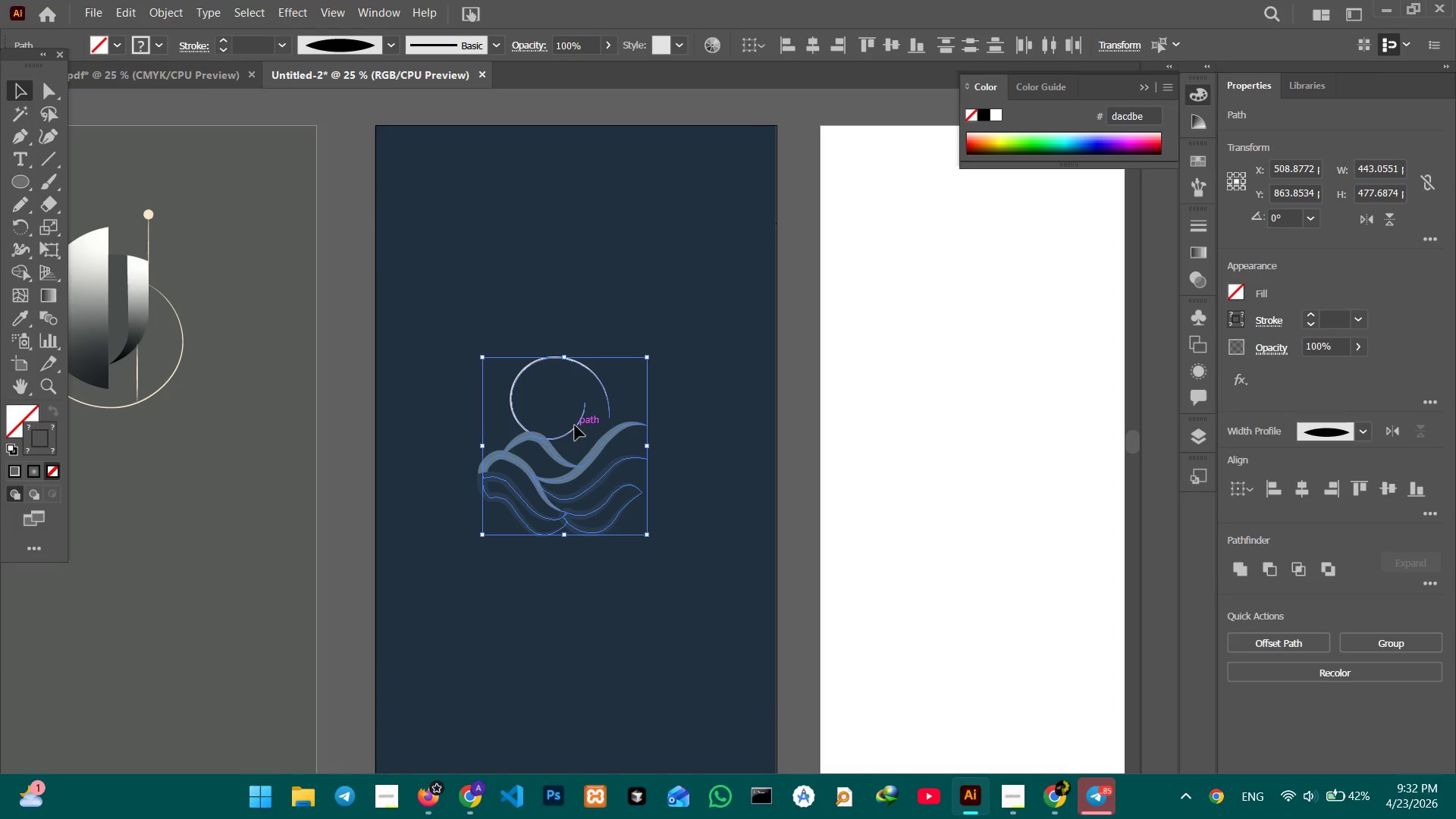 
left_click_drag(start_coordinate=[575, 425], to_coordinate=[598, 271])
 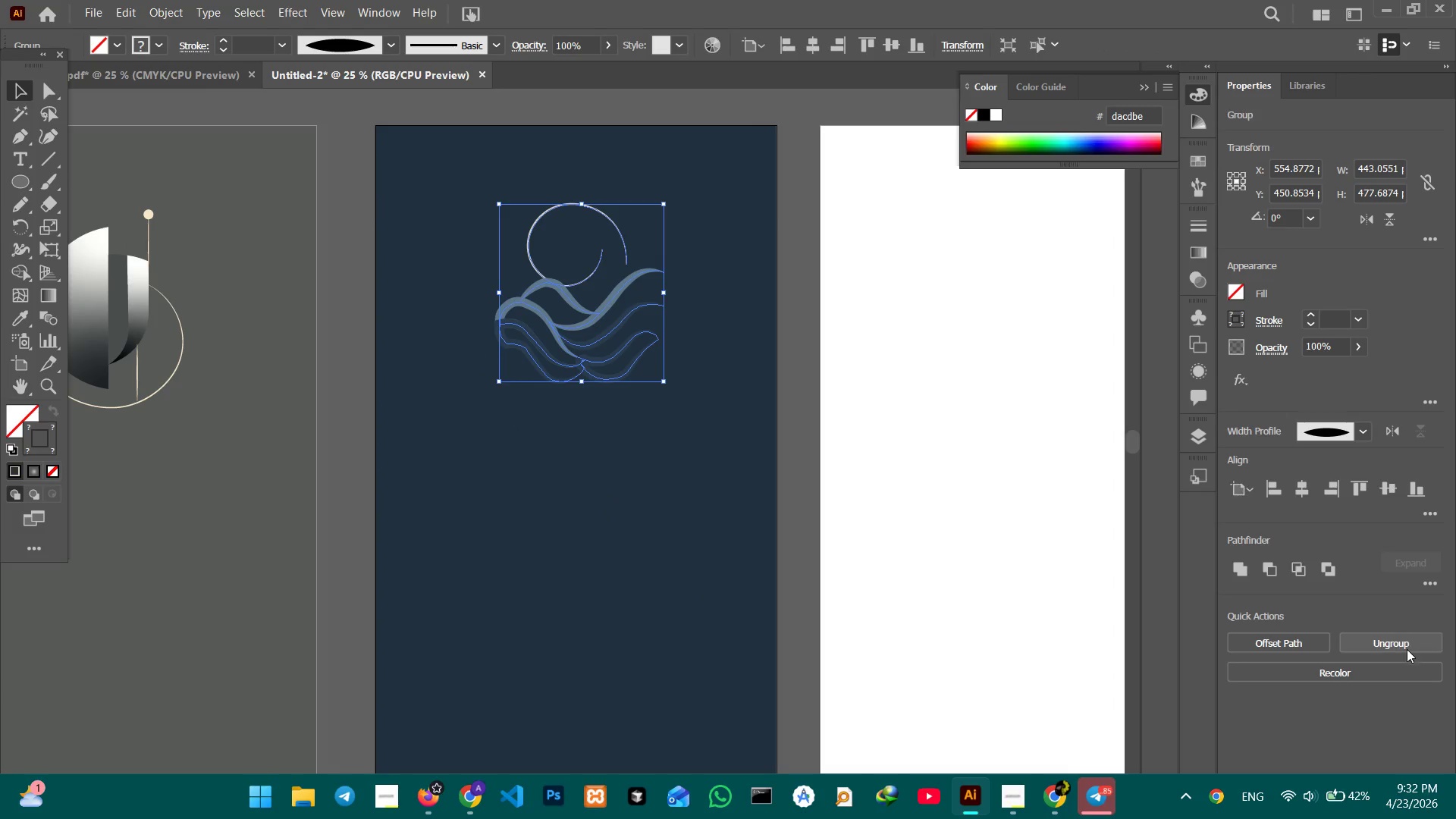 
key(Control+Minus)
 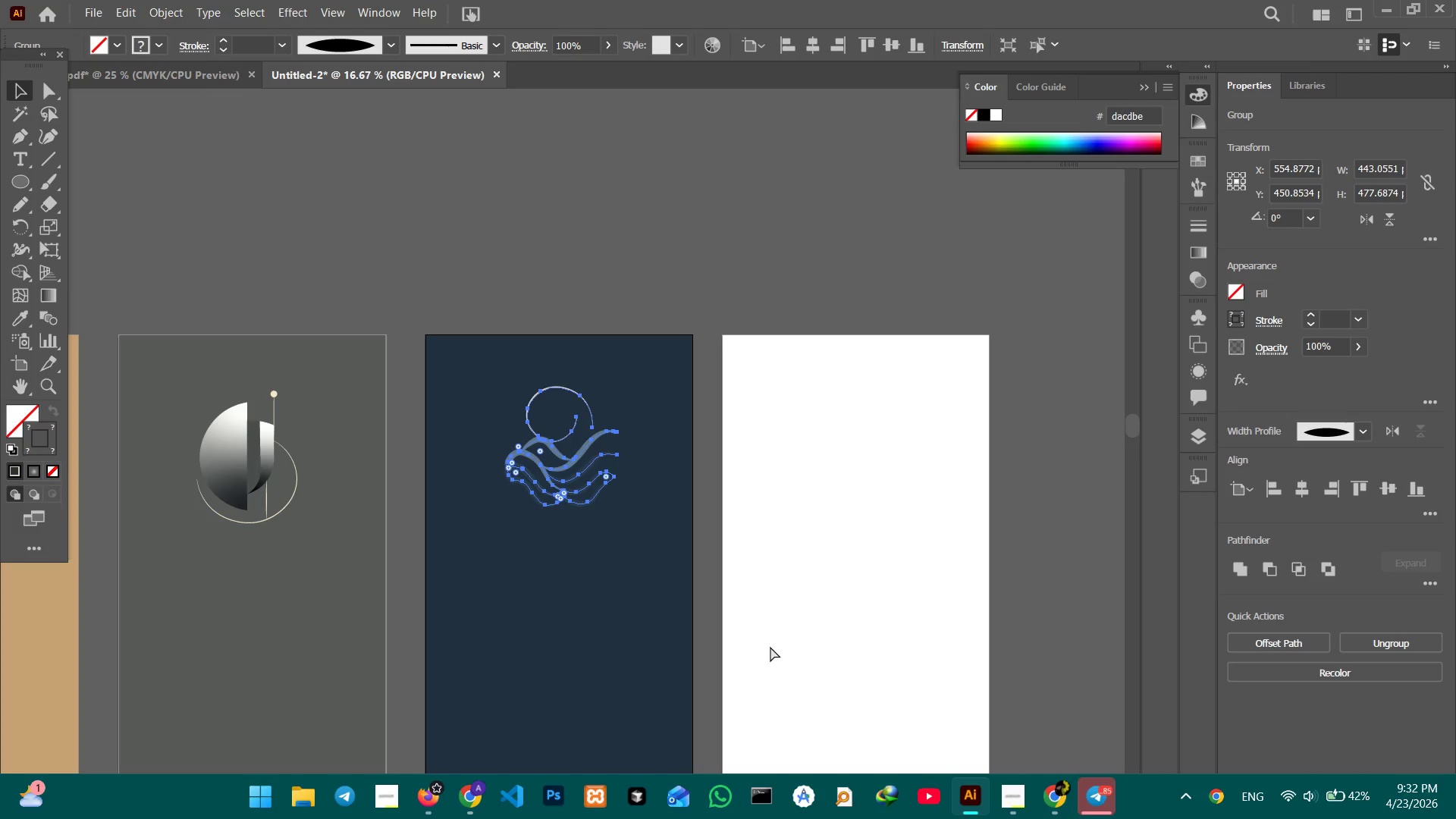 
key(Control+Minus)
 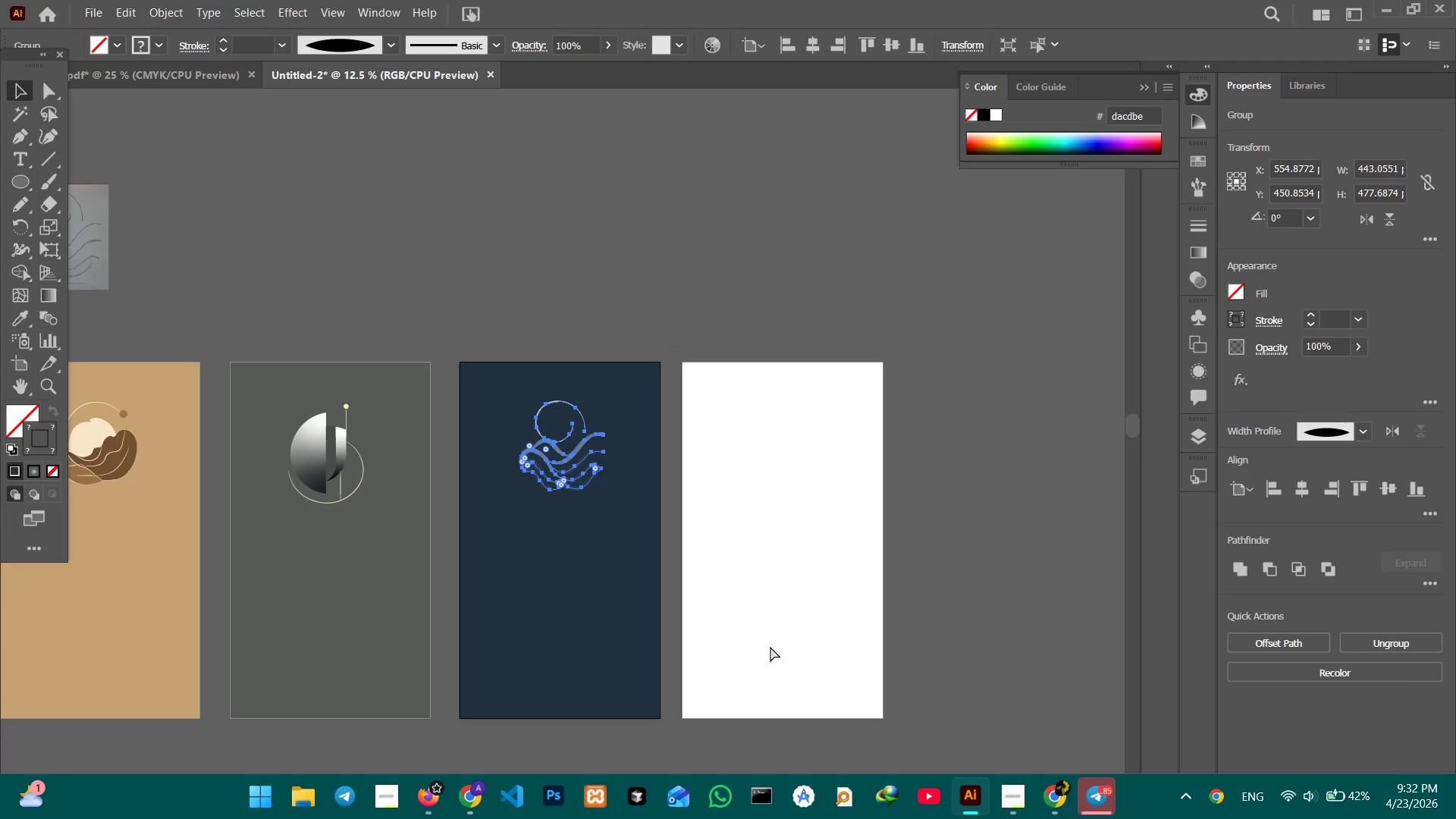 
key(Control+Minus)
 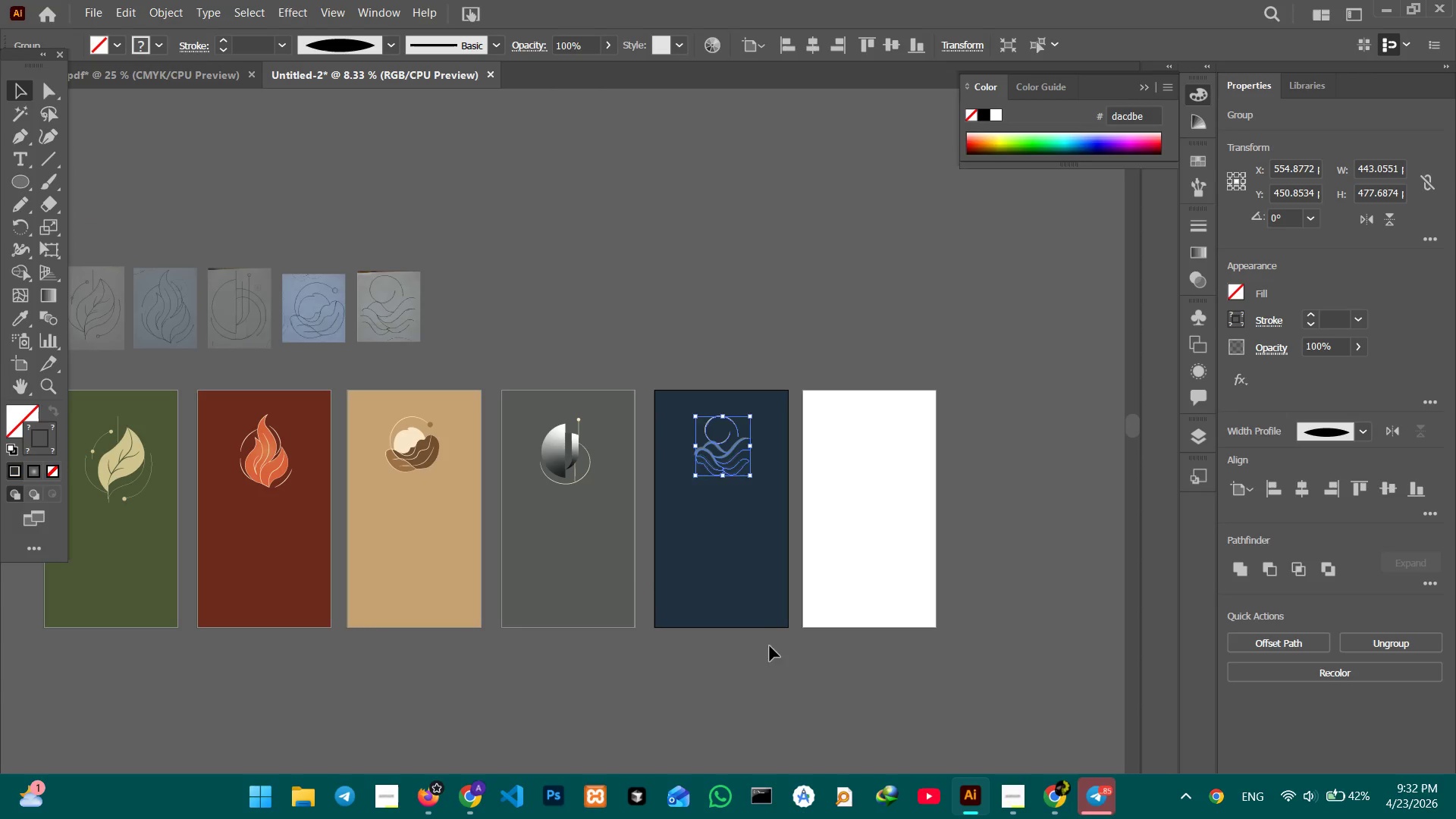 
hold_key(key=Space, duration=0.59)
 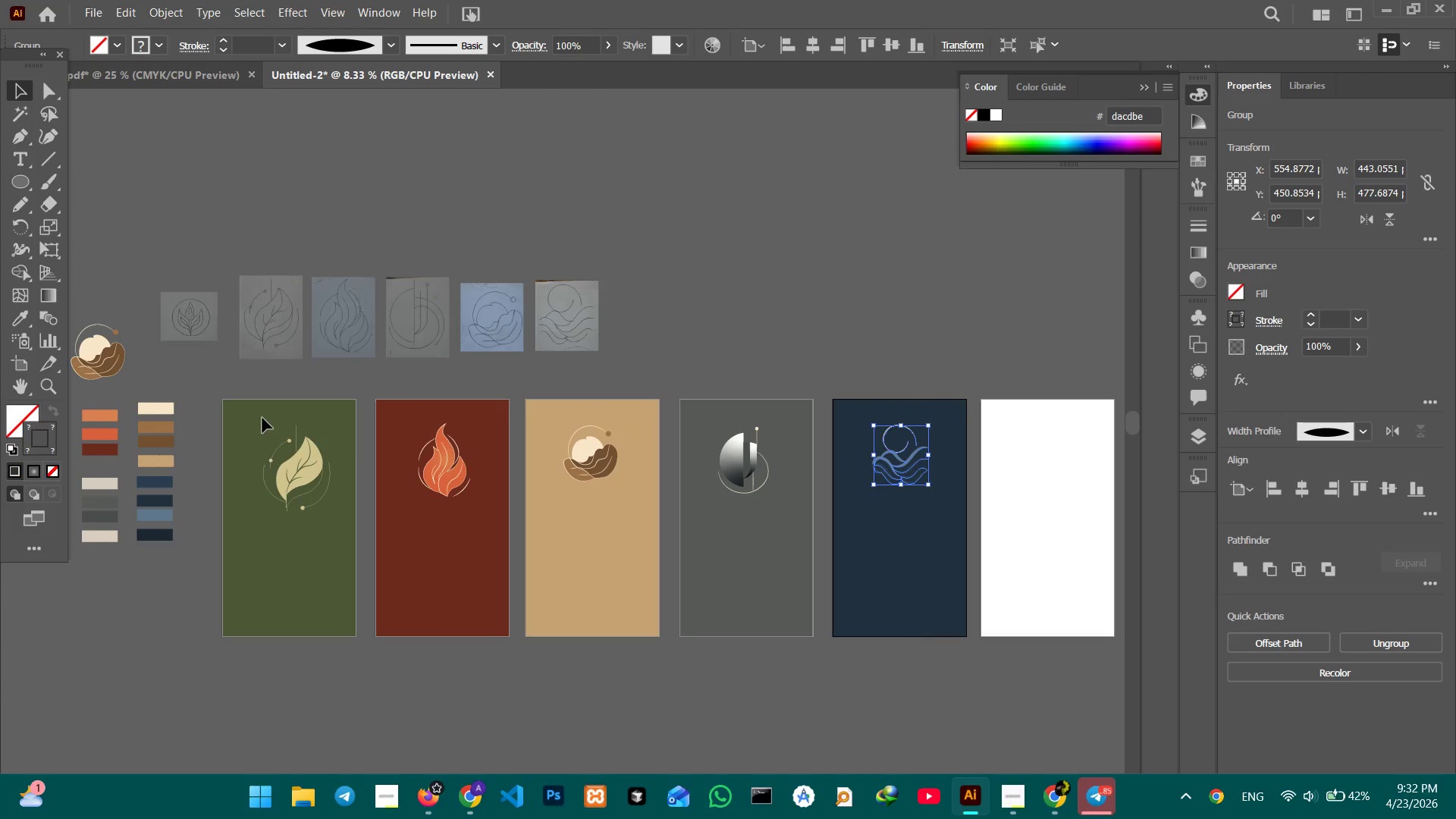 
left_click_drag(start_coordinate=[608, 584], to_coordinate=[785, 592])
 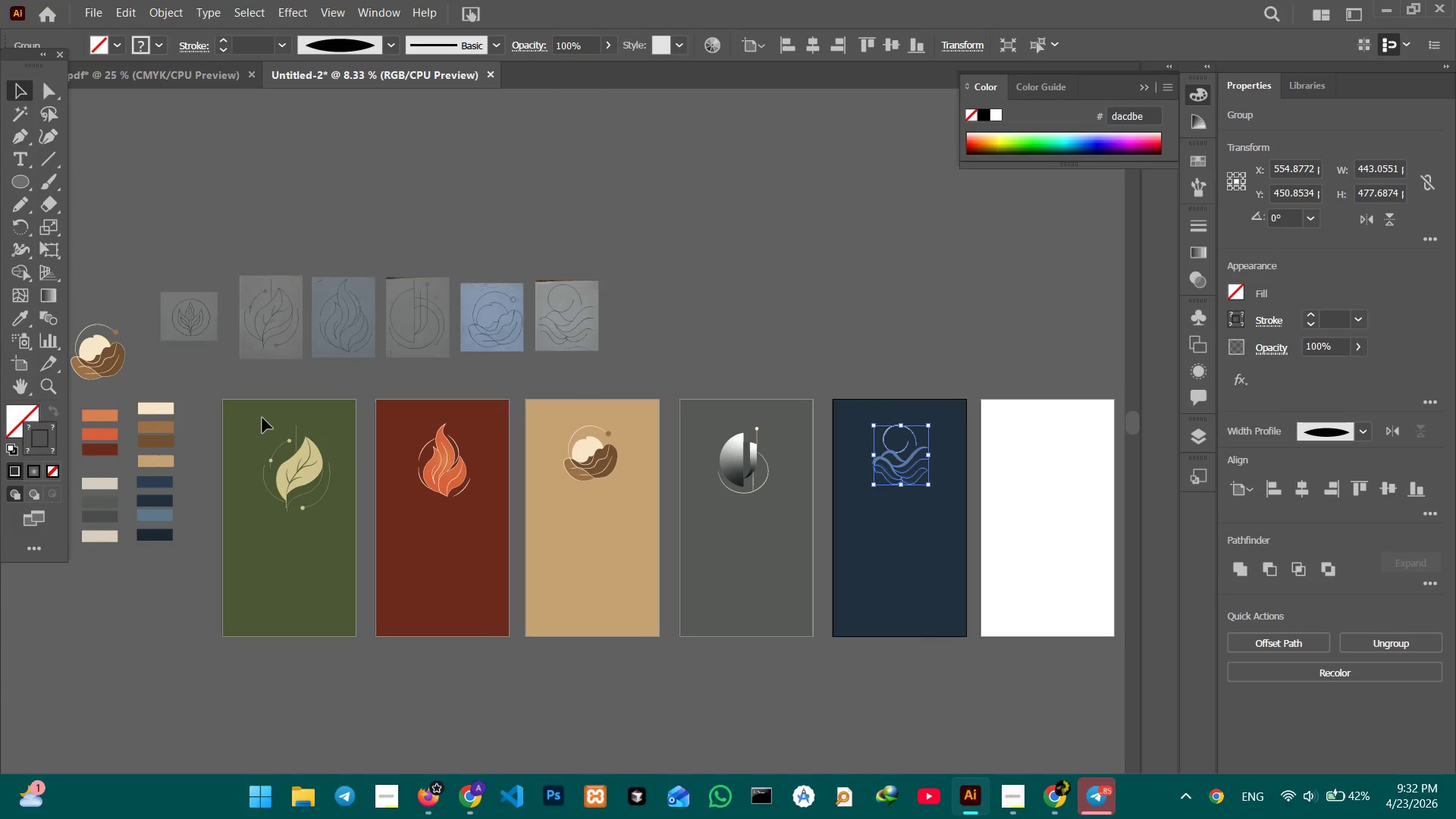 
left_click_drag(start_coordinate=[237, 415], to_coordinate=[929, 515])
 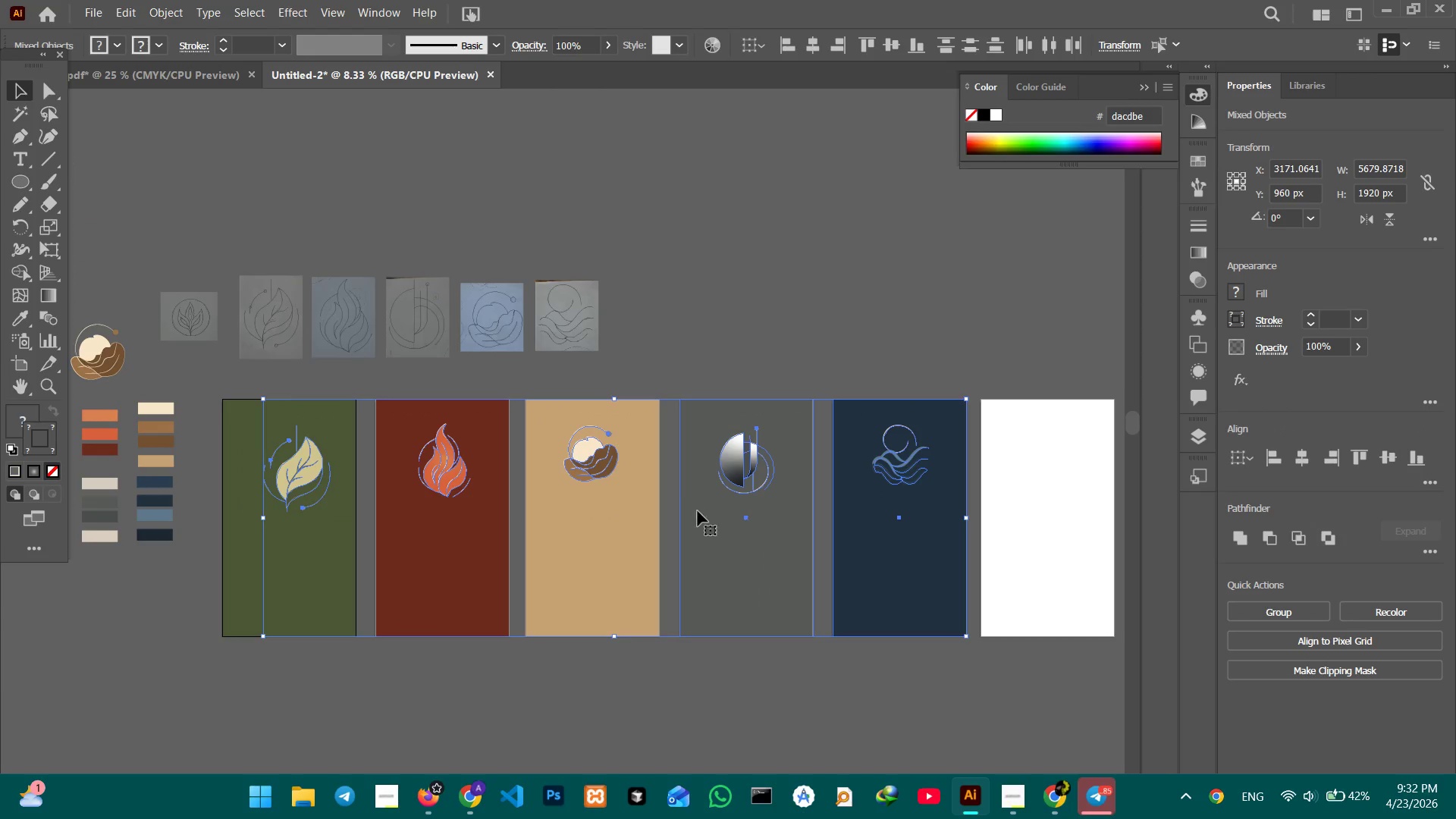 
left_click([825, 325])
 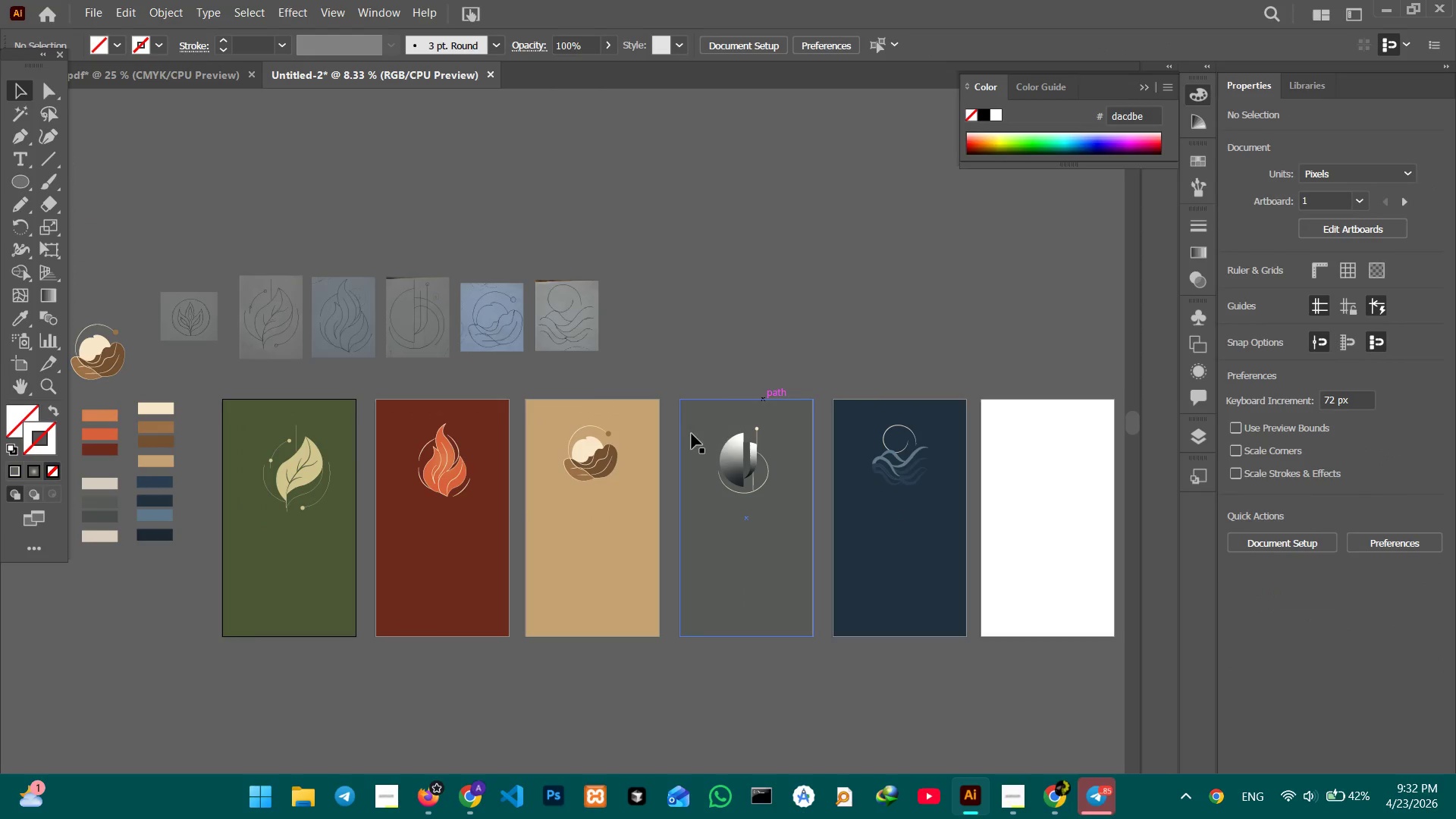 
hold_key(key=ShiftLeft, duration=1.06)
double_click([688, 435])
 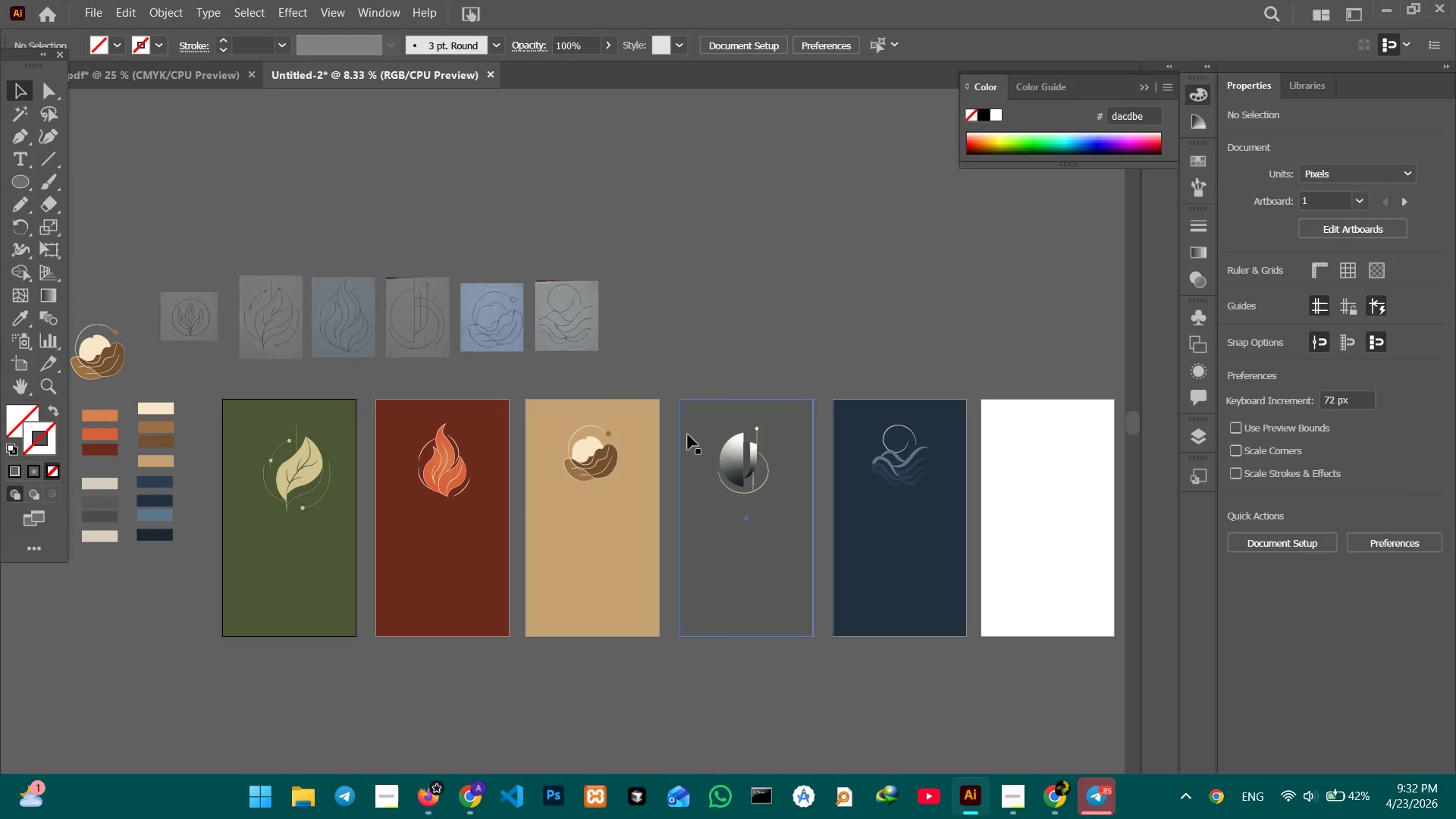 
triple_click([880, 410])
 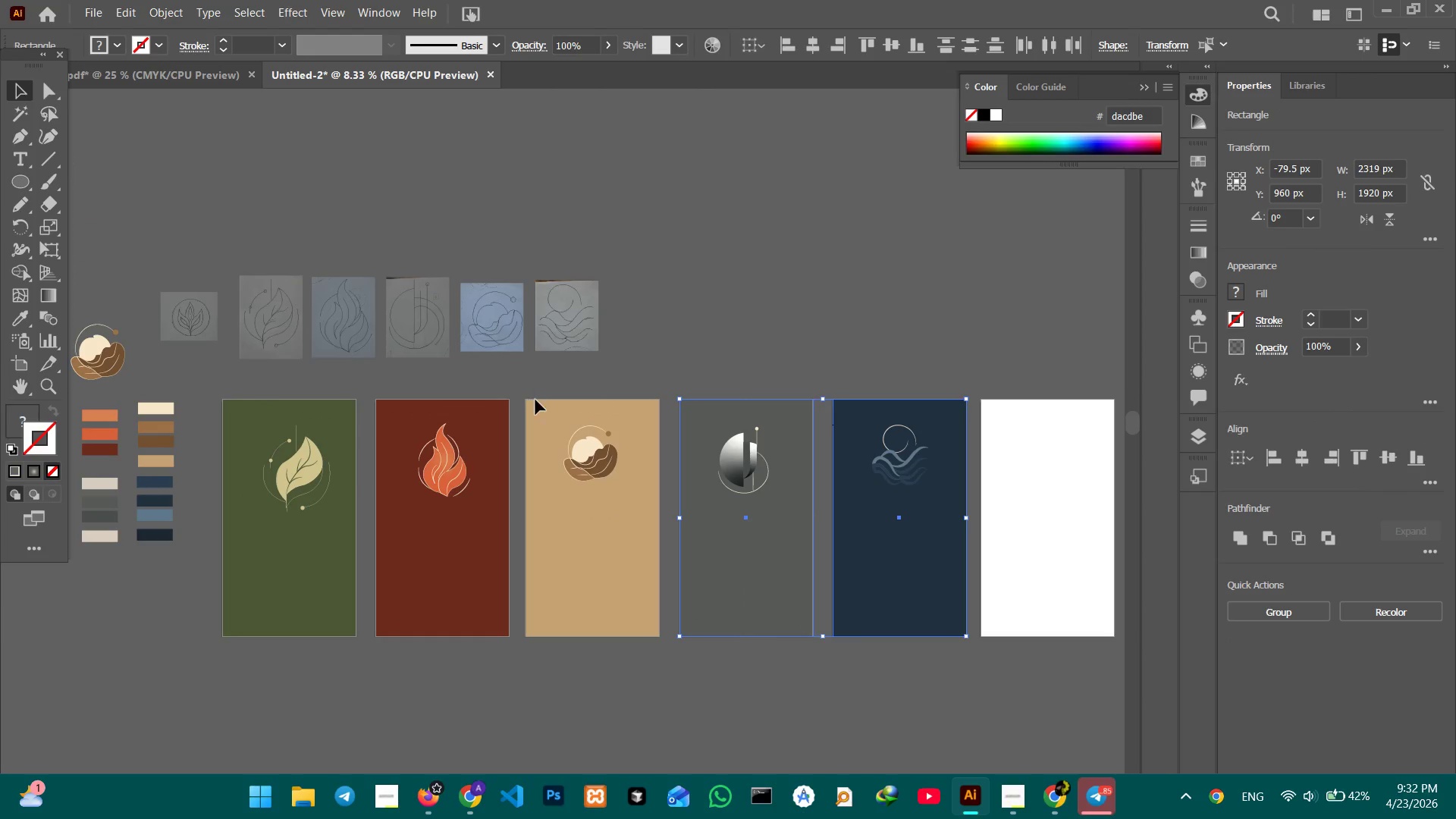 
hold_key(key=ShiftLeft, duration=2.28)
left_click([541, 418])
 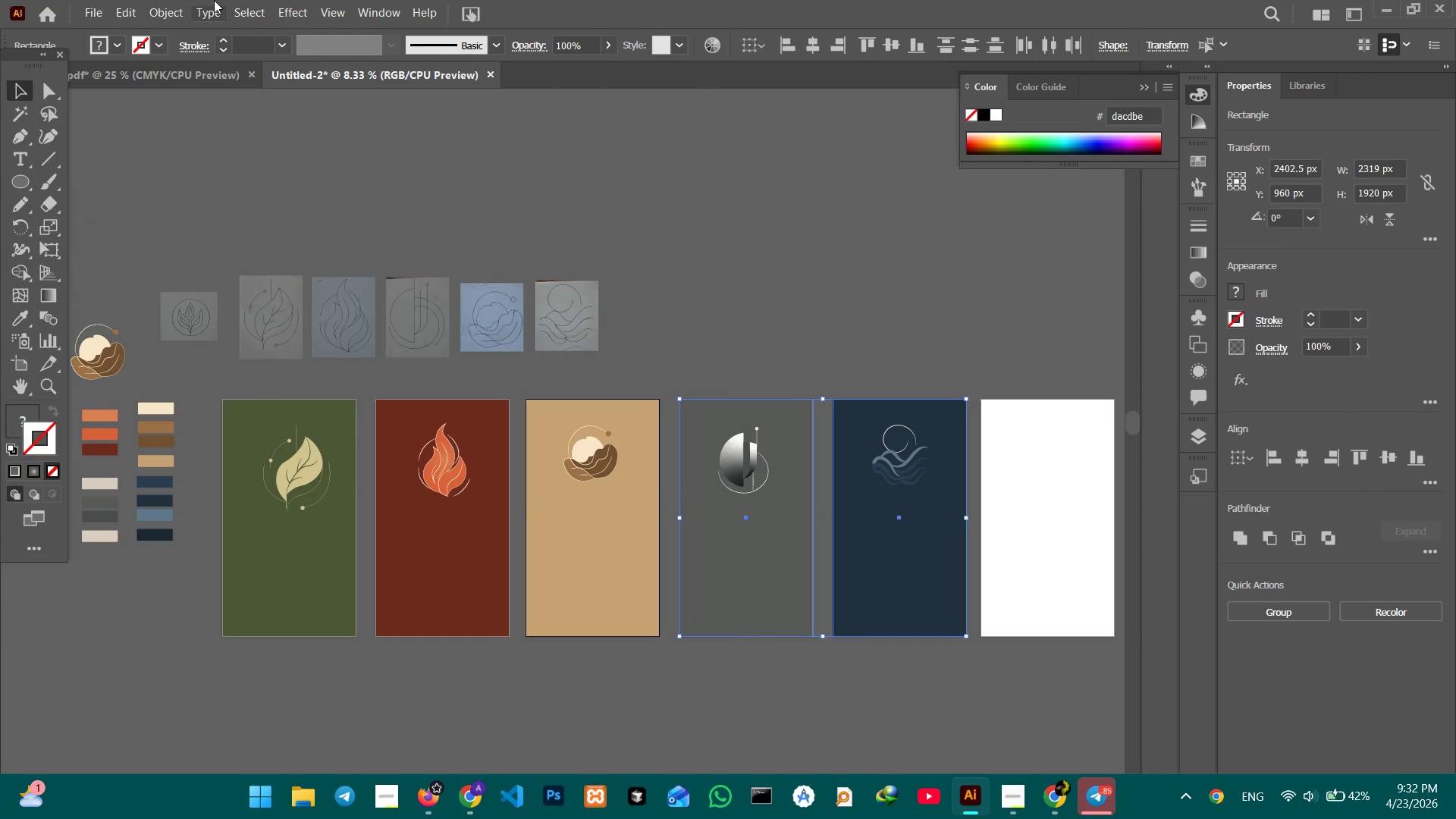 
left_click([174, 6])
 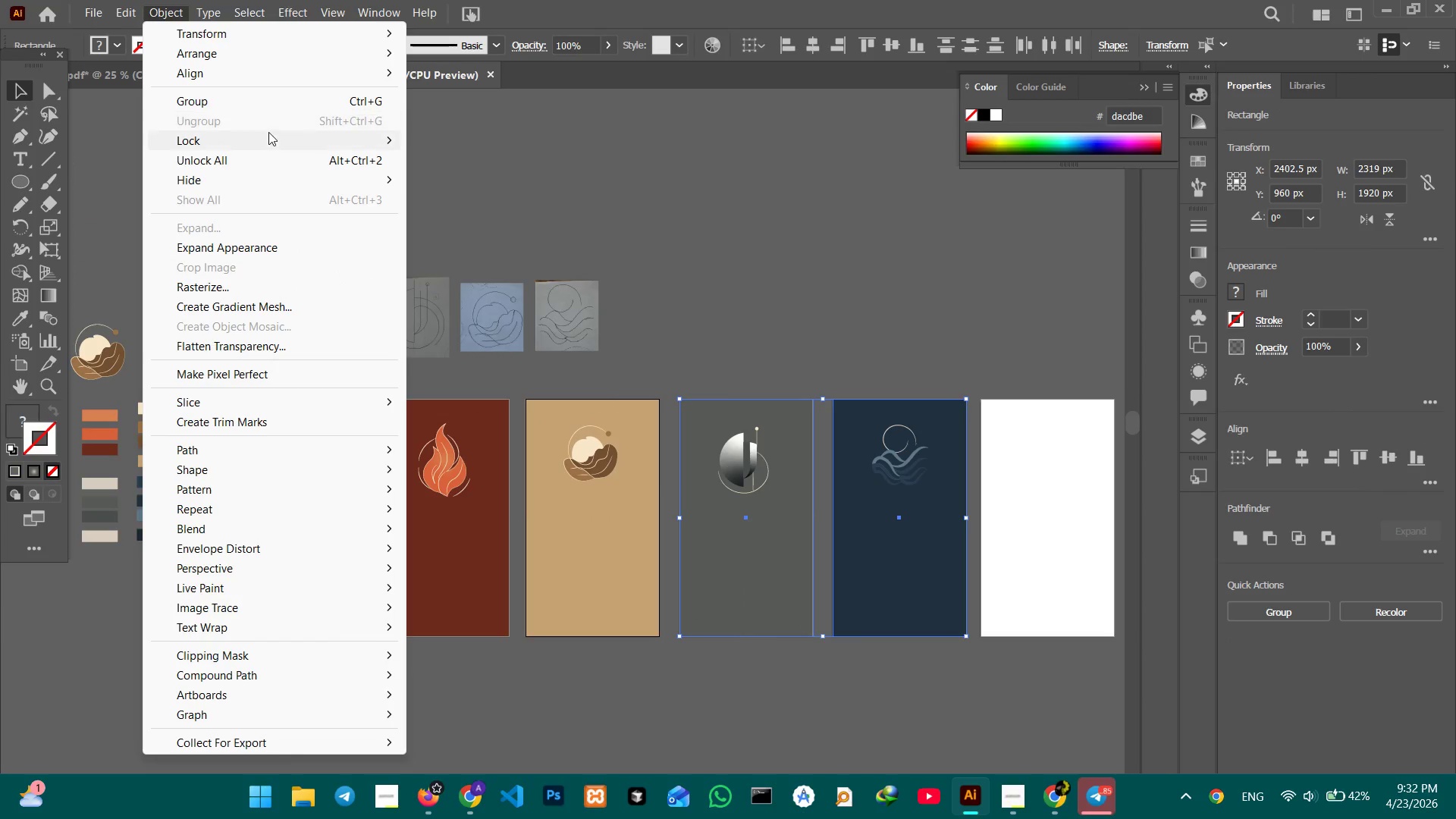 
left_click([268, 133])
 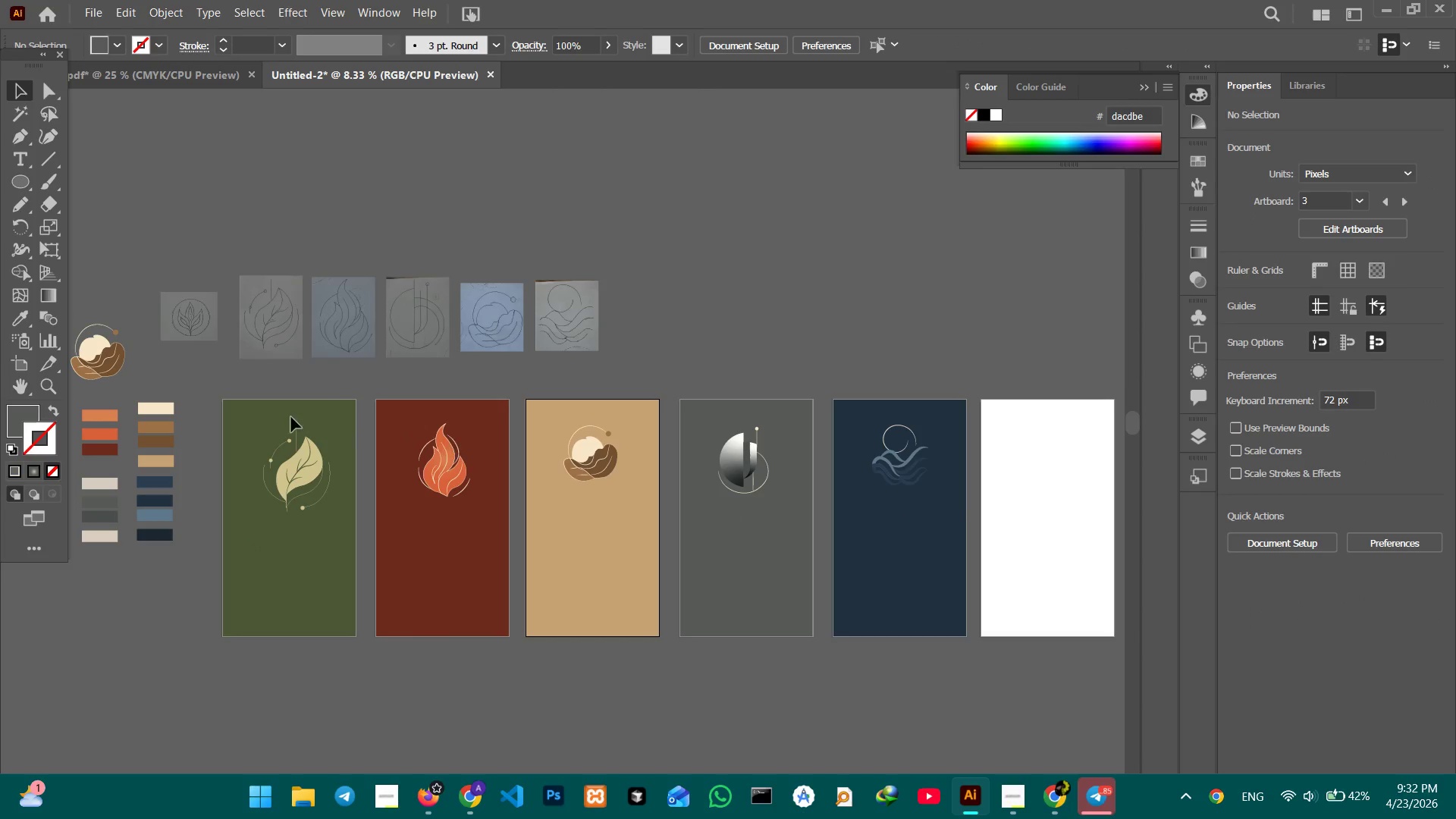 
left_click_drag(start_coordinate=[231, 406], to_coordinate=[918, 504])
 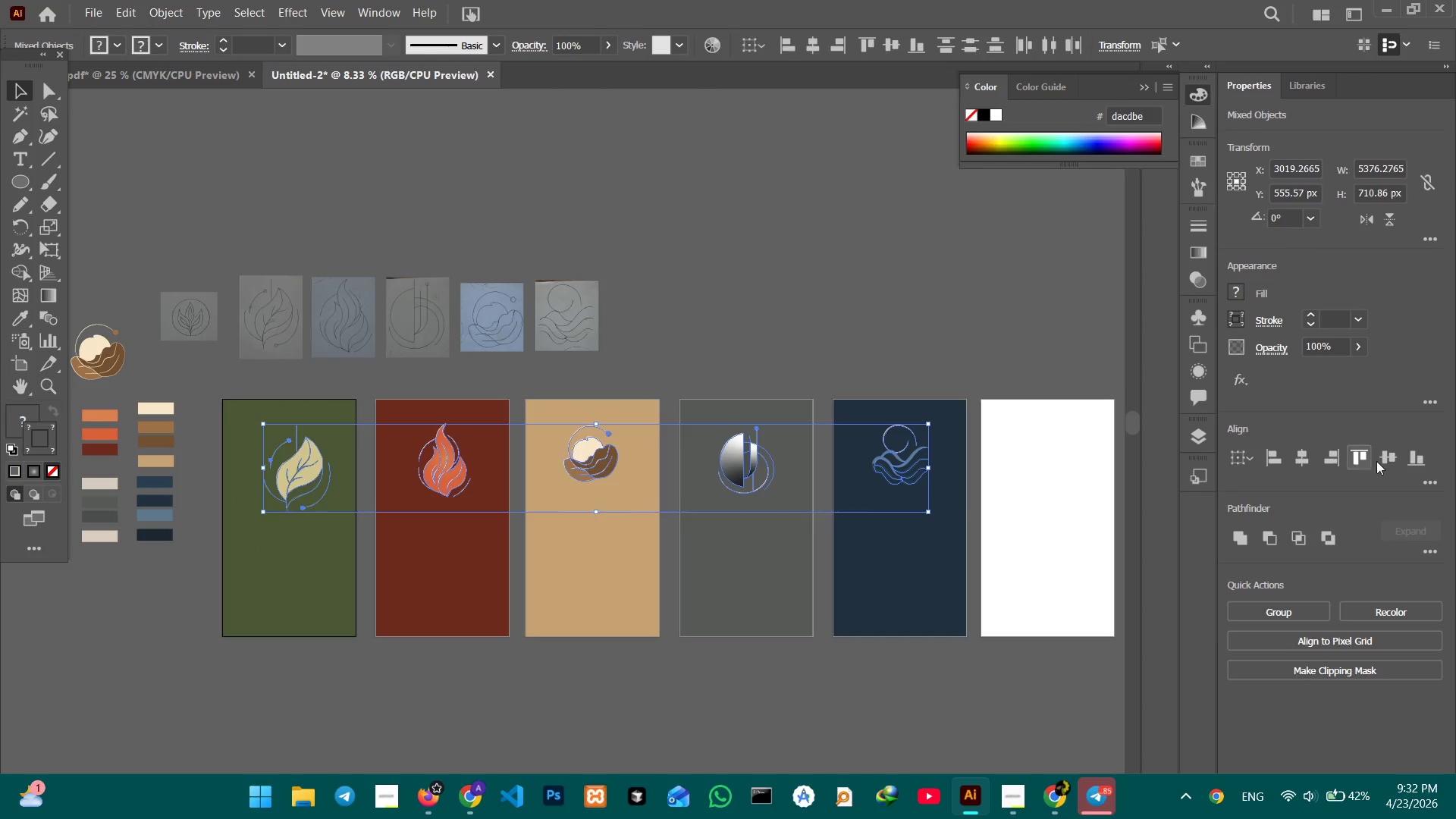 
left_click([1395, 457])
 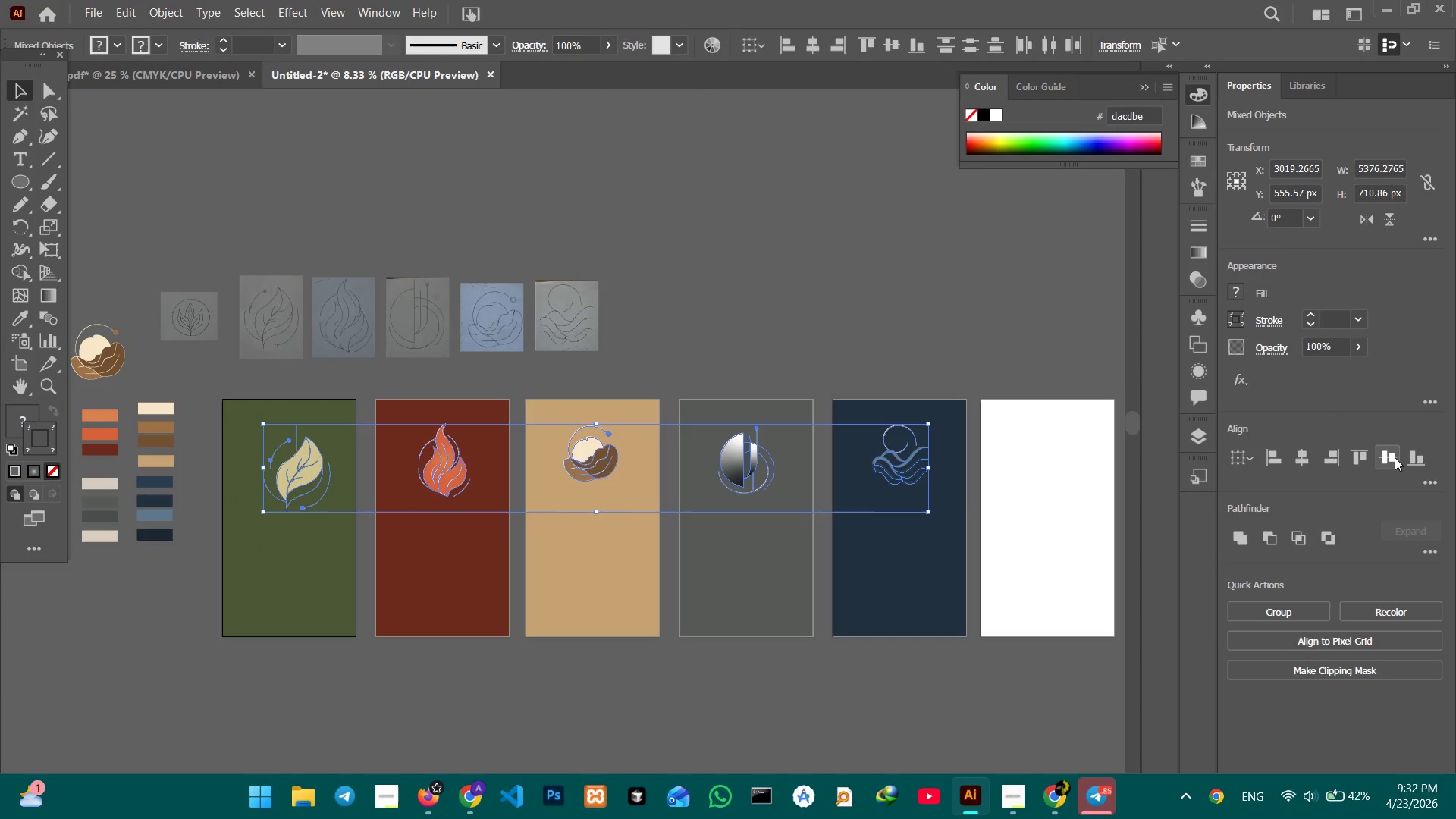 
left_click([1395, 457])
 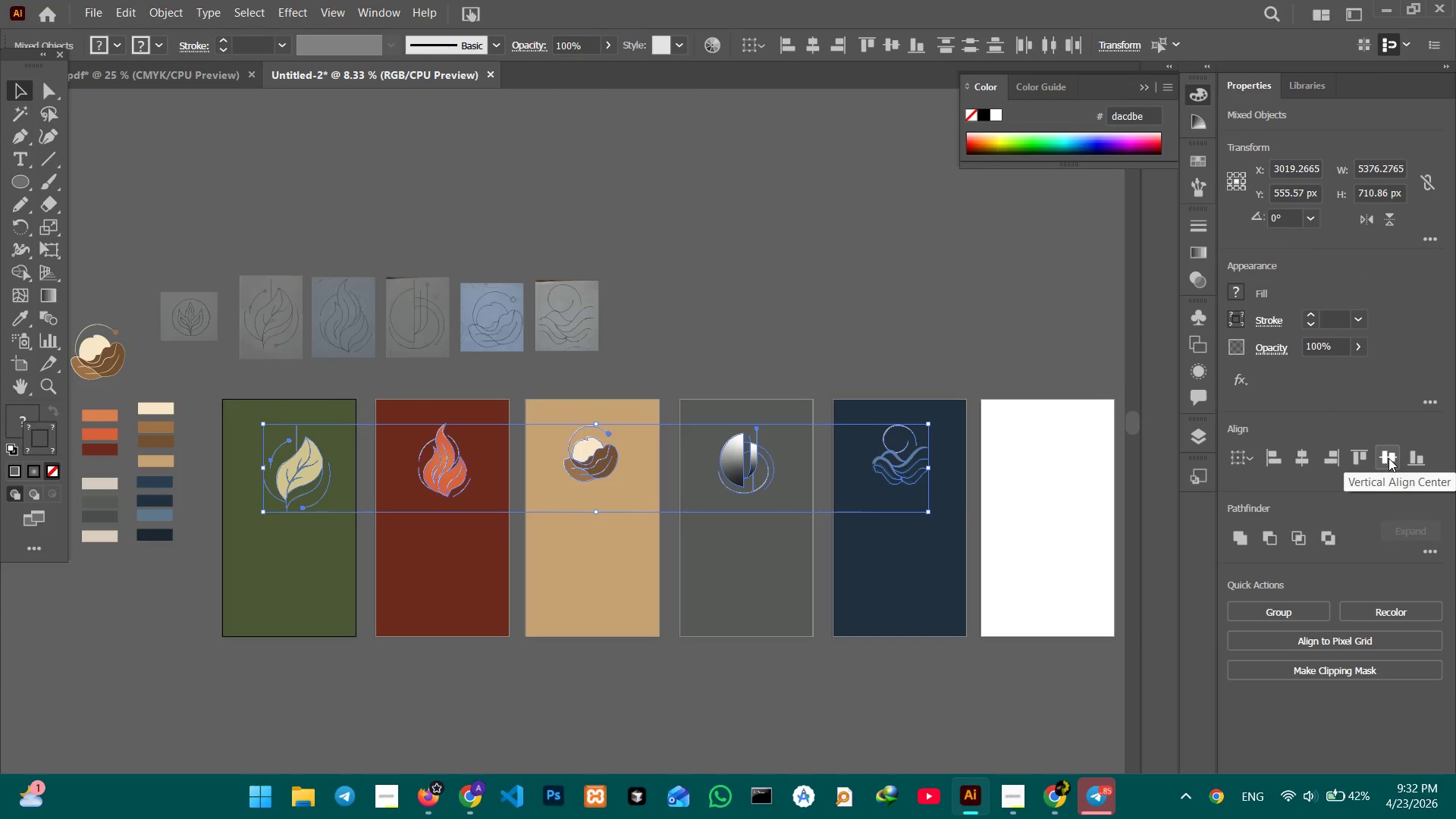 
left_click([1389, 458])
 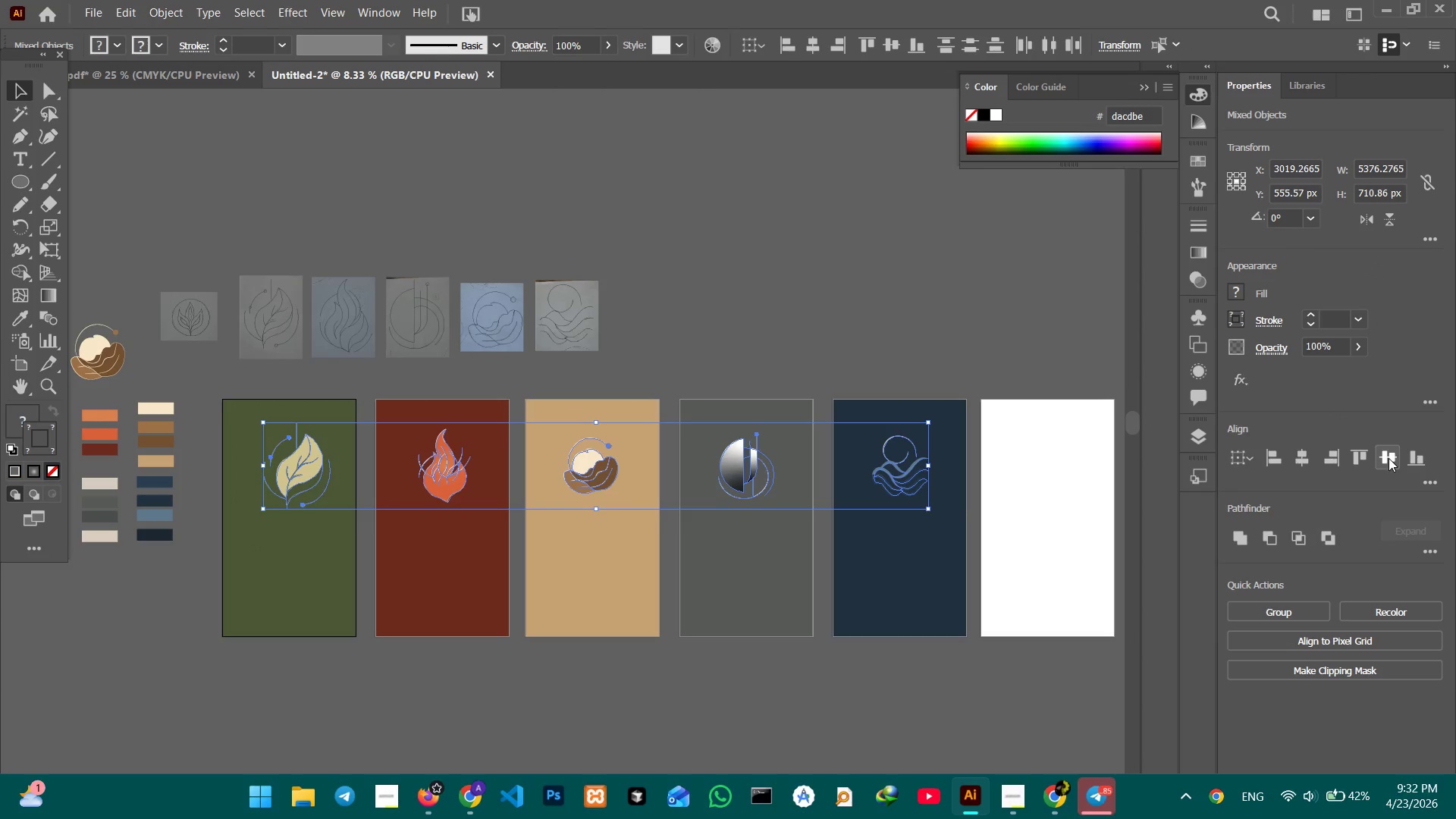 
left_click([1389, 458])
 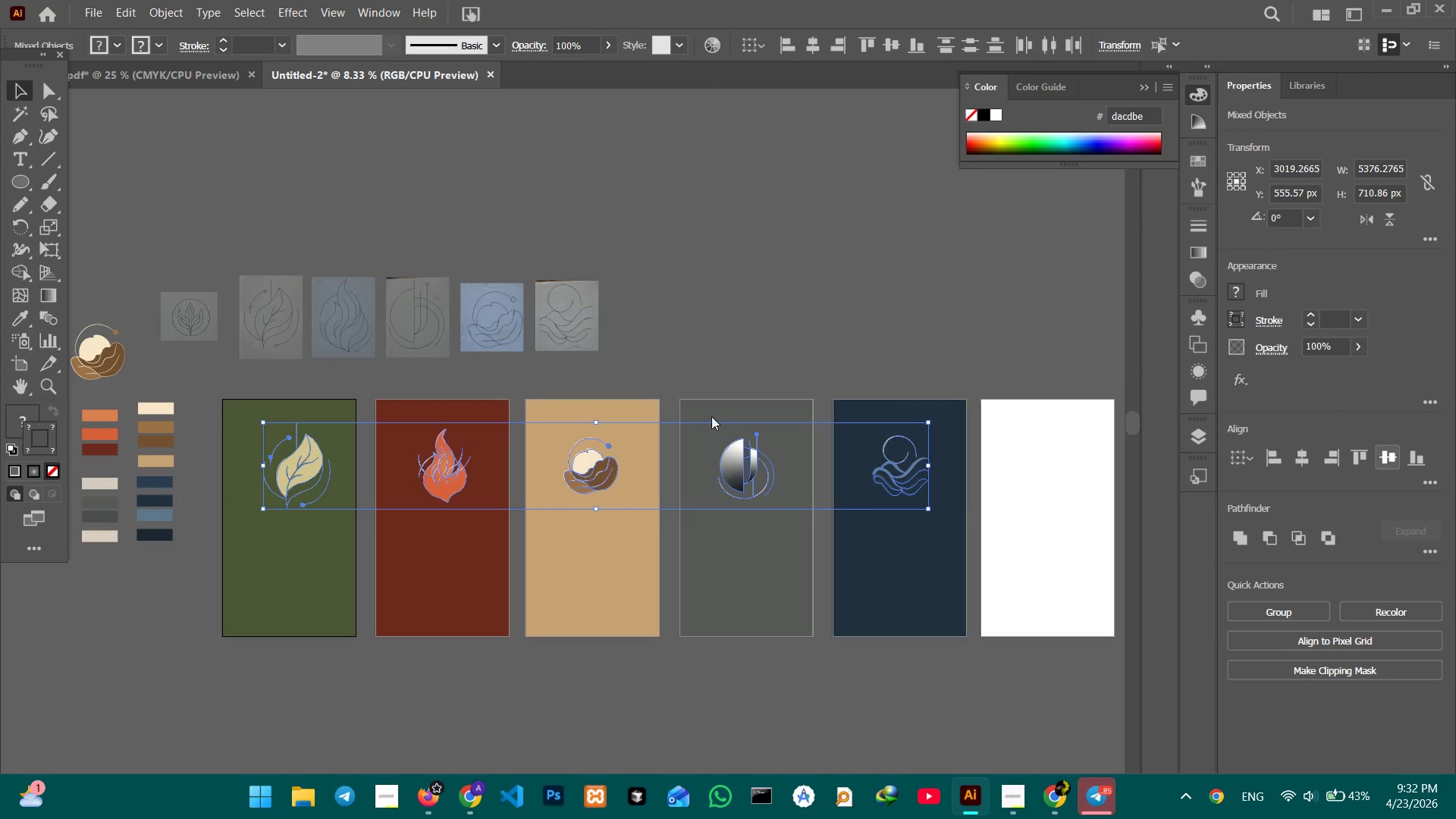 
left_click([730, 318])
 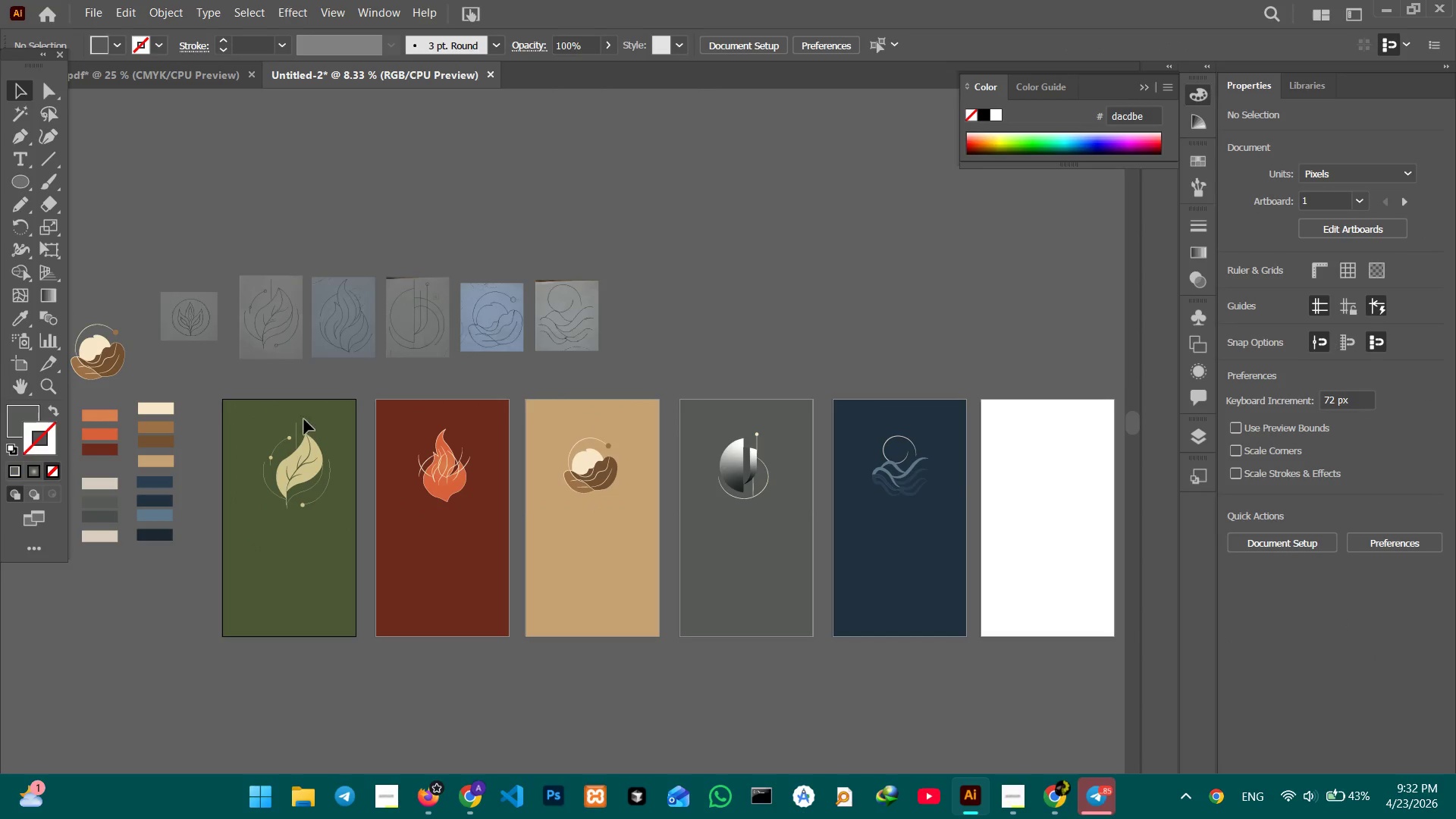 
left_click_drag(start_coordinate=[231, 419], to_coordinate=[929, 497])
 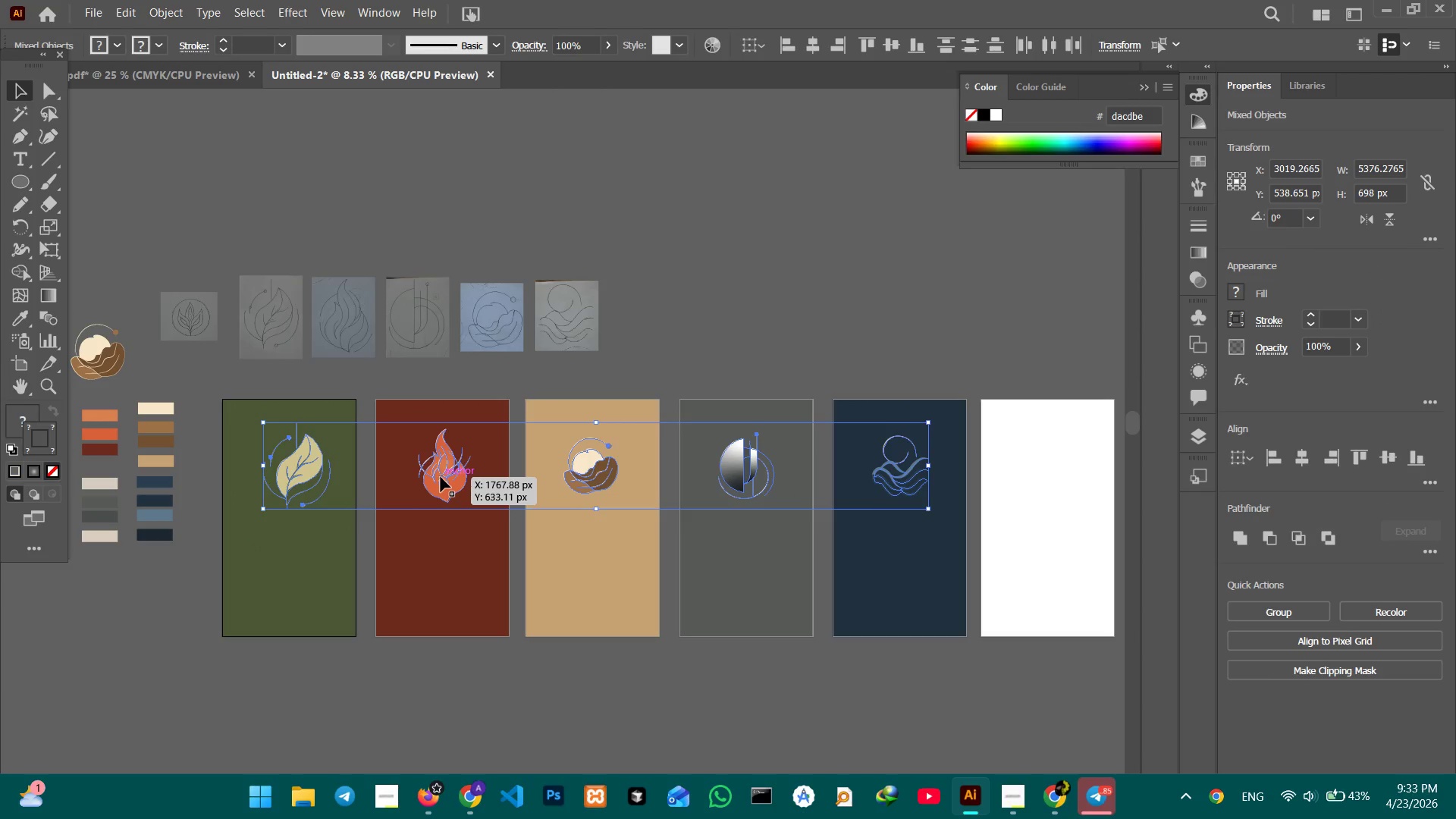 
key(Control+Z)
 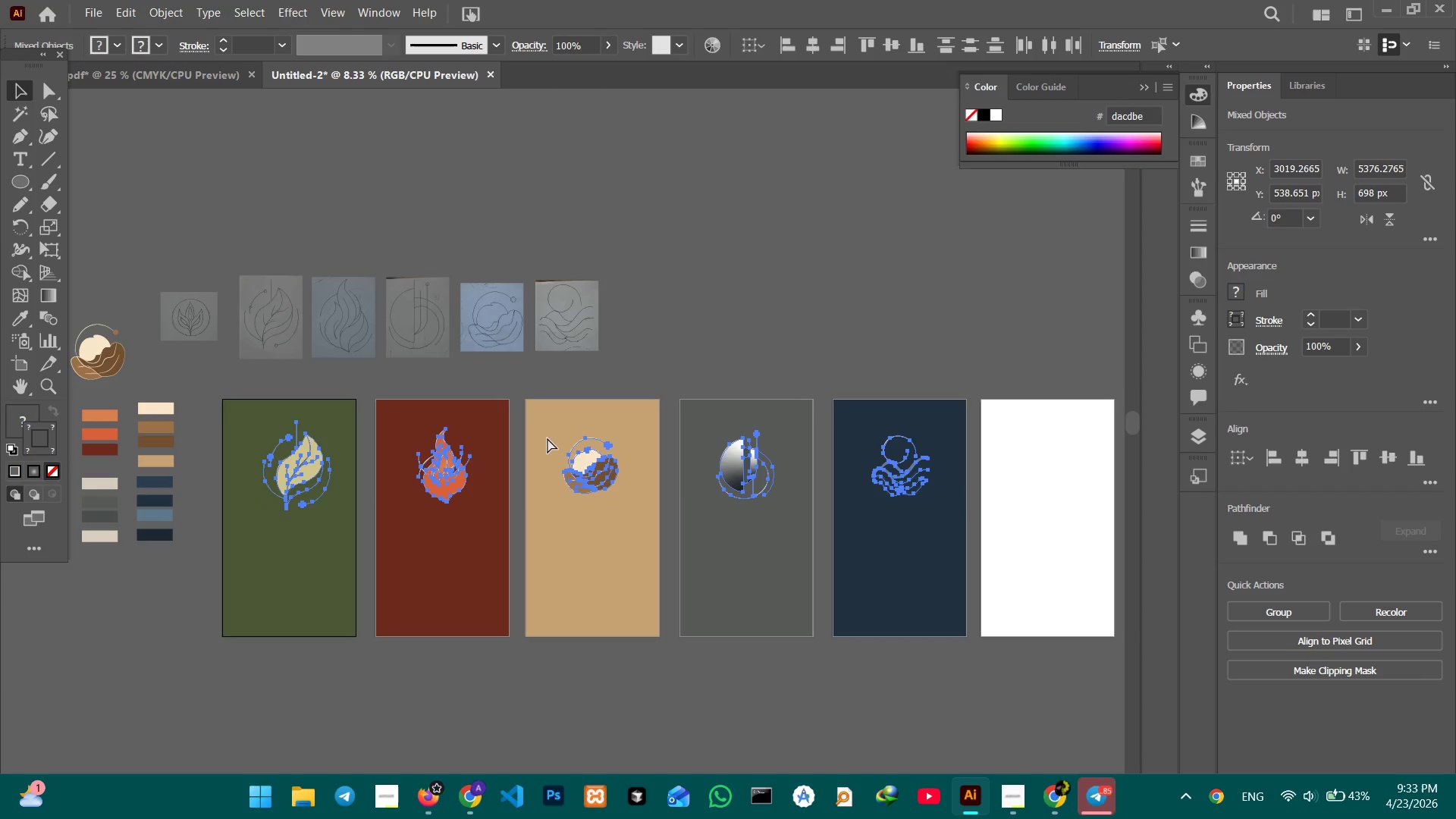 
key(Control+Z)
 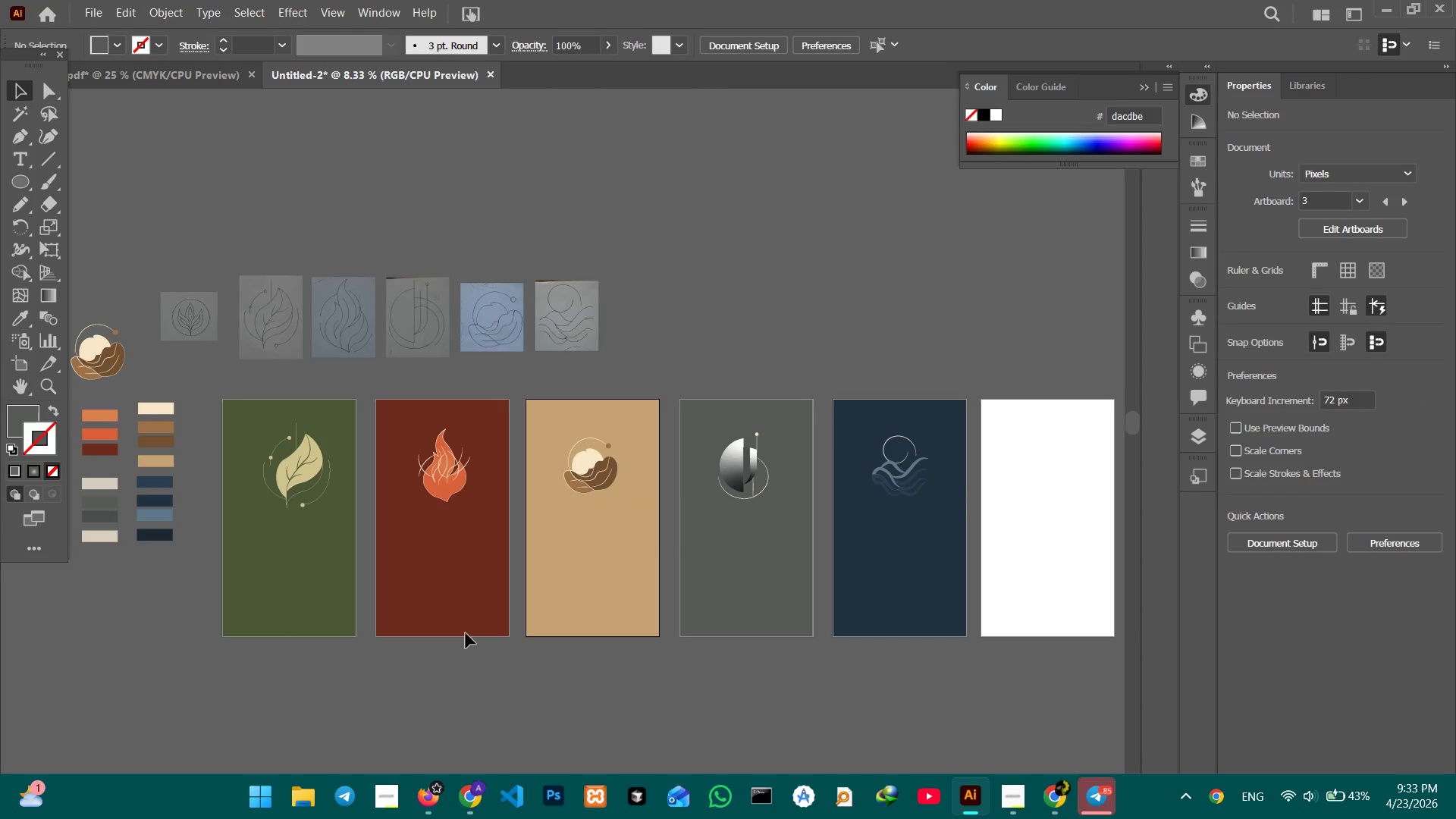 
key(Control+Z)
 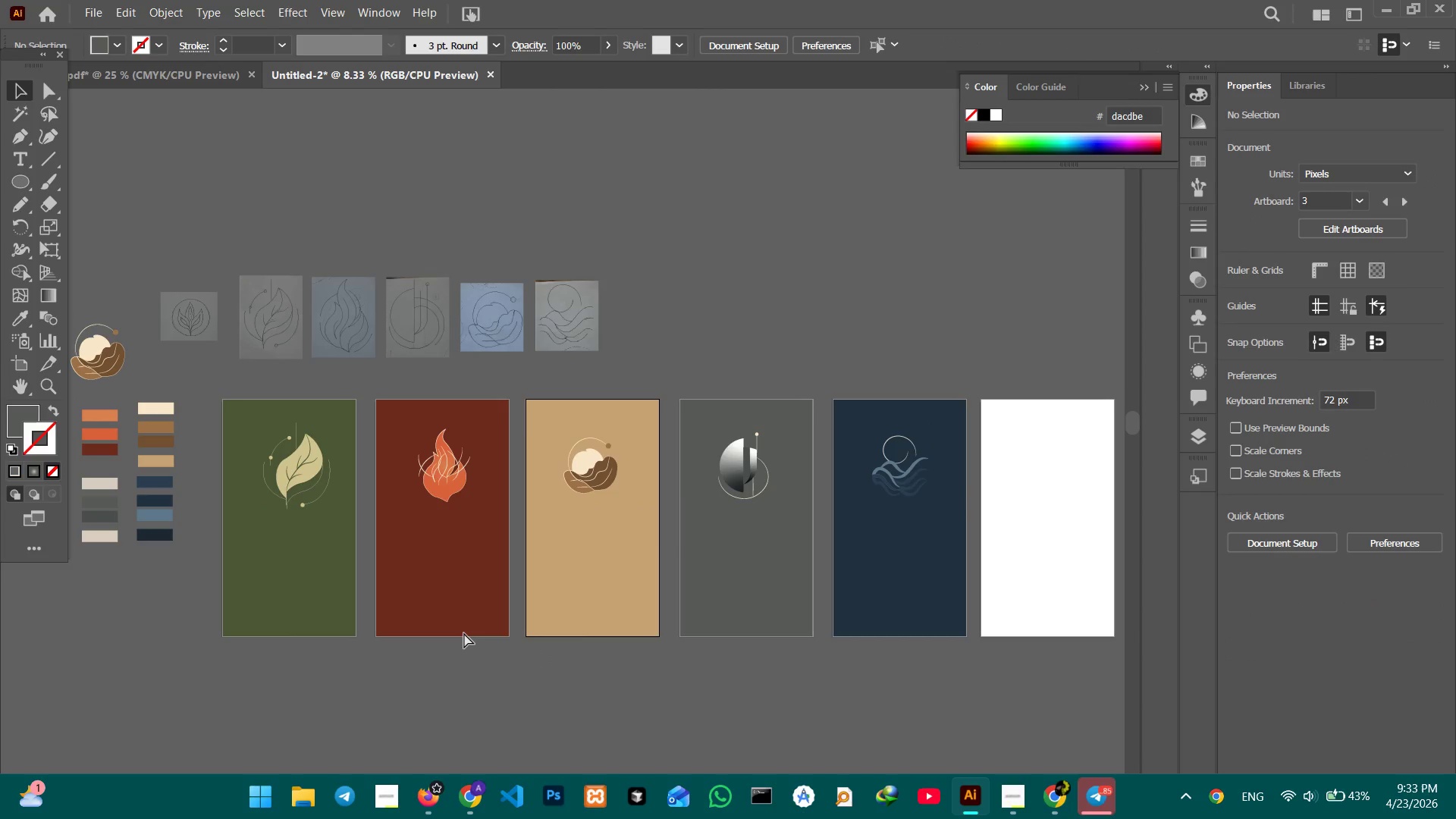 
key(Control+Z)
 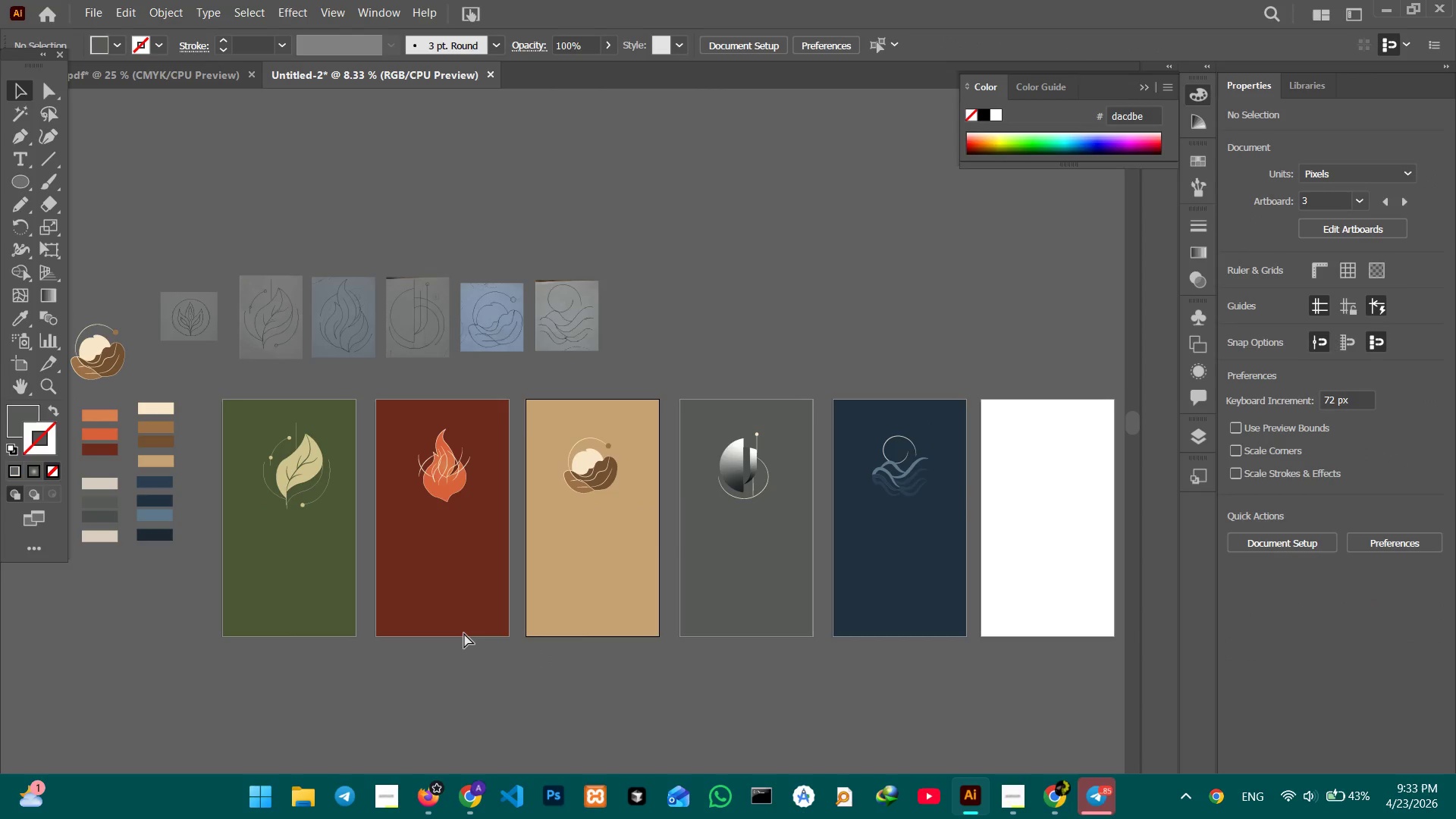 
key(Control+Z)
 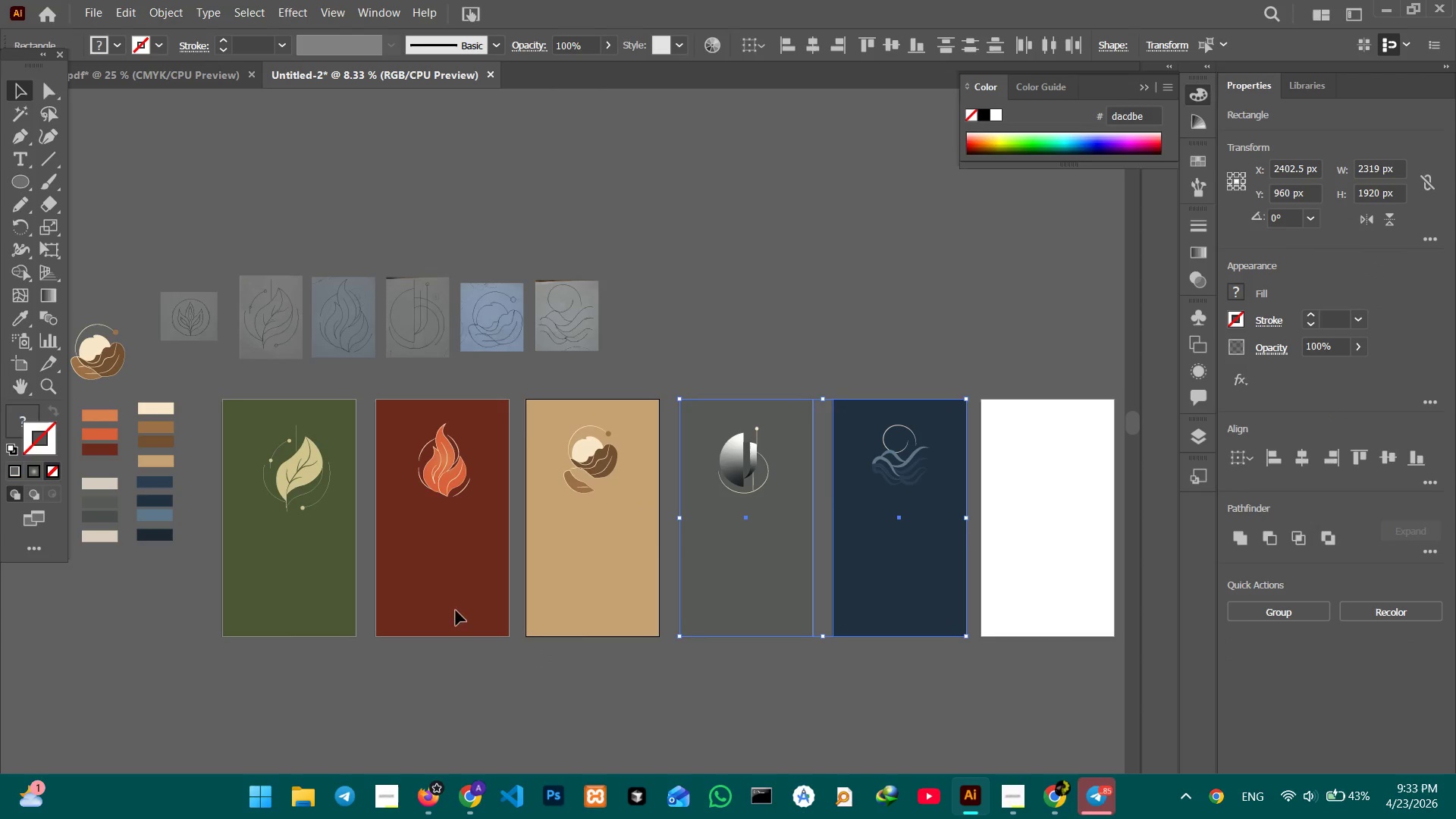 
left_click([440, 561])
 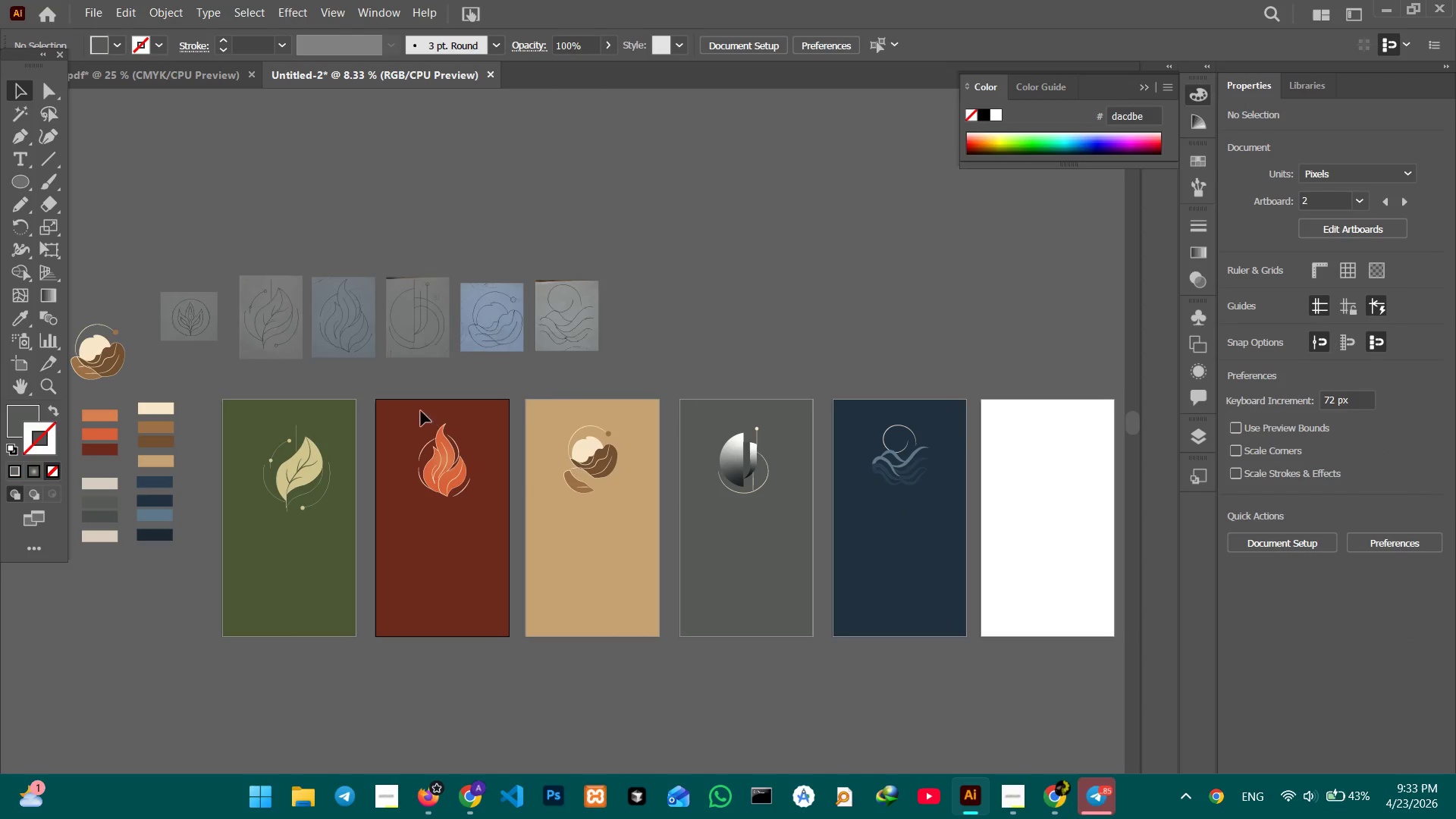 
left_click_drag(start_coordinate=[400, 406], to_coordinate=[492, 529])
 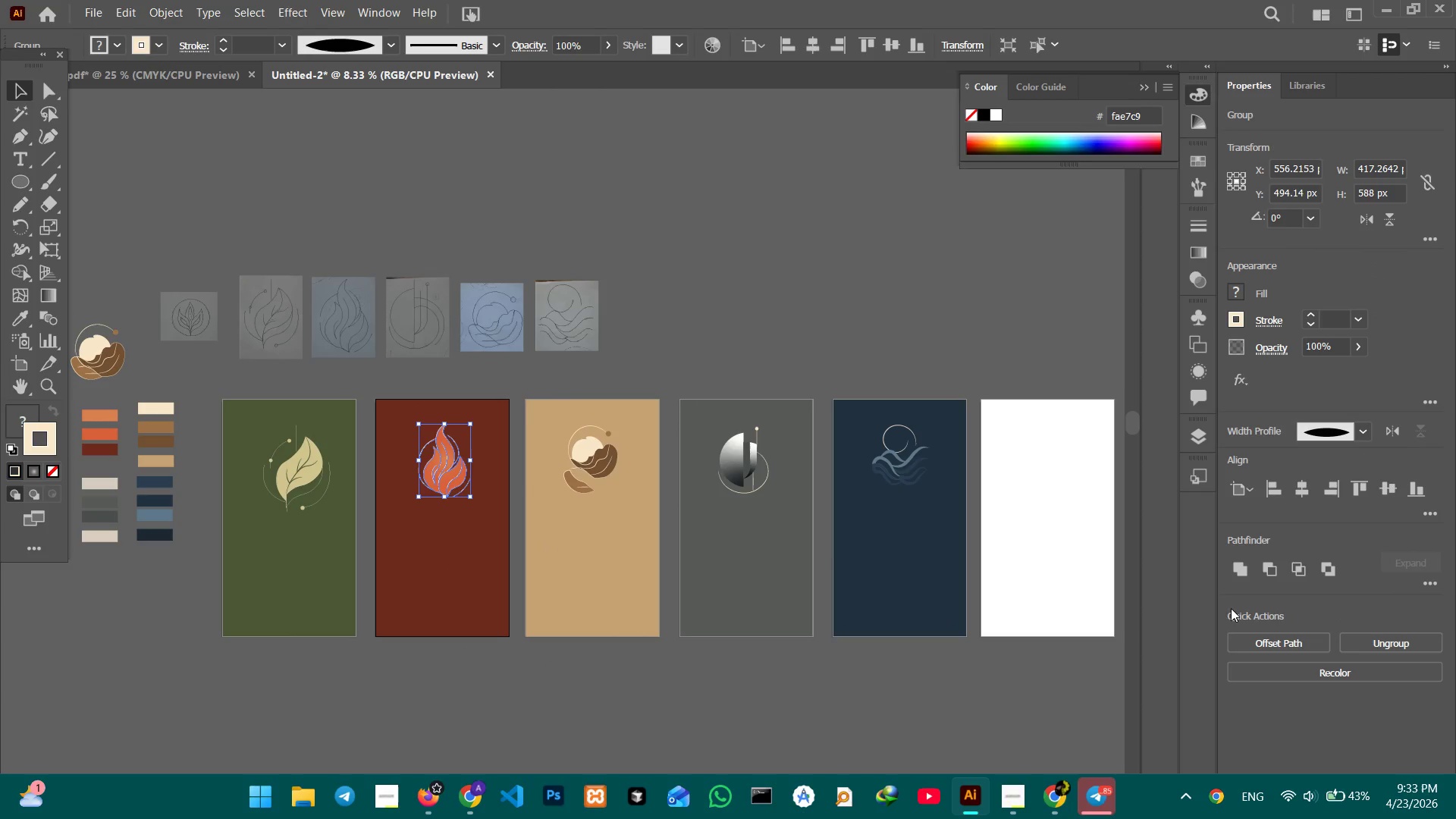 
left_click([768, 556])
 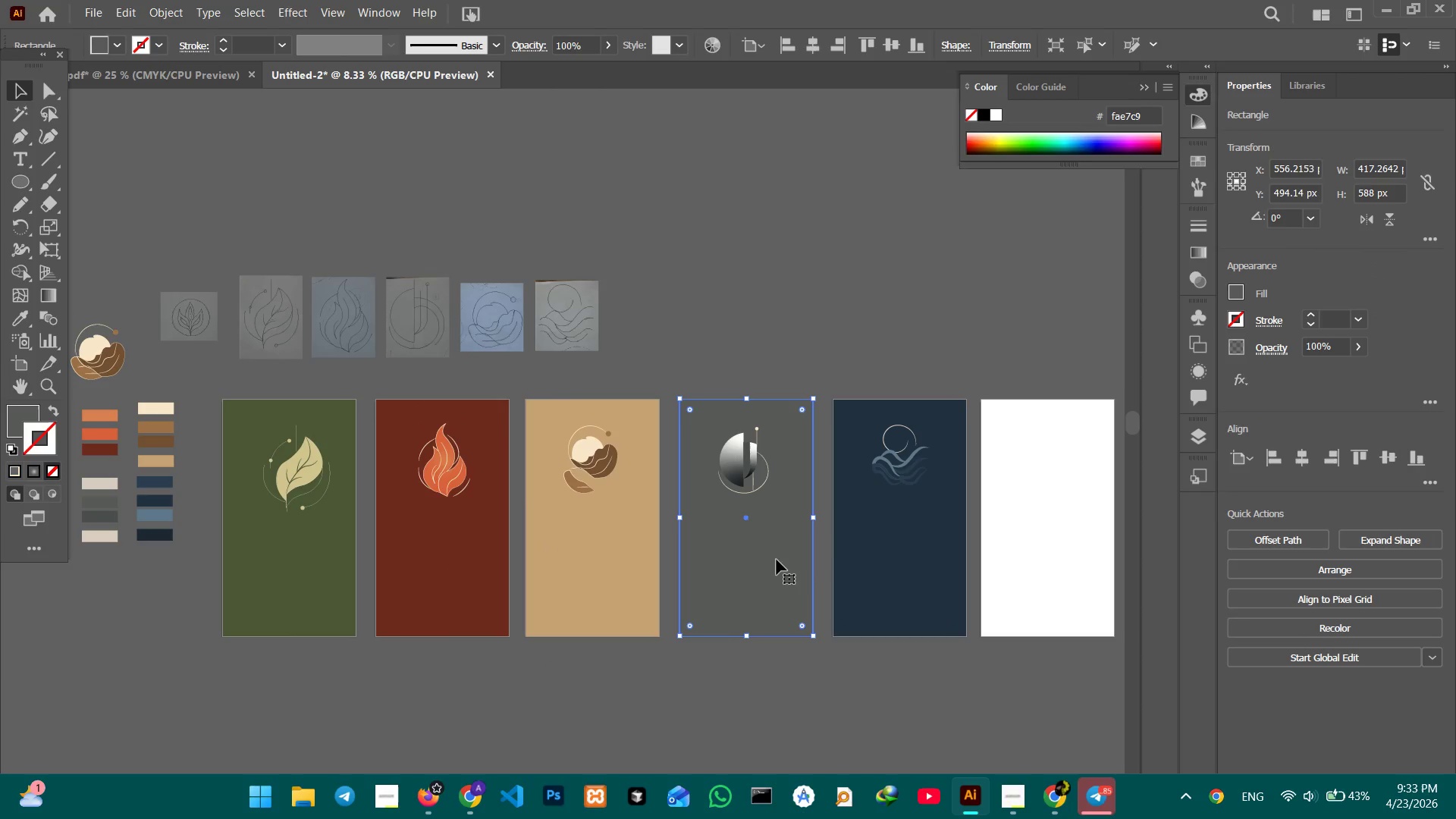 
hold_key(key=ShiftLeft, duration=0.8)
double_click([895, 566])
 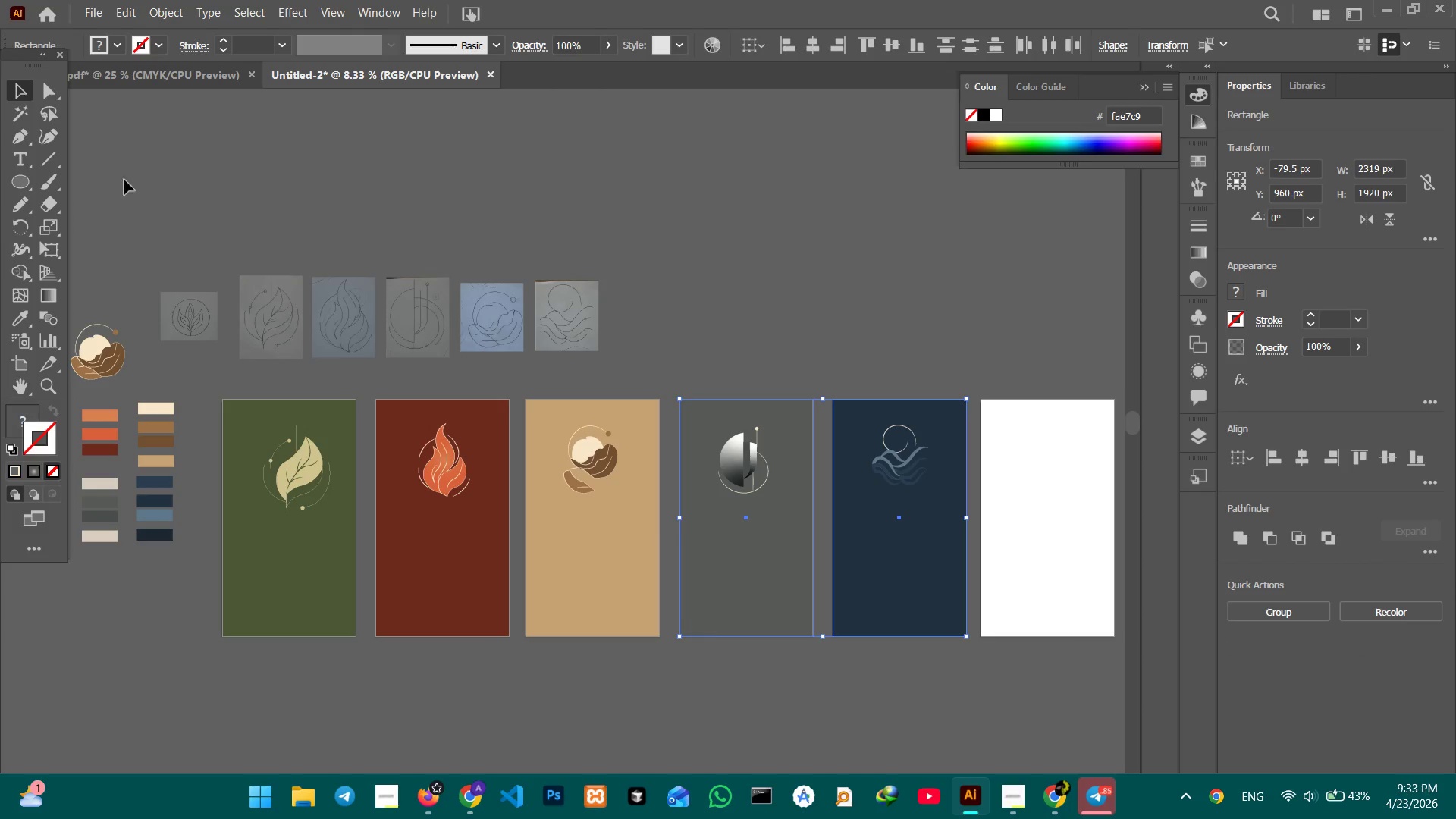 
left_click([178, 5])
 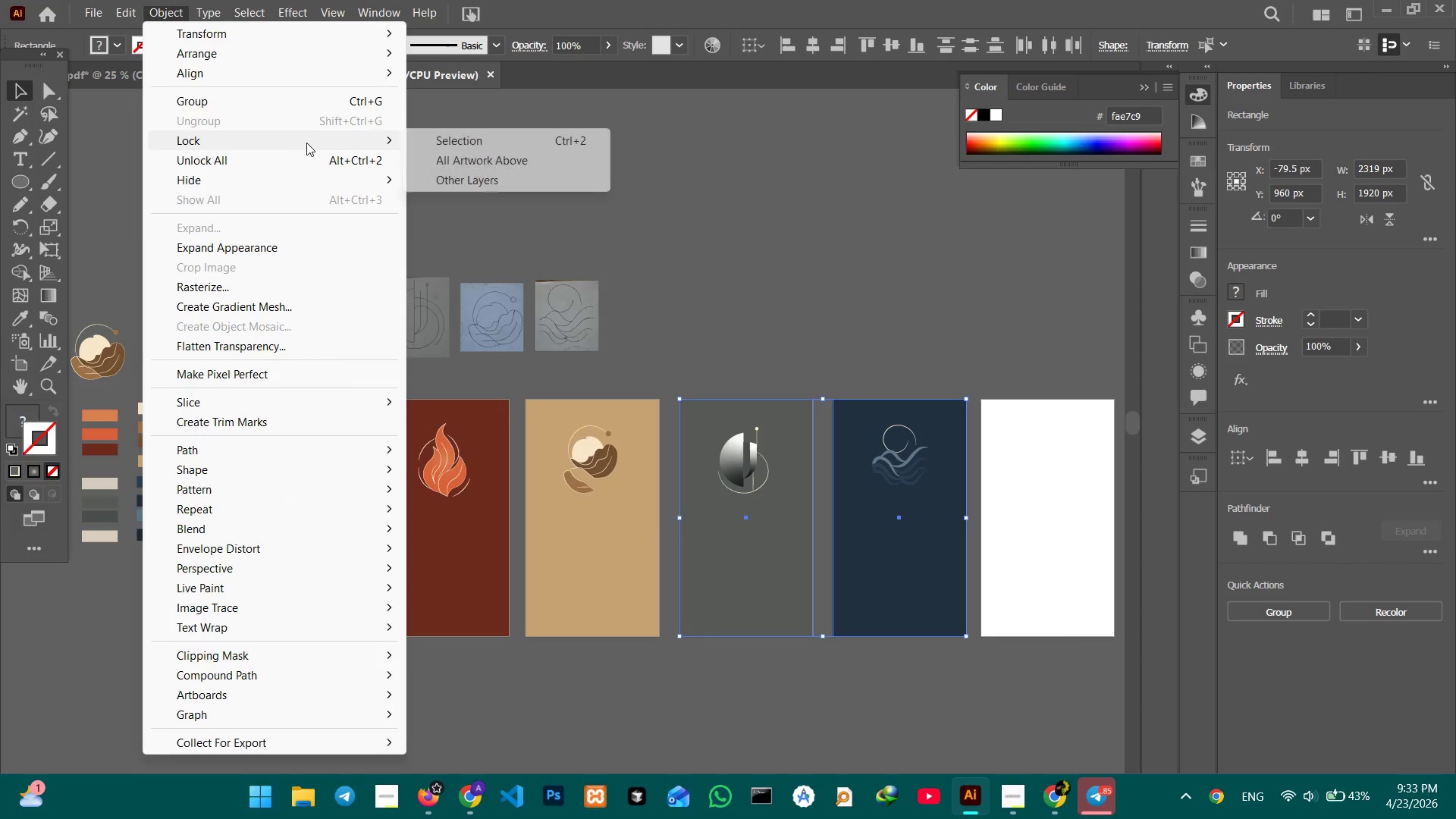 
double_click([431, 141])
 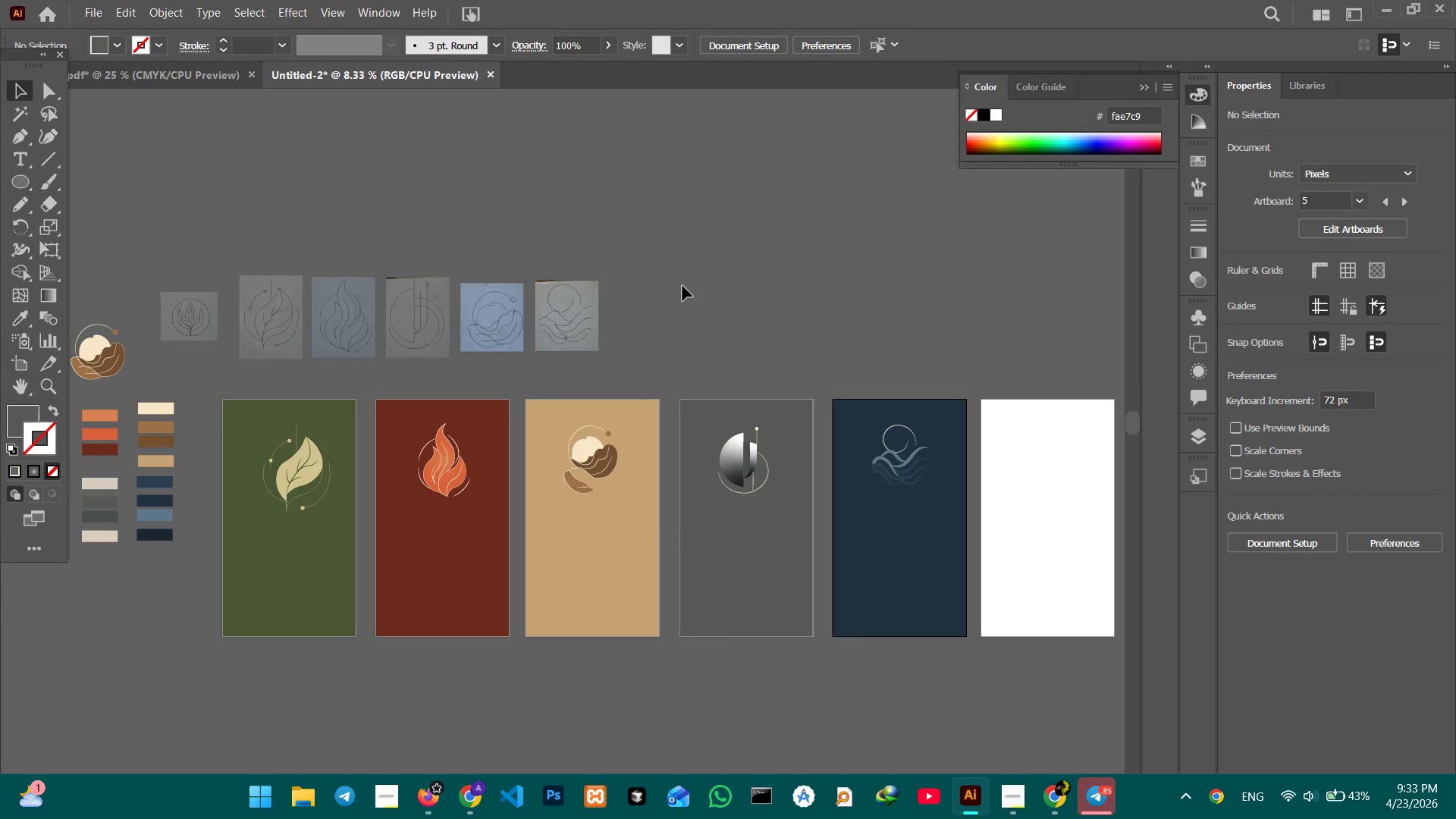 
left_click([783, 330])
 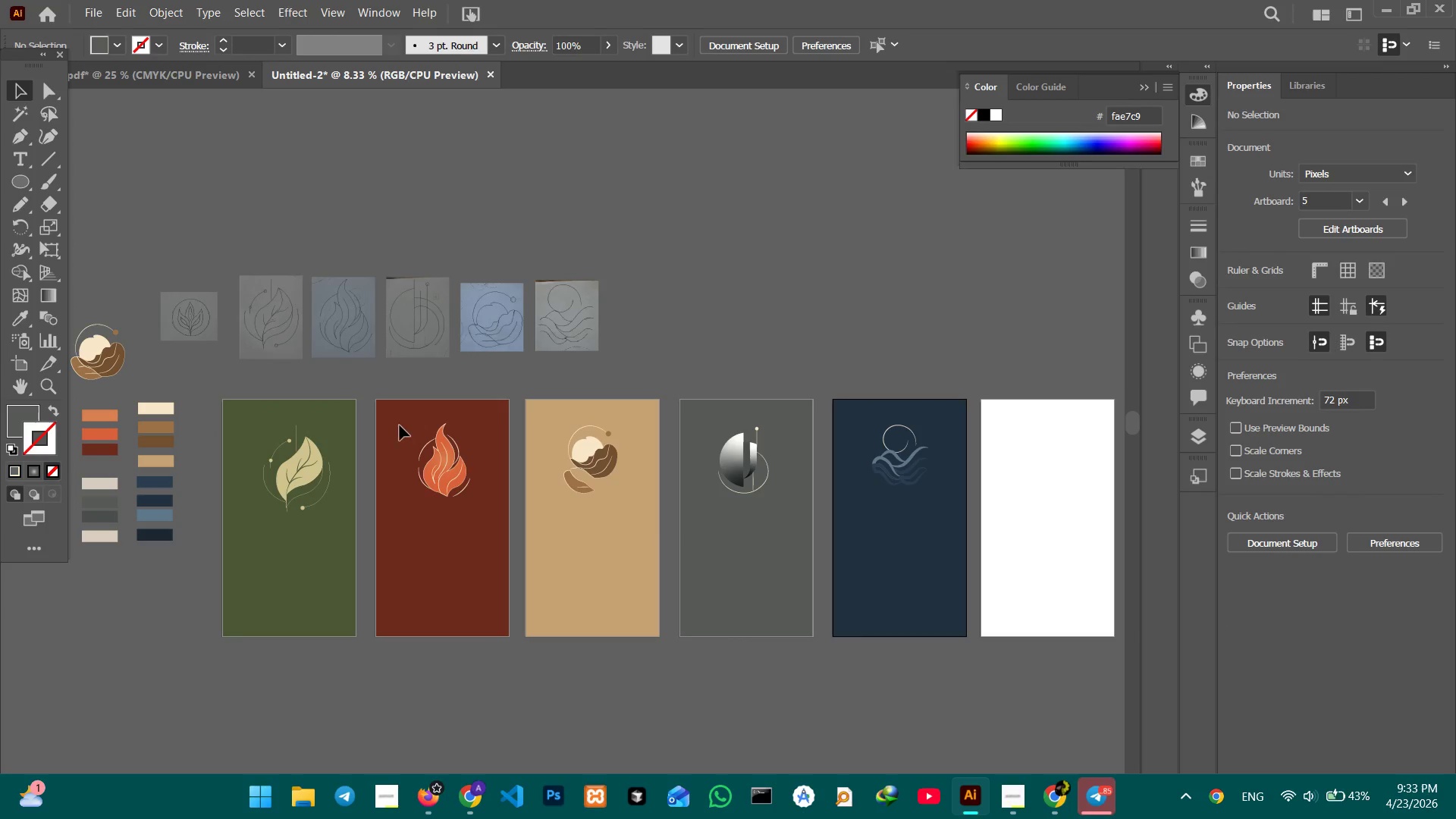 
left_click_drag(start_coordinate=[399, 415], to_coordinate=[482, 507])
 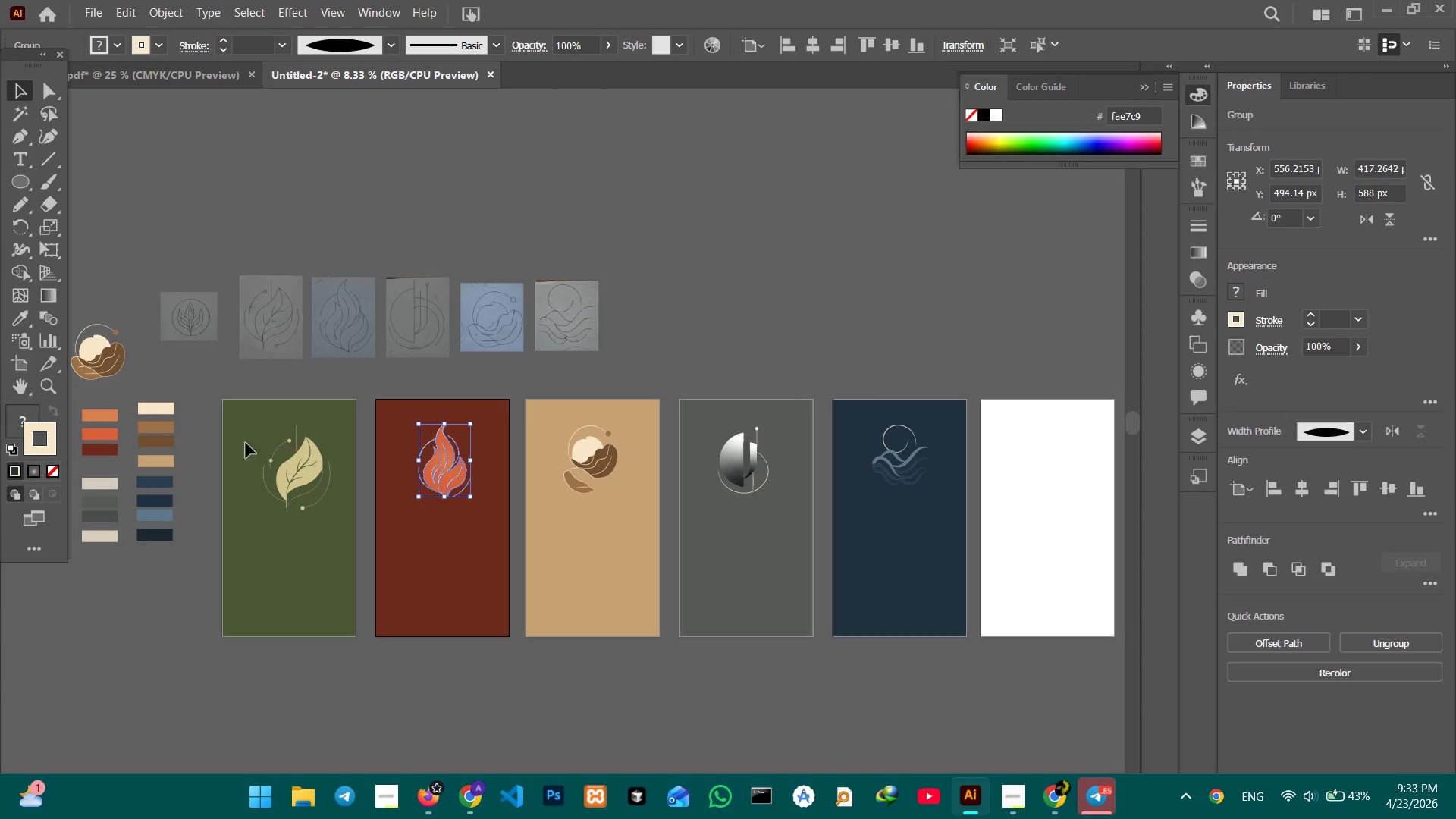 
key(Control+Z)
 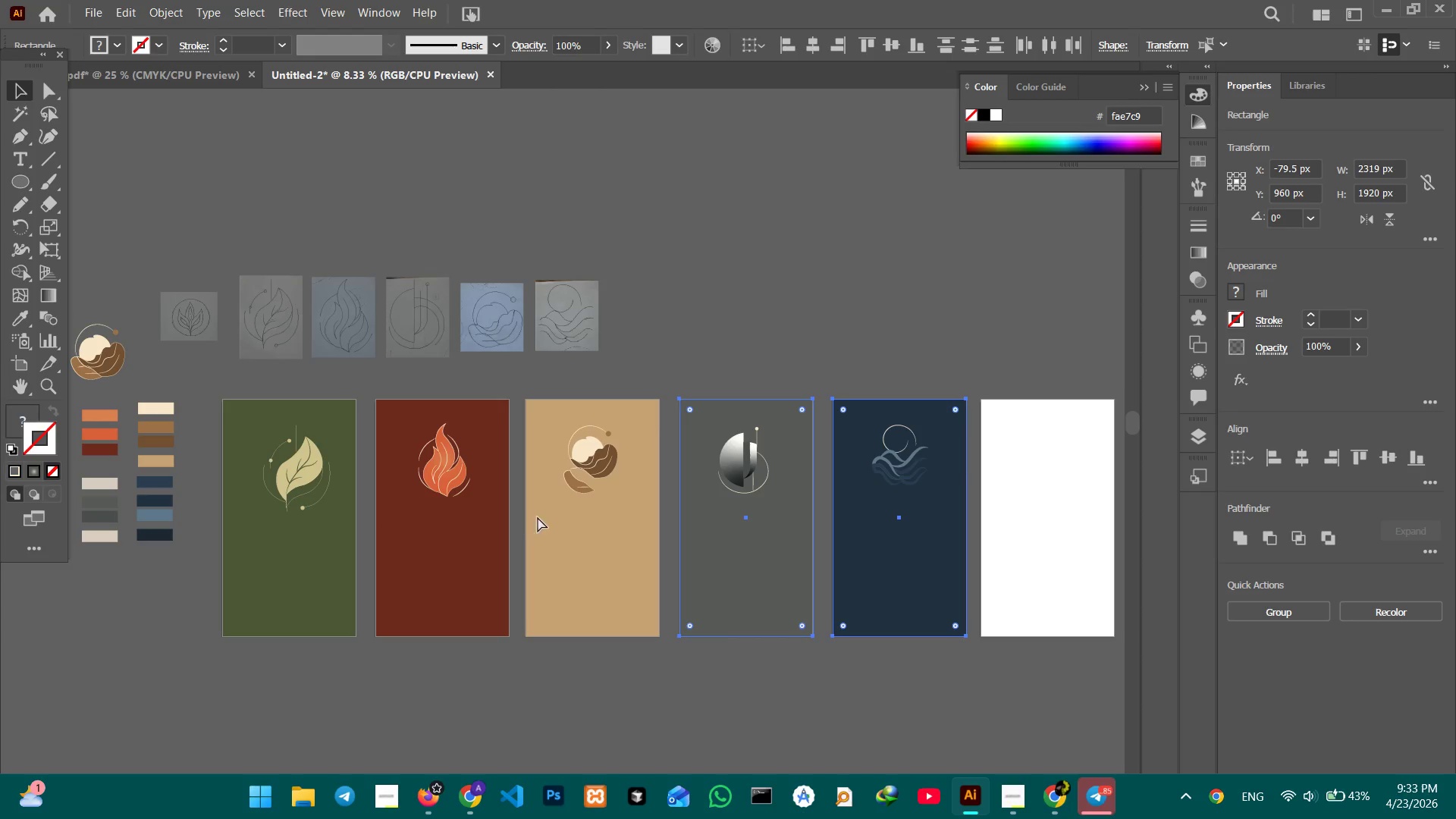 
key(Control+Z)
 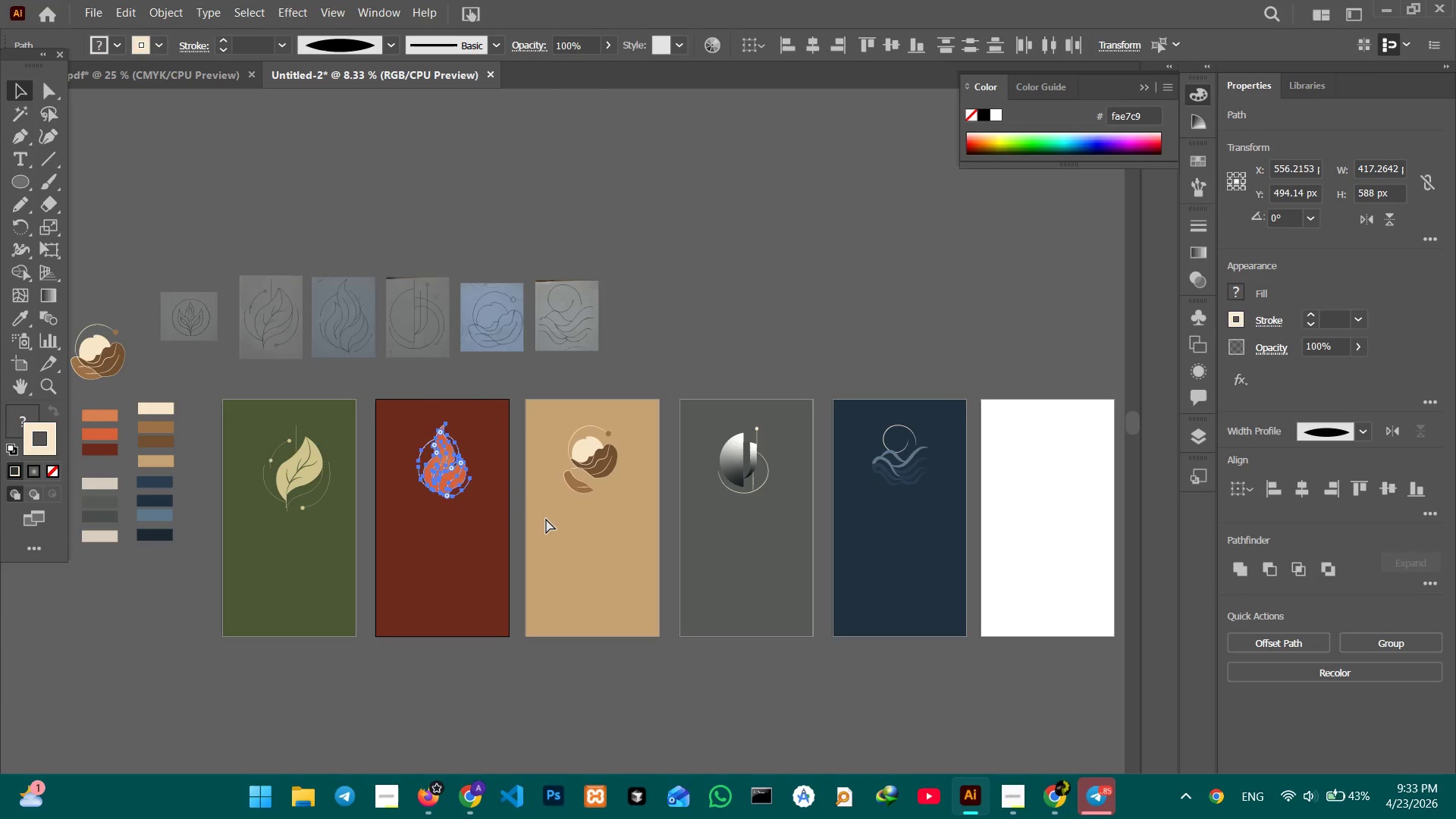 
key(Control+Z)
 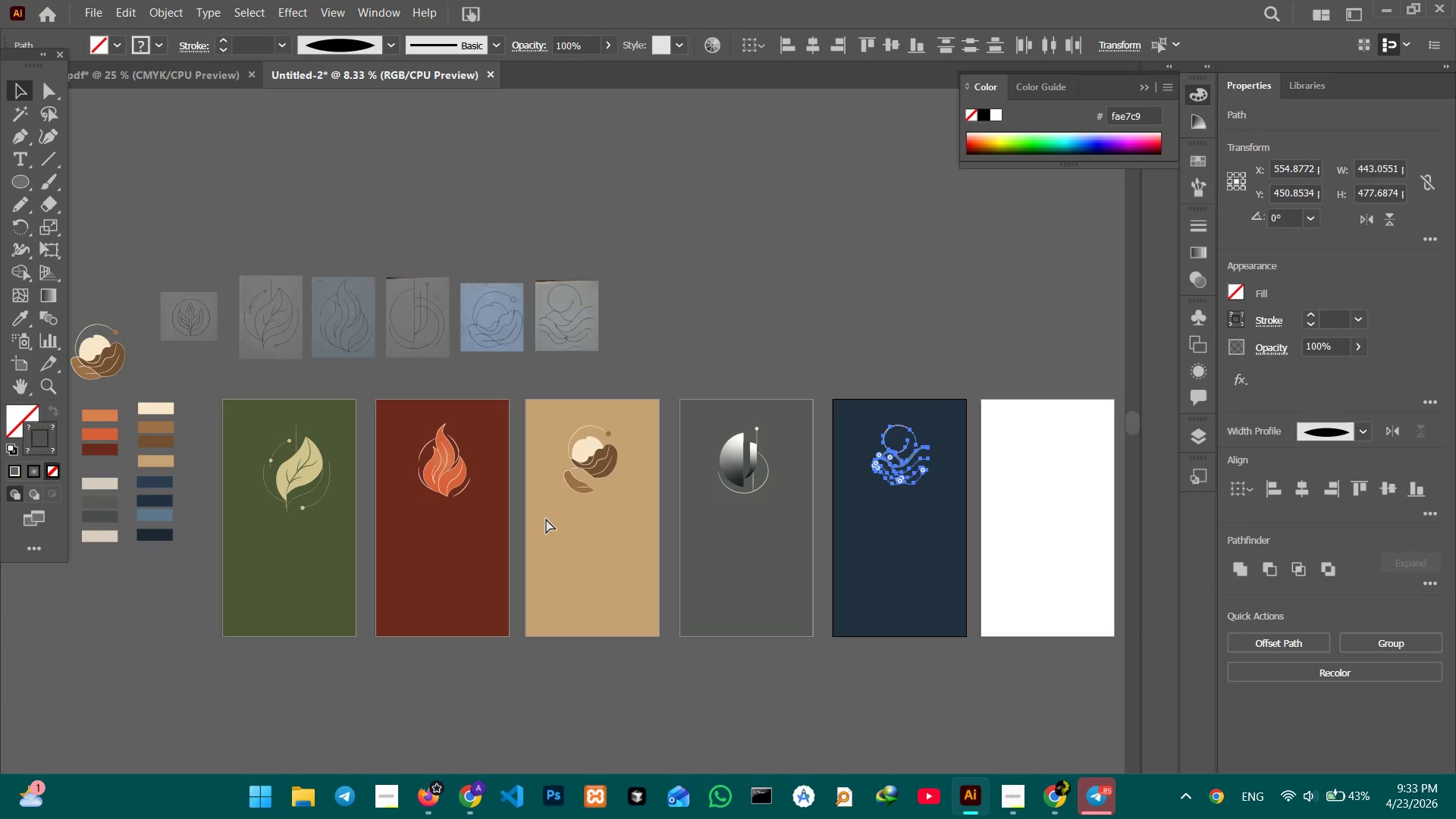 
key(Control+Z)
 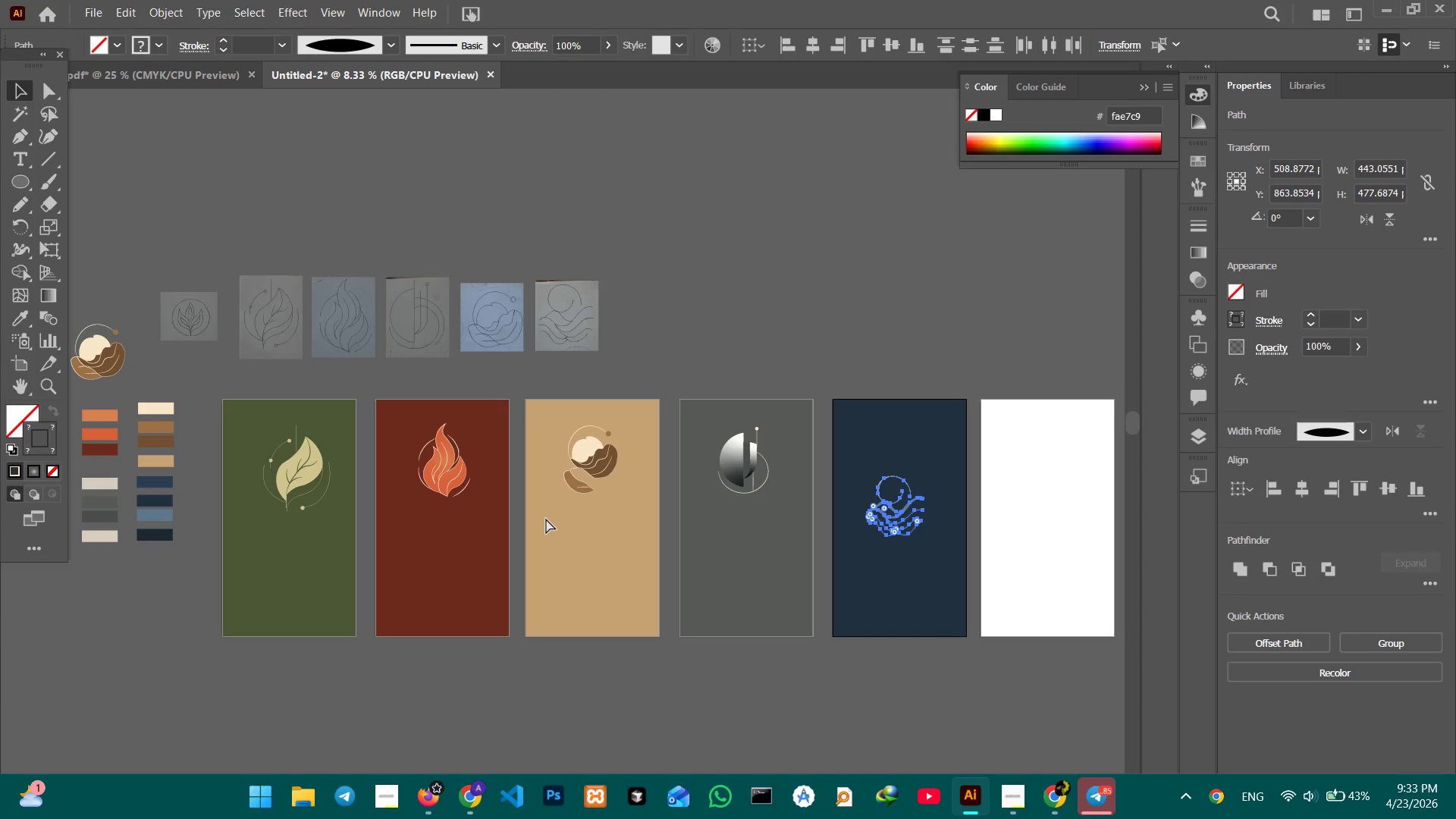 
key(Control+Z)
 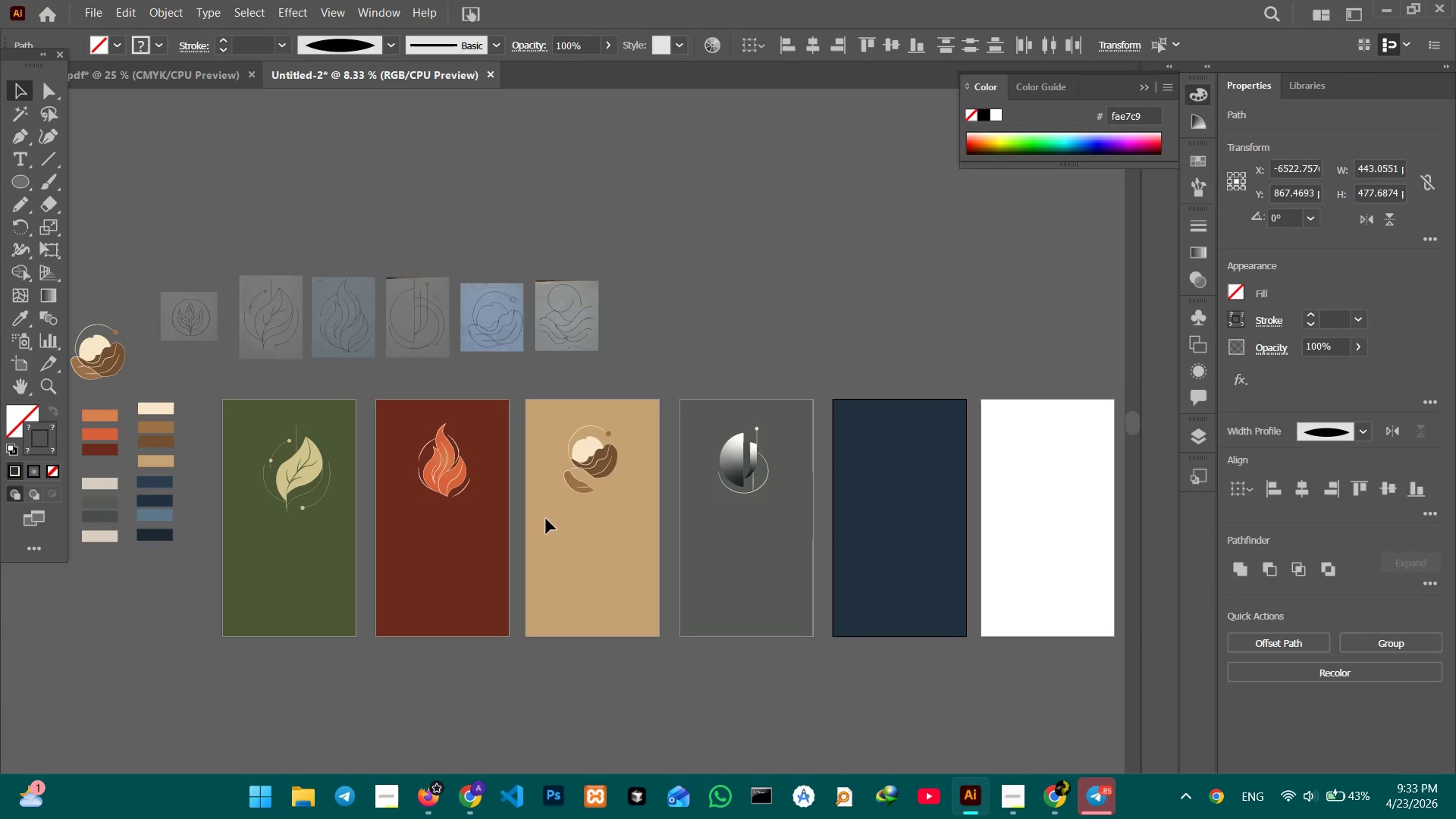 
hold_key(key=Space, duration=1.45)
 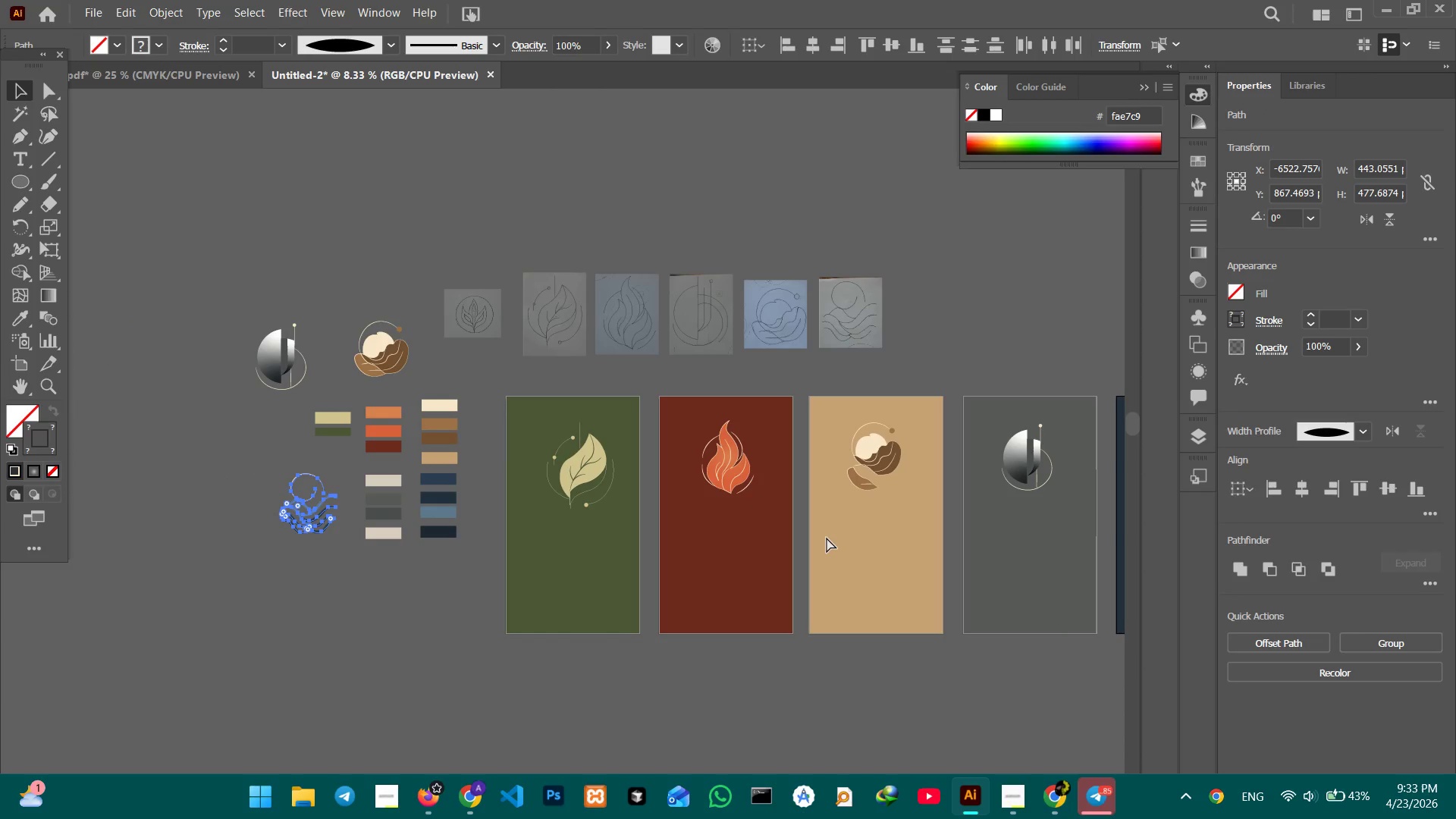 
left_click_drag(start_coordinate=[555, 543], to_coordinate=[839, 540])
 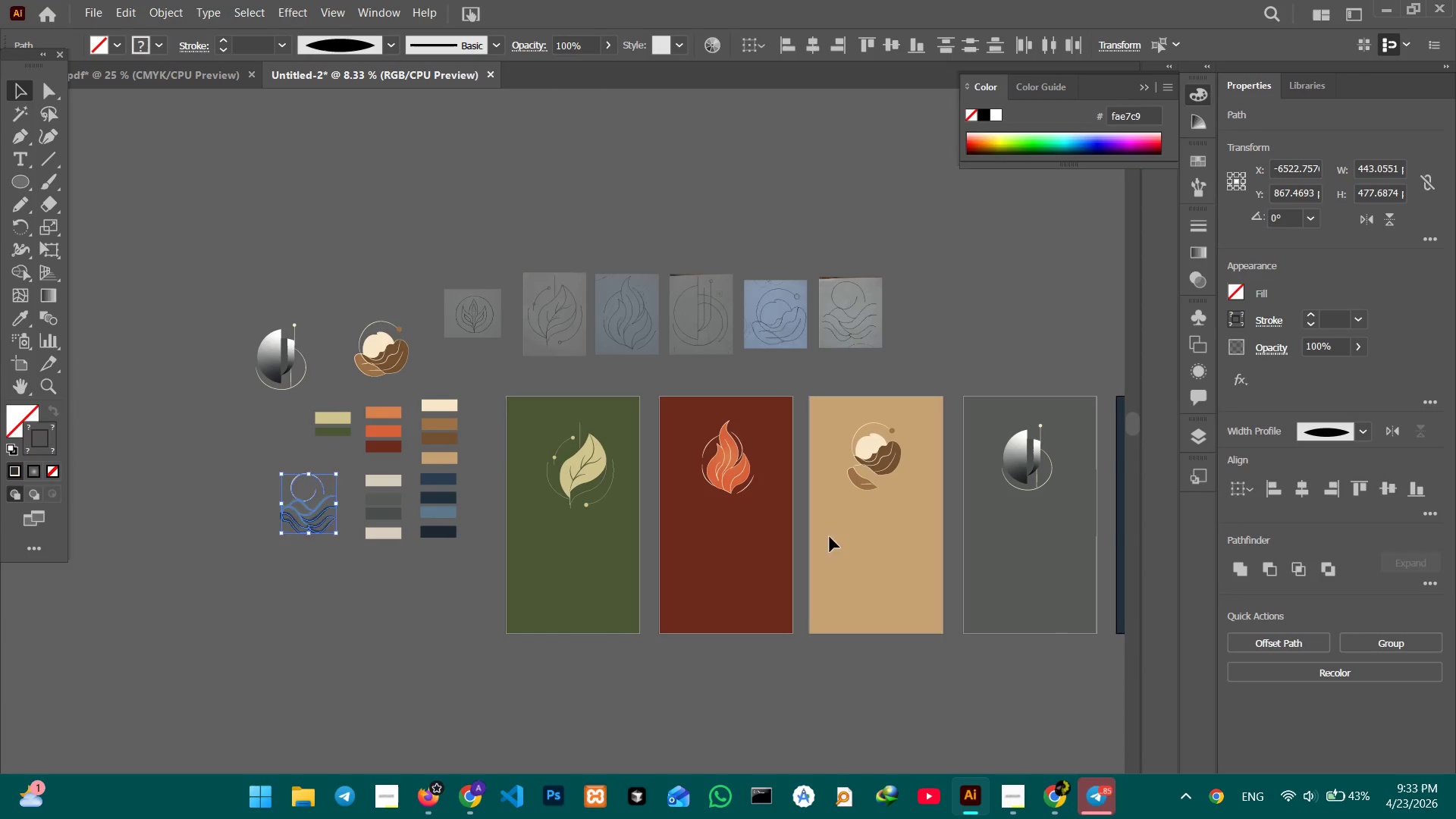 
key(Control+C)
 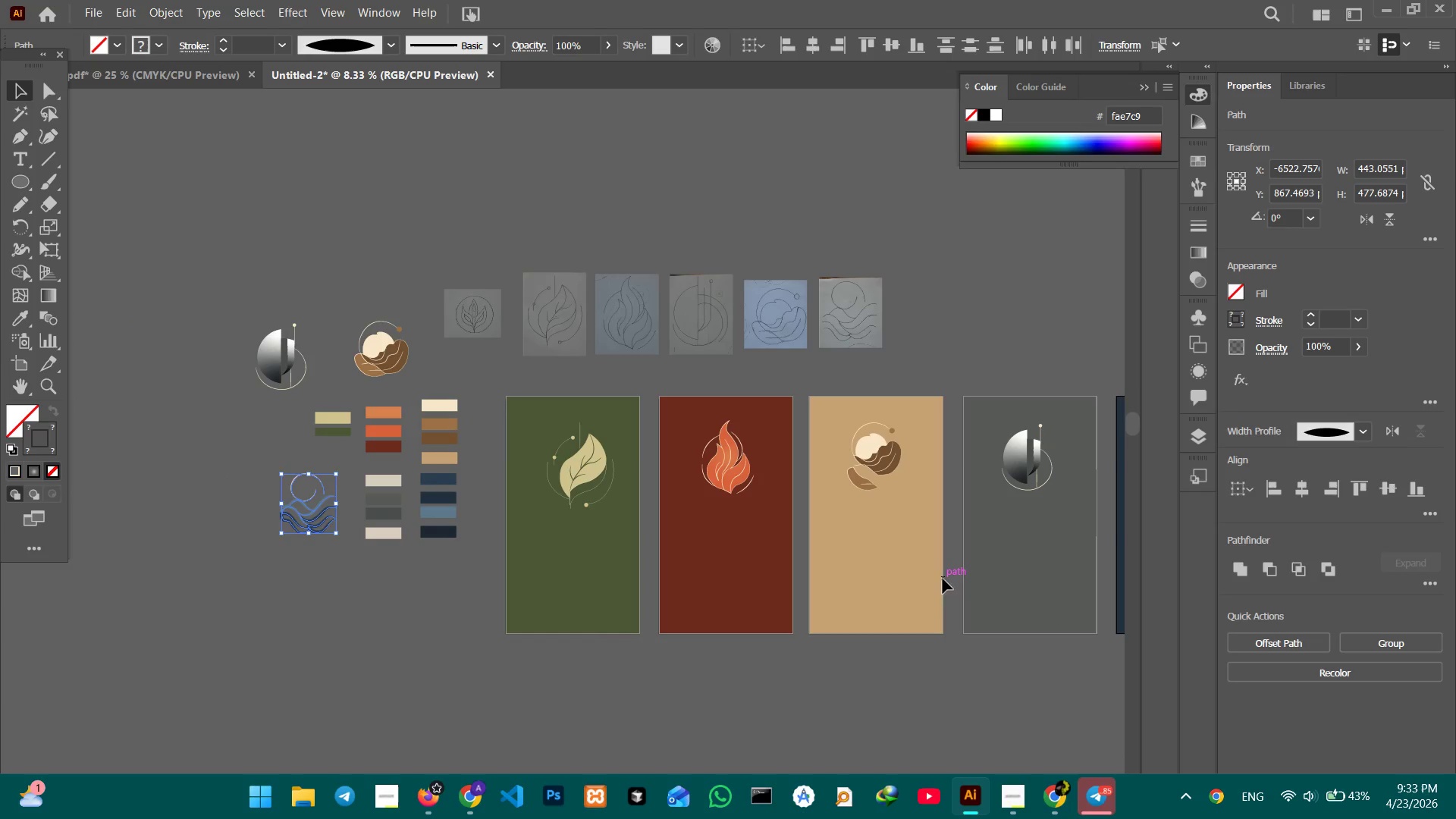 
hold_key(key=Space, duration=0.62)
 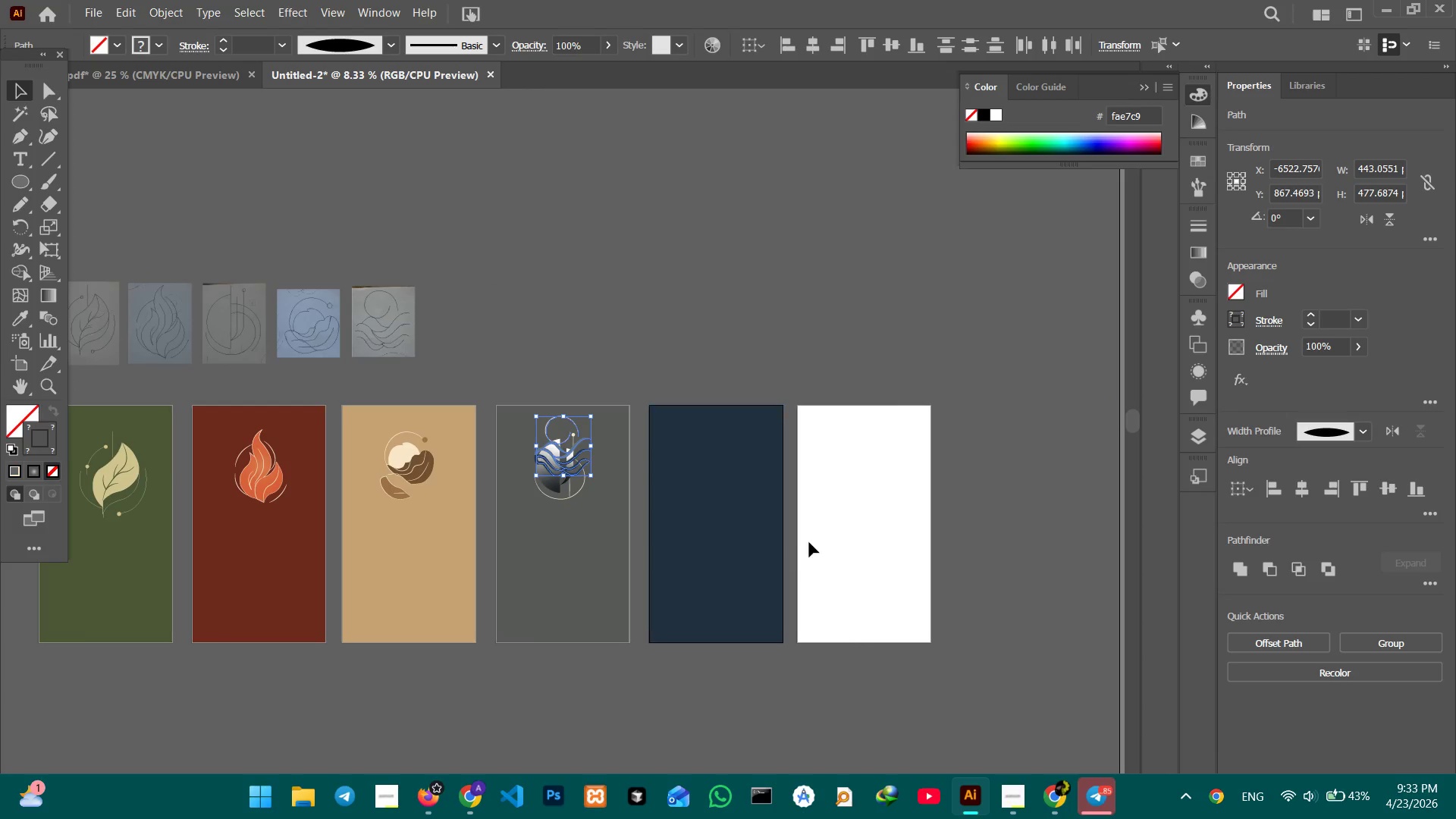 
left_click_drag(start_coordinate=[943, 579], to_coordinate=[475, 587])
 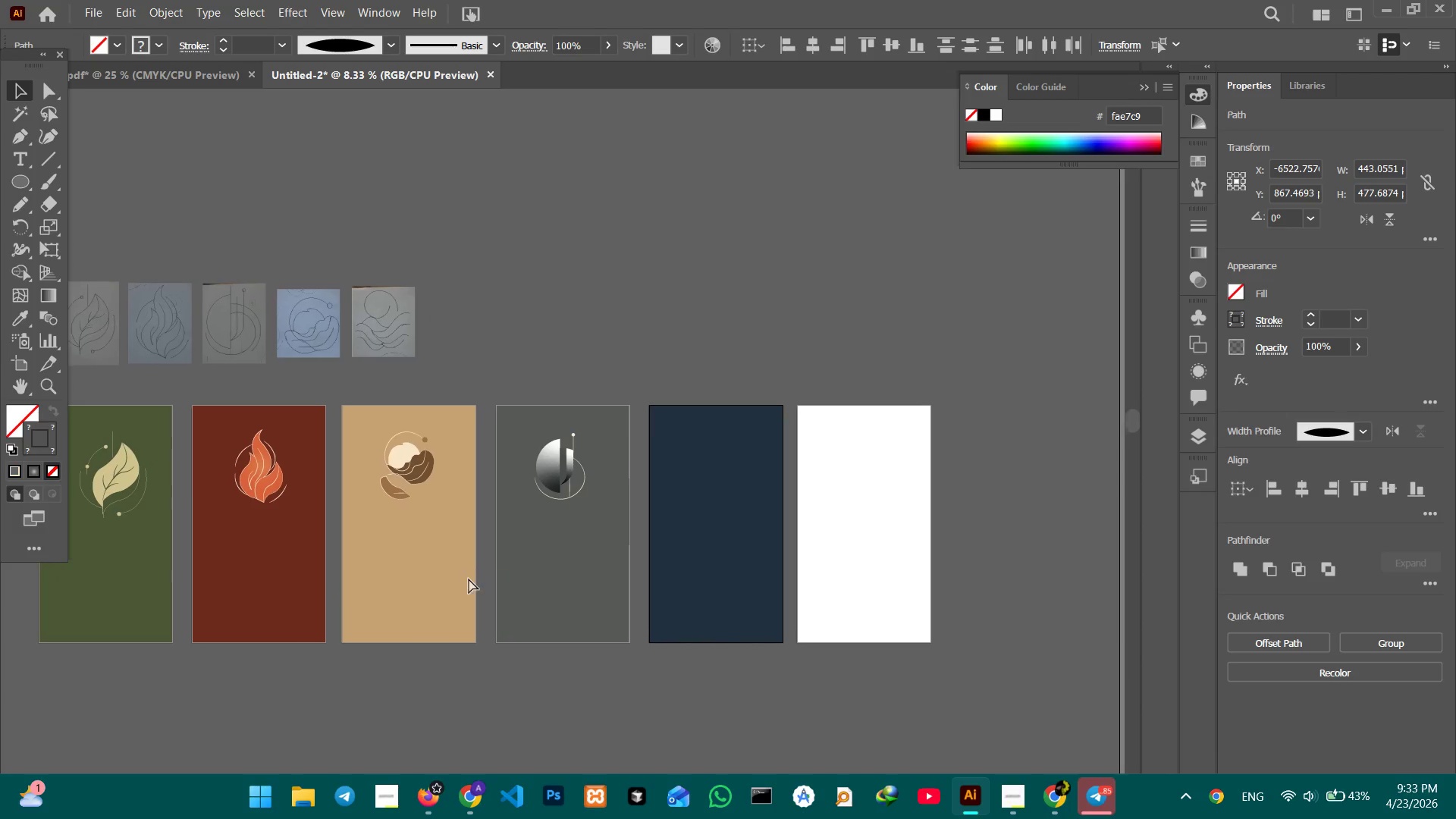 
key(Control+V)
 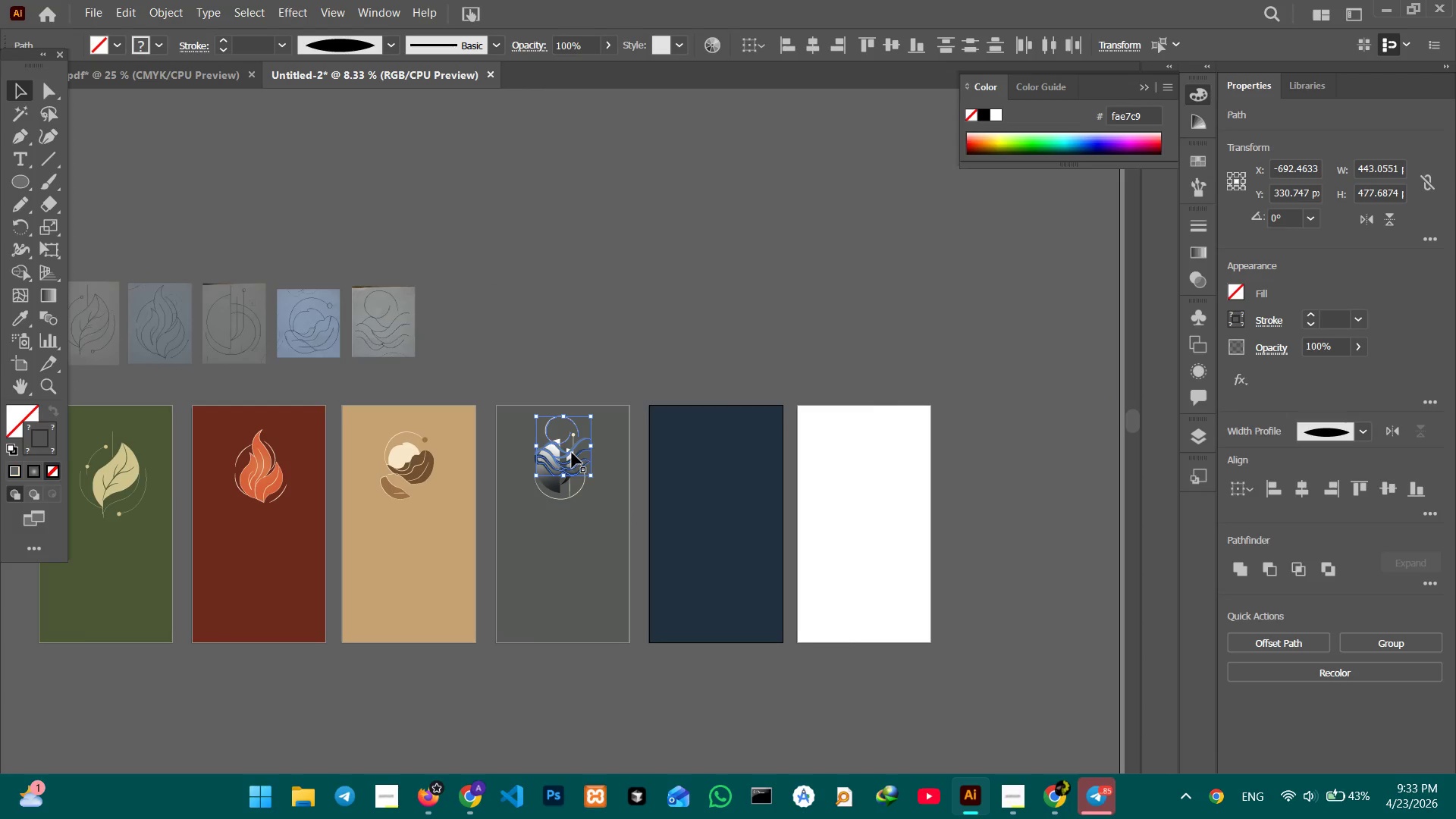 
left_click_drag(start_coordinate=[570, 450], to_coordinate=[720, 470])
 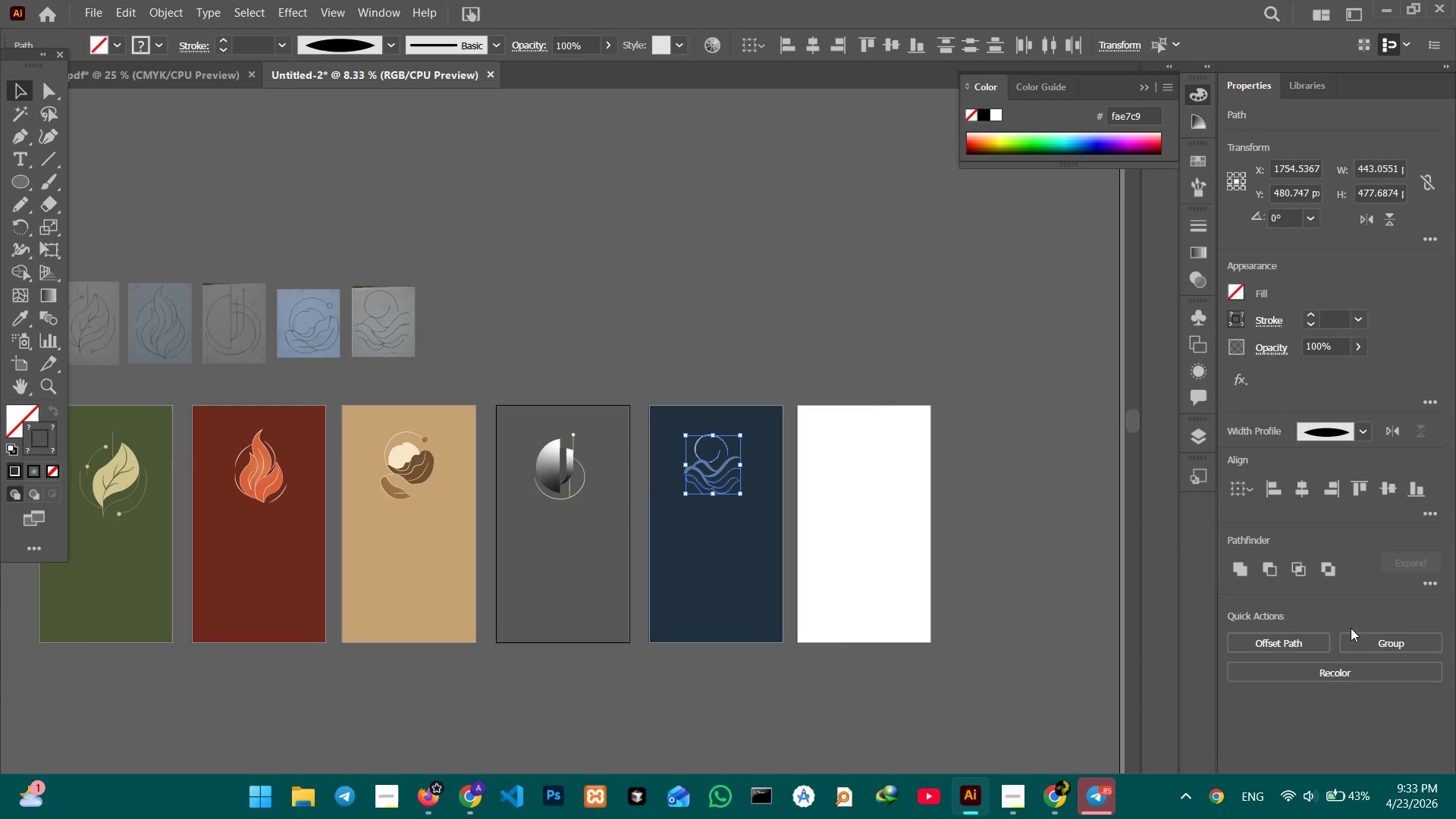 
left_click([1370, 635])
 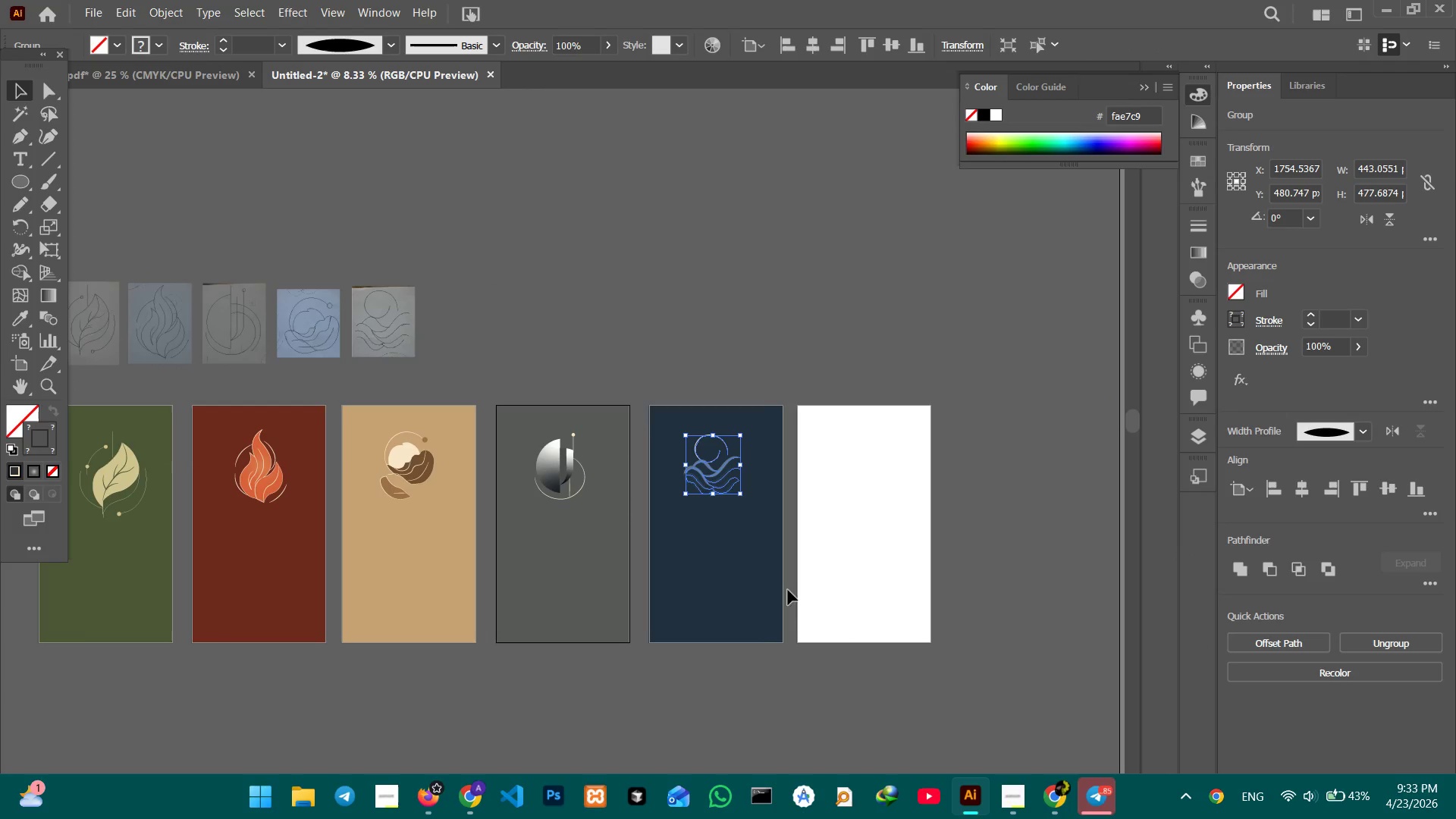 
left_click([651, 588])
 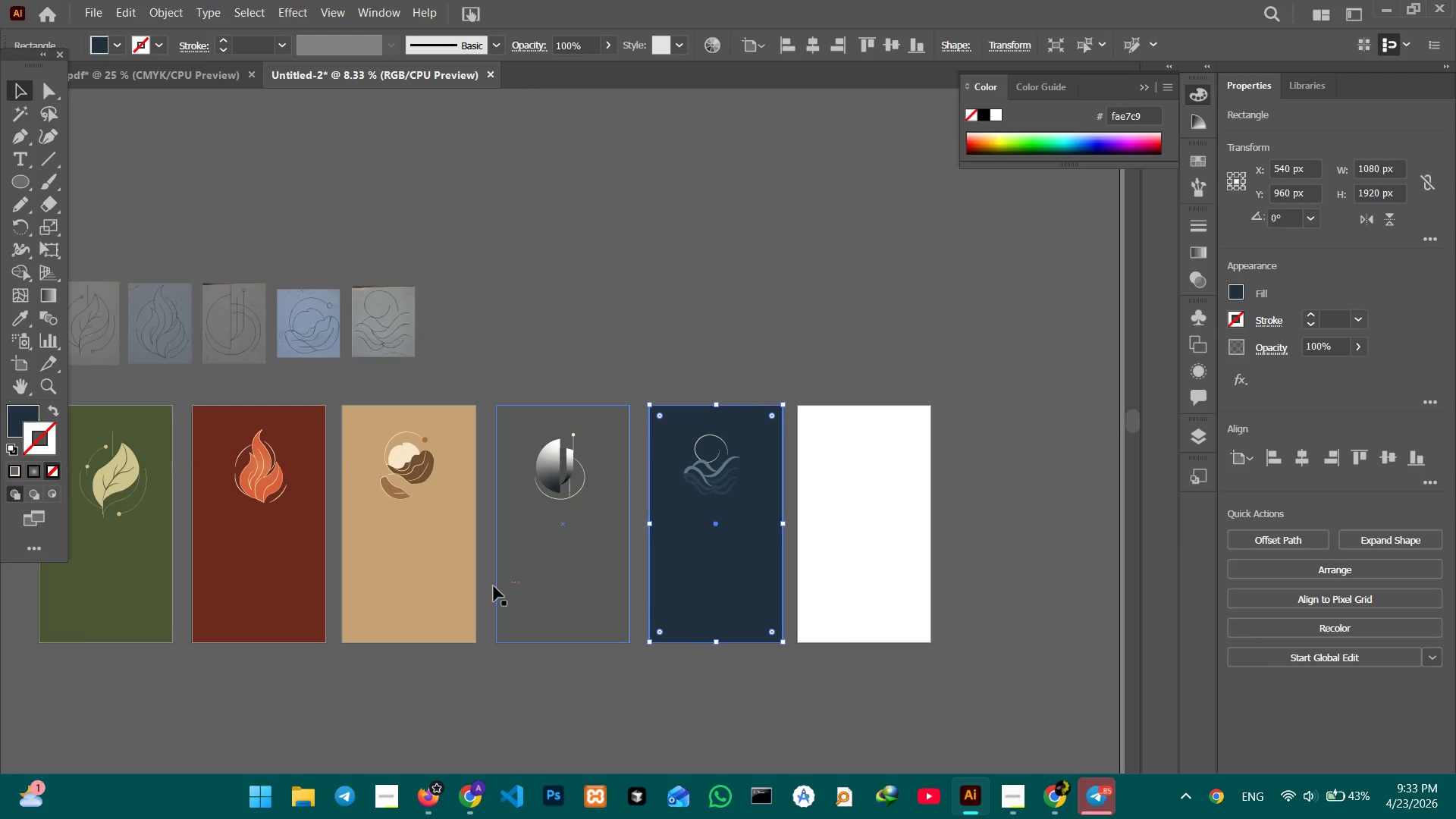 
hold_key(key=Space, duration=0.61)
 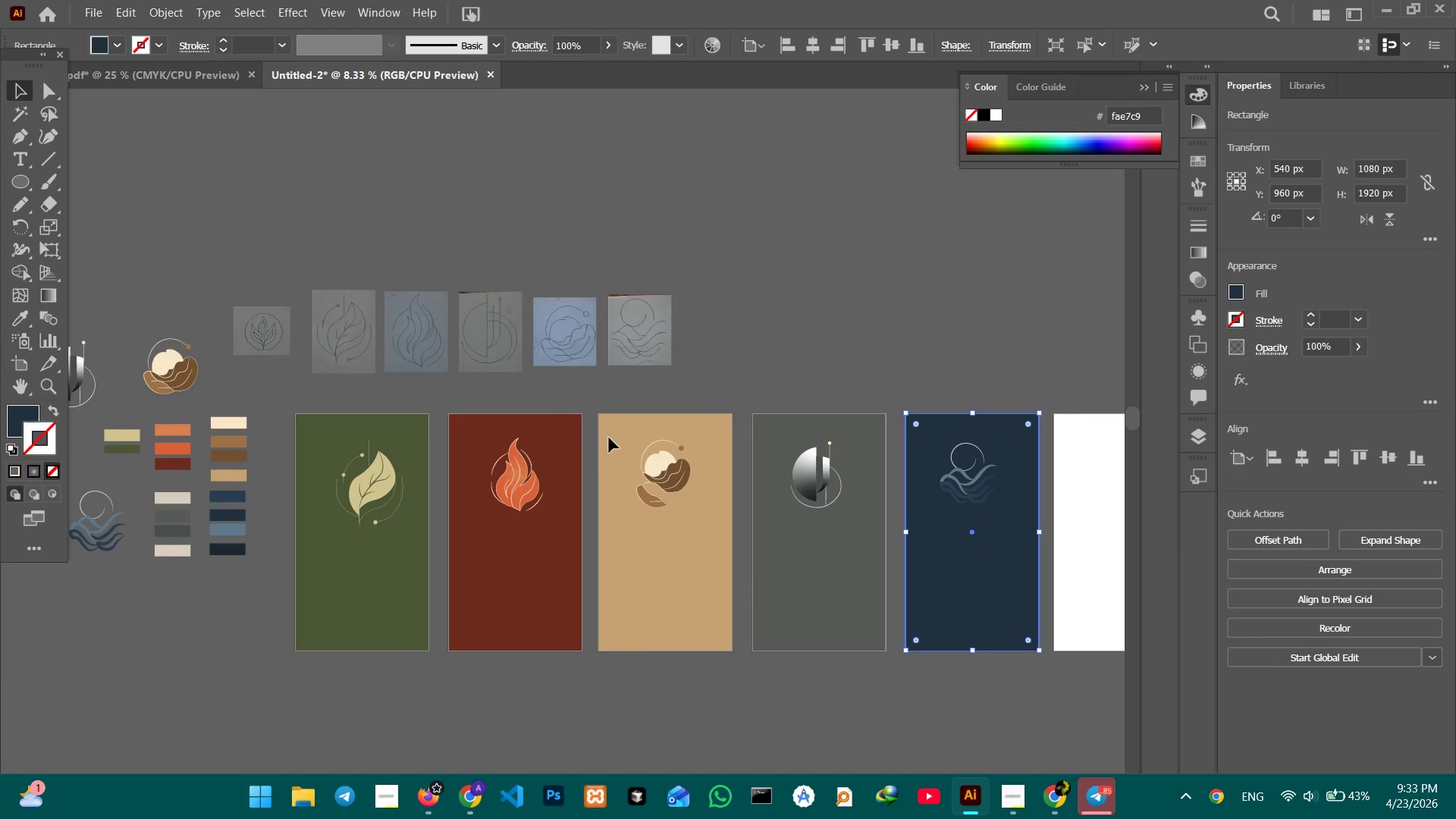 
left_click_drag(start_coordinate=[491, 586], to_coordinate=[747, 595])
 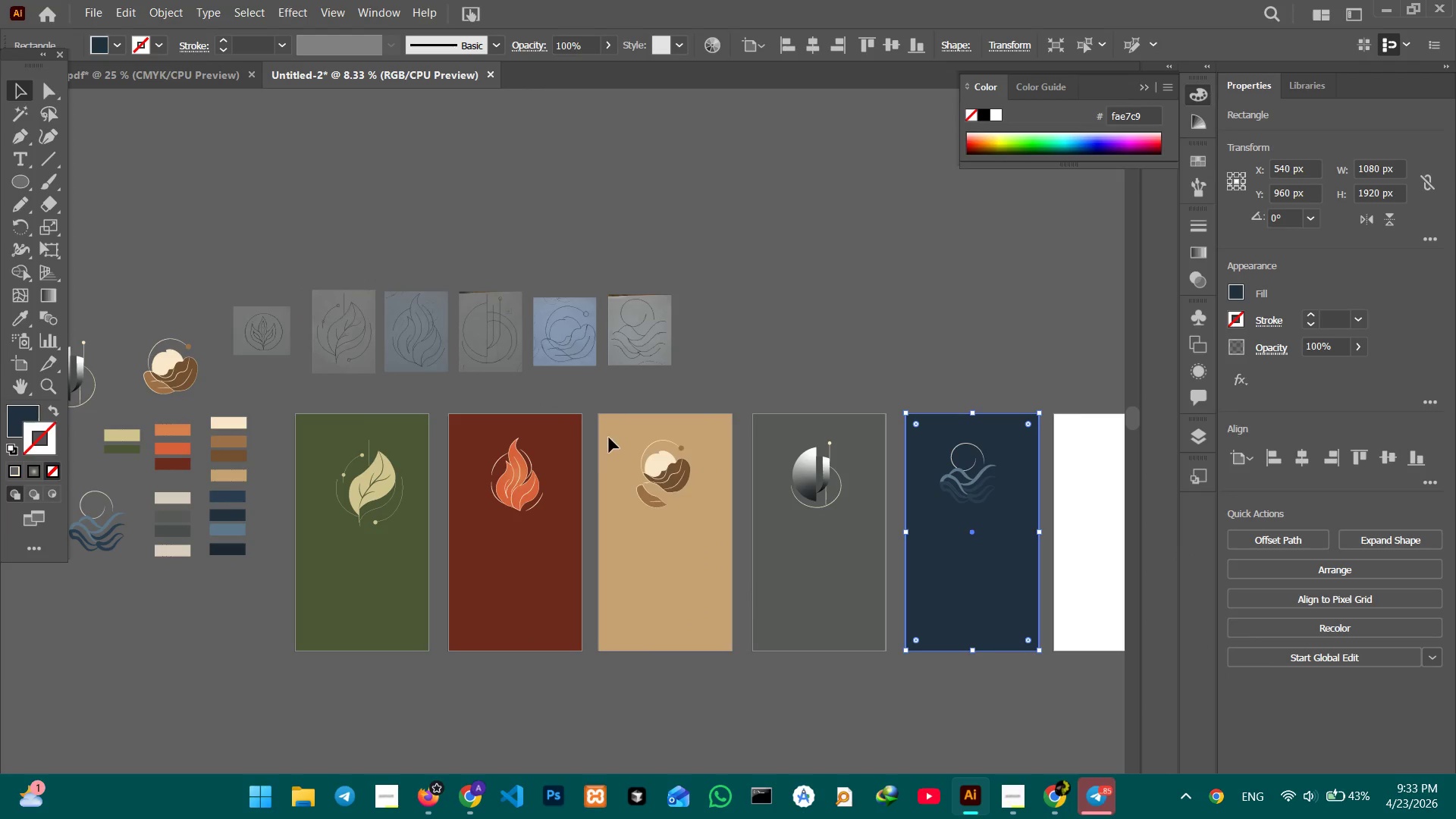 
left_click_drag(start_coordinate=[631, 434], to_coordinate=[698, 522])
 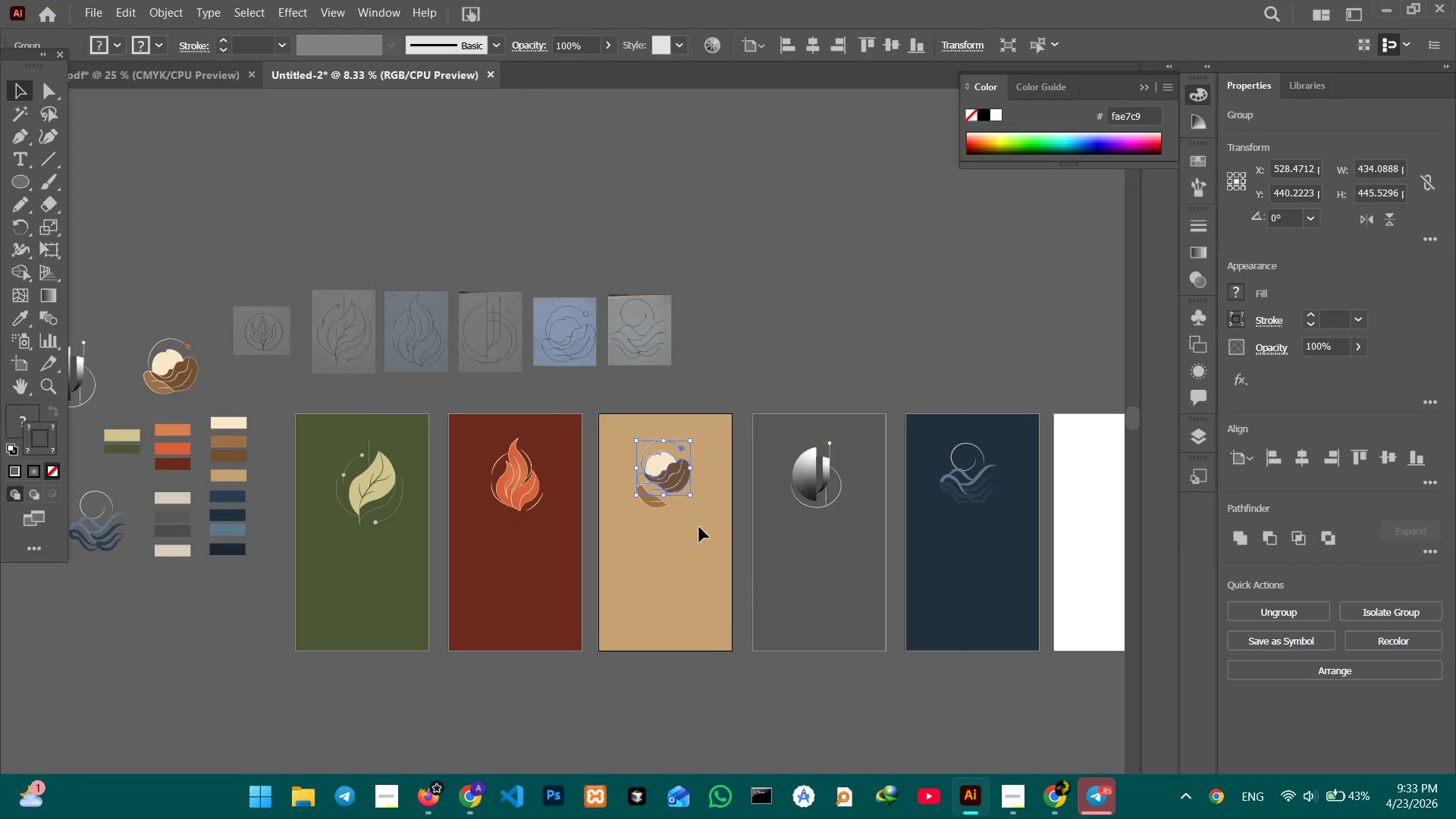 
key(Backspace)
 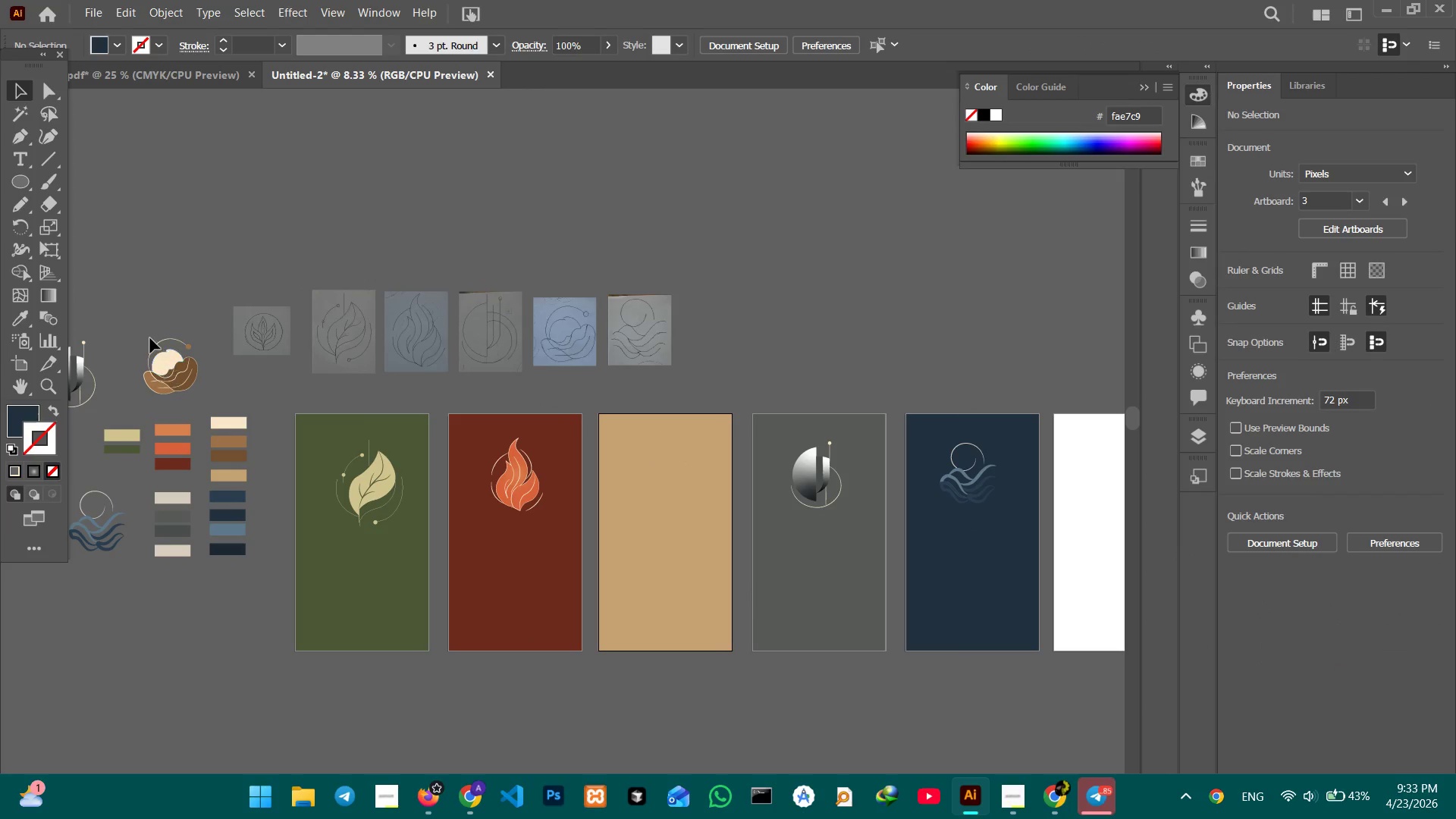 
left_click_drag(start_coordinate=[141, 332], to_coordinate=[213, 399])
 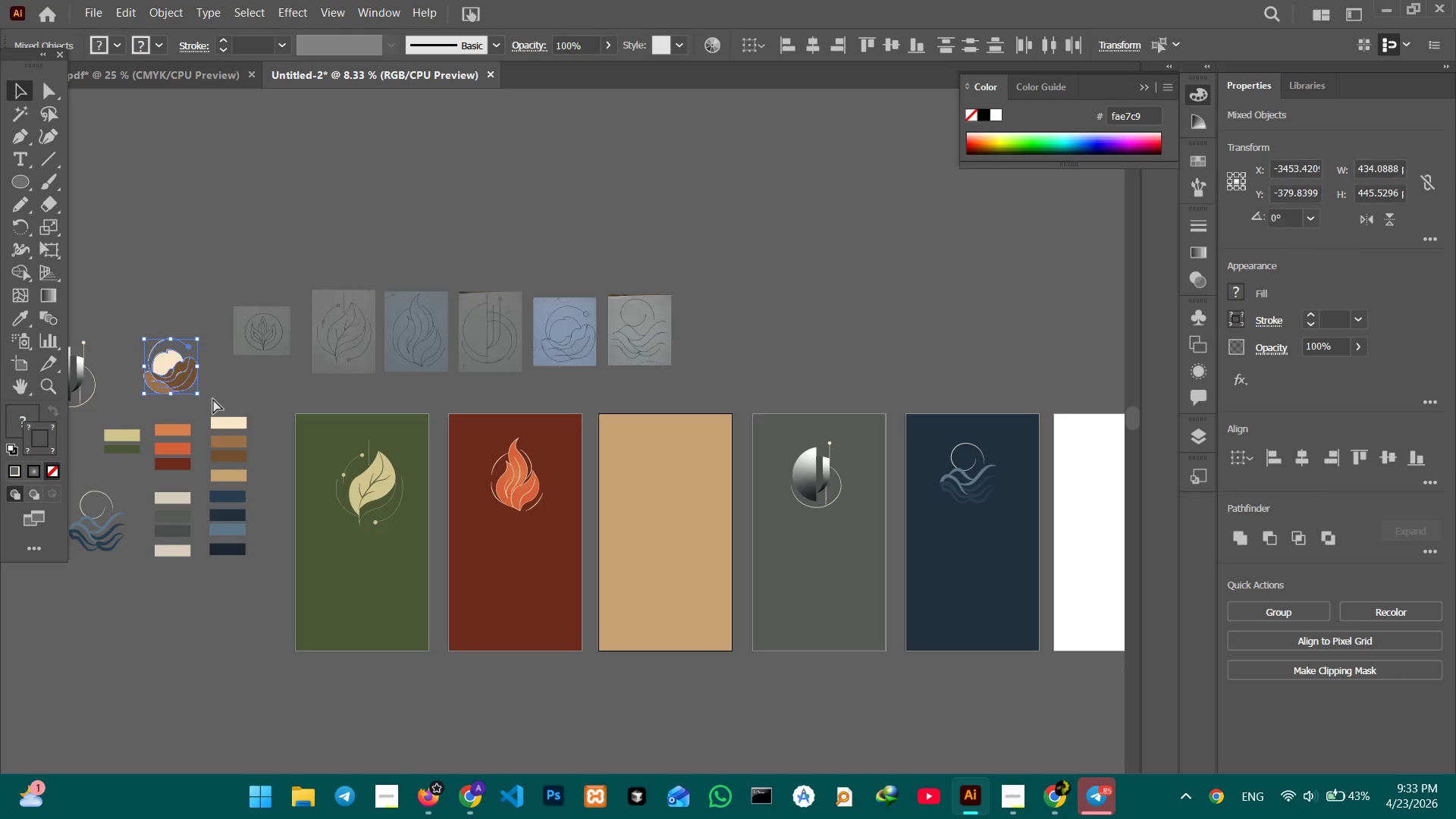 
key(Control+C)
 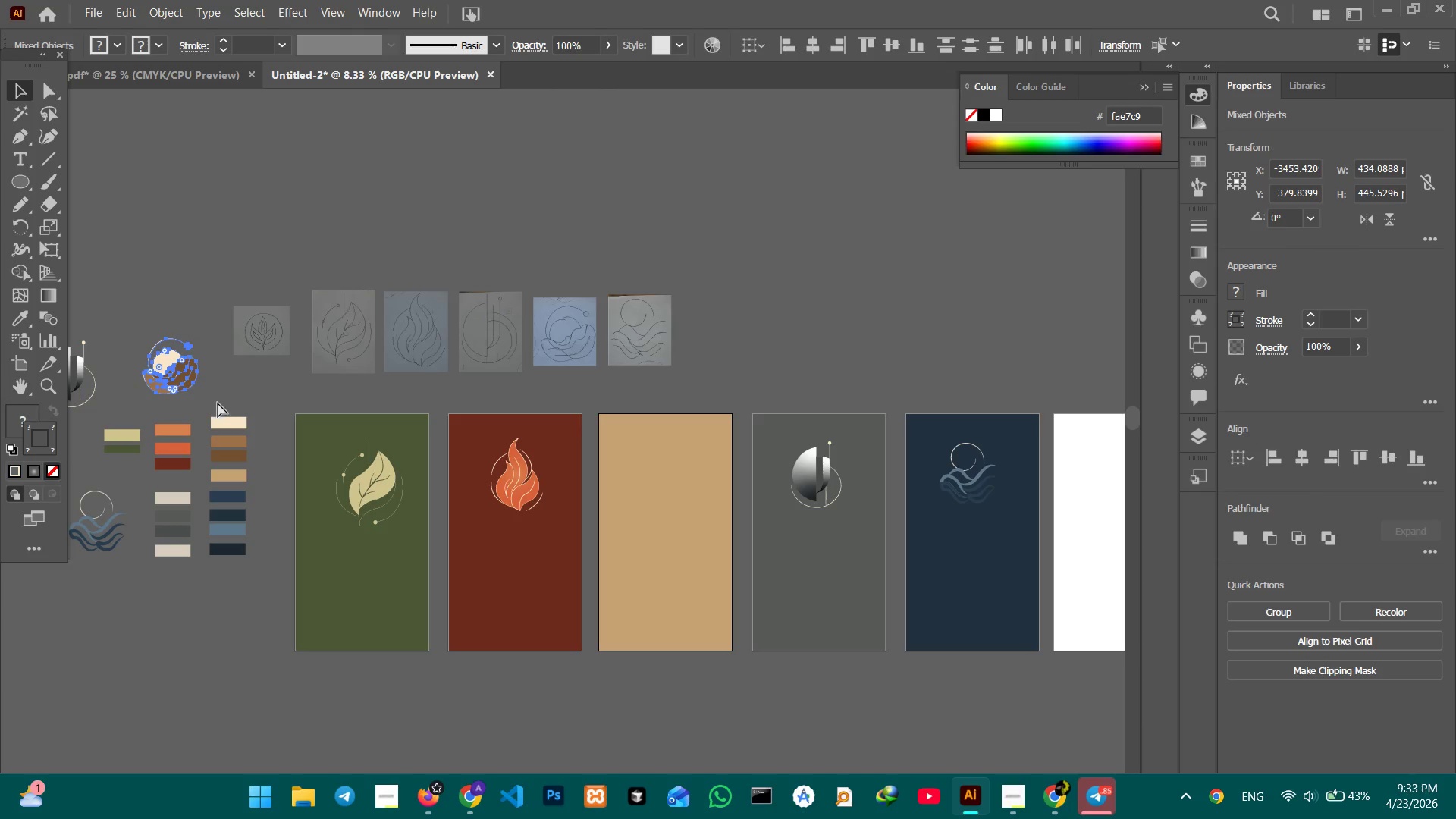 
key(Control+V)
 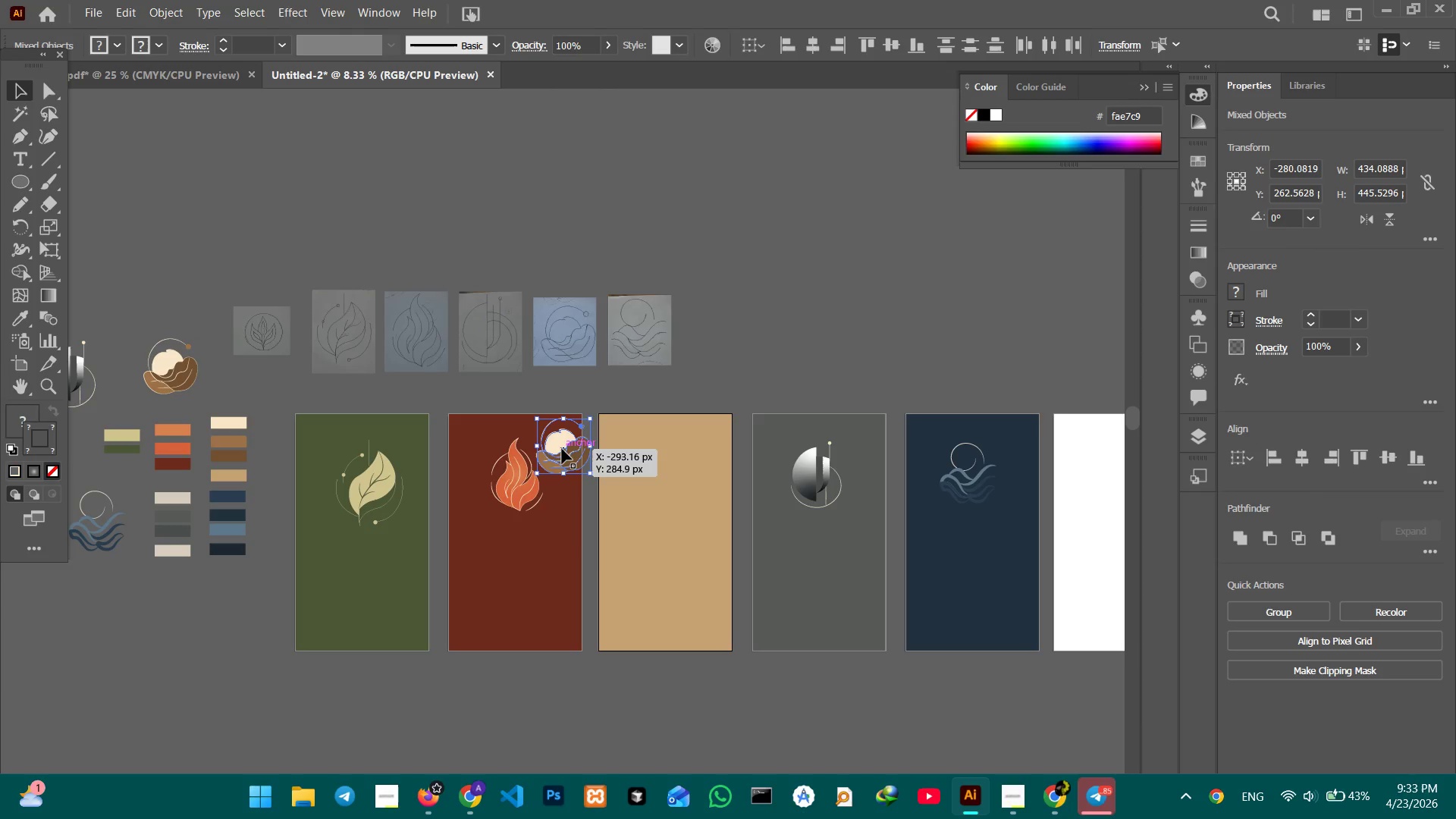 
left_click_drag(start_coordinate=[561, 446], to_coordinate=[660, 469])
 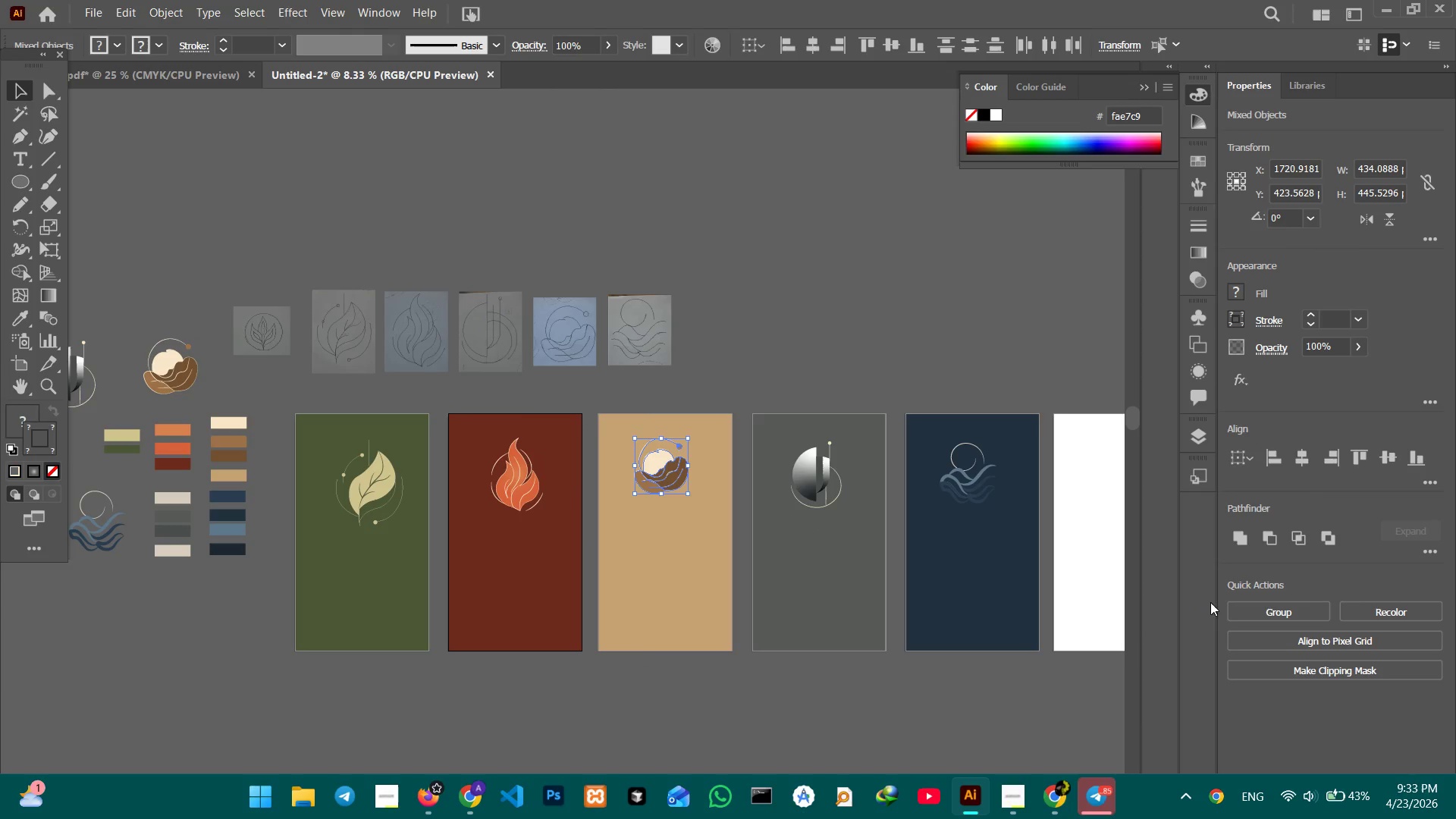 
left_click([1252, 609])
 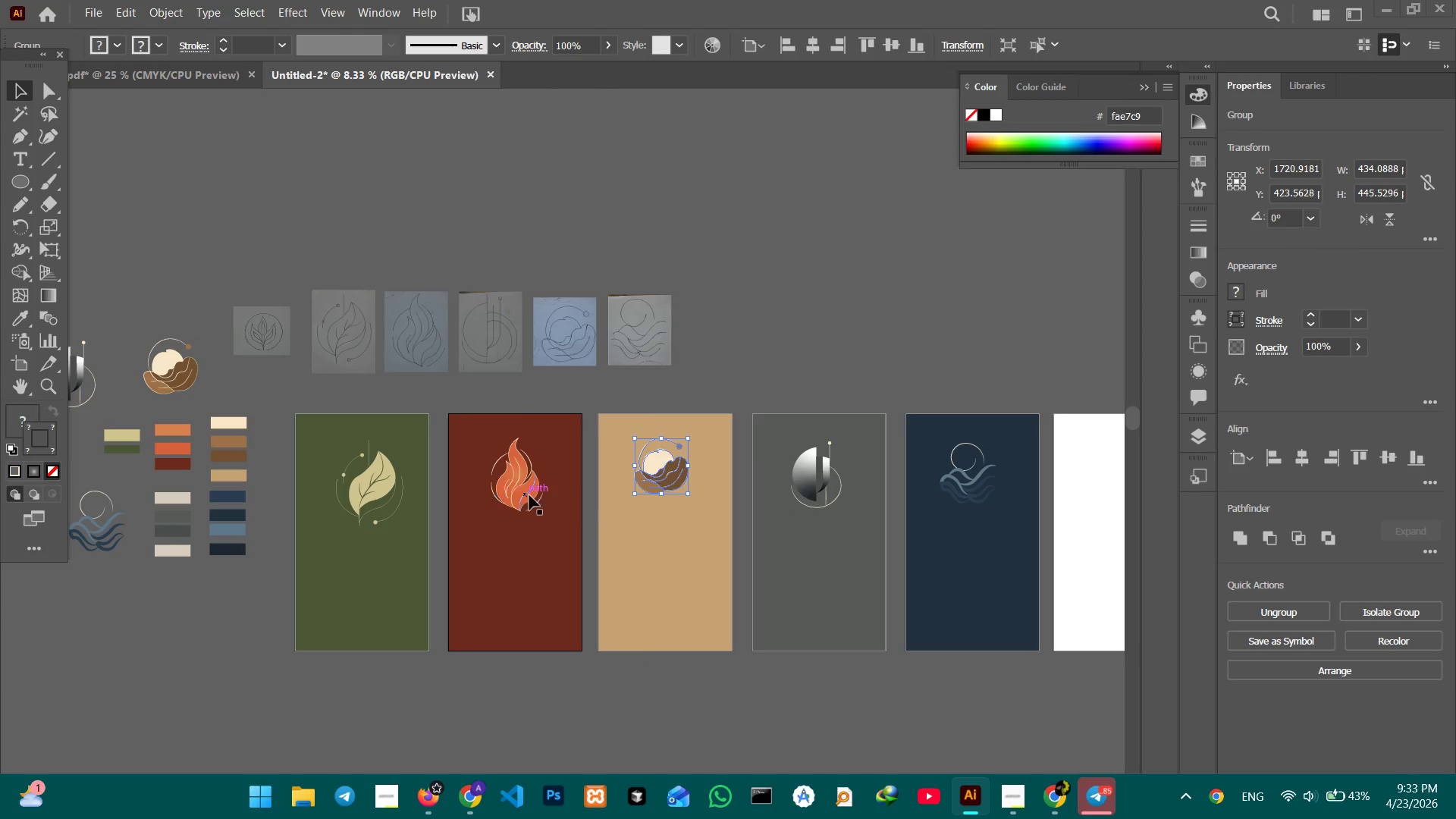 
double_click([535, 495])
 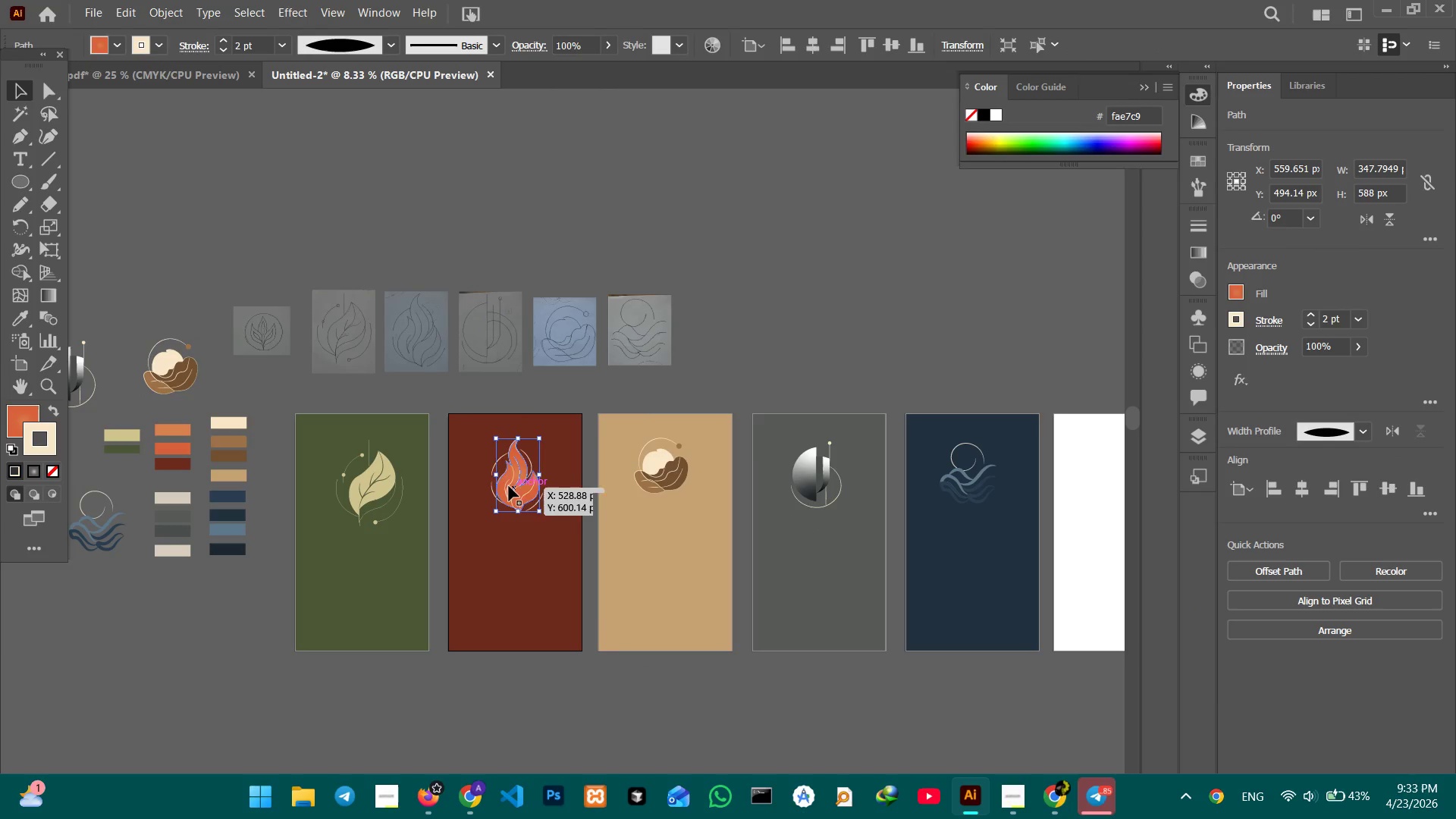 
left_click([480, 458])
 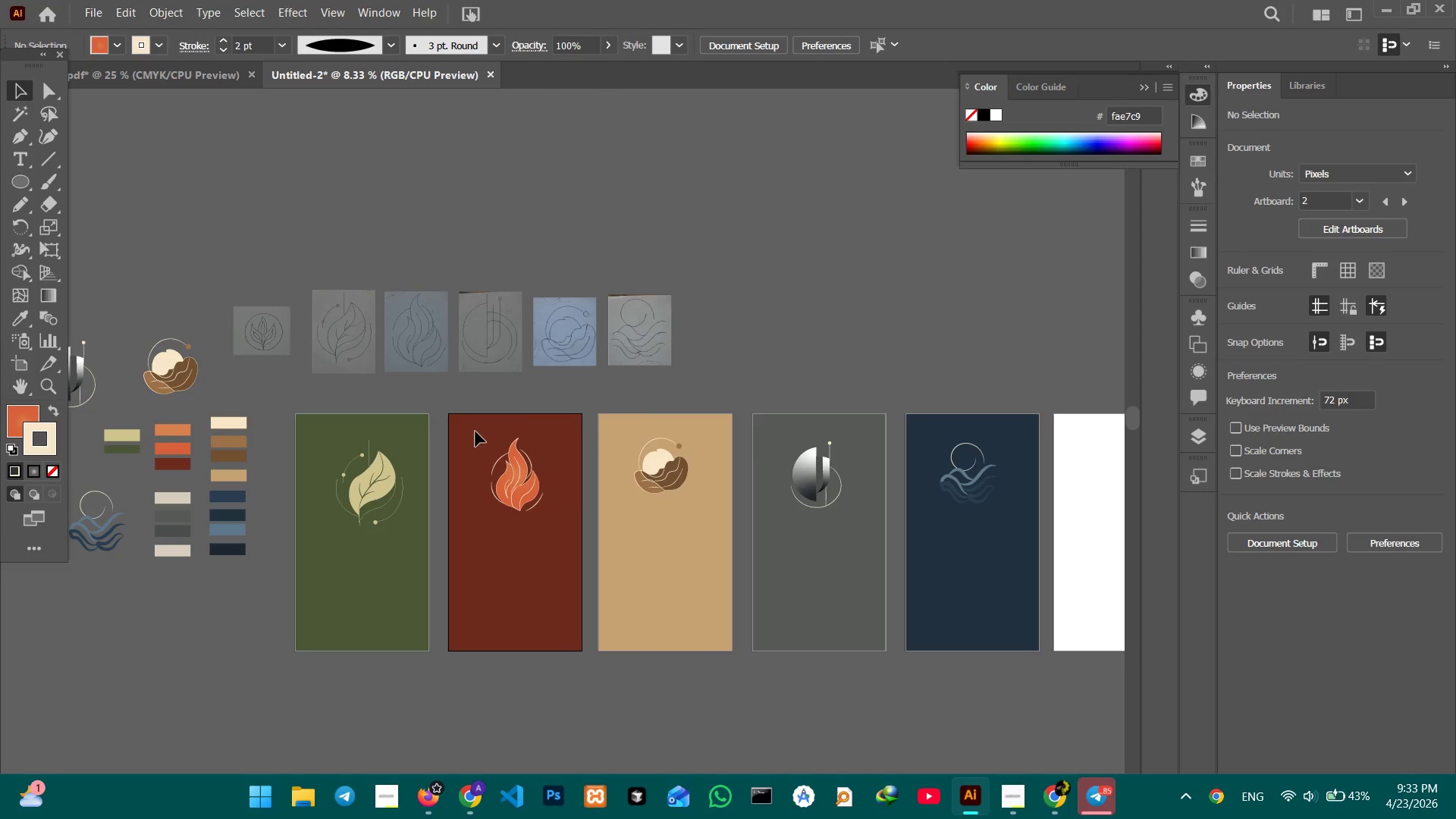 
left_click_drag(start_coordinate=[475, 431], to_coordinate=[559, 516])
 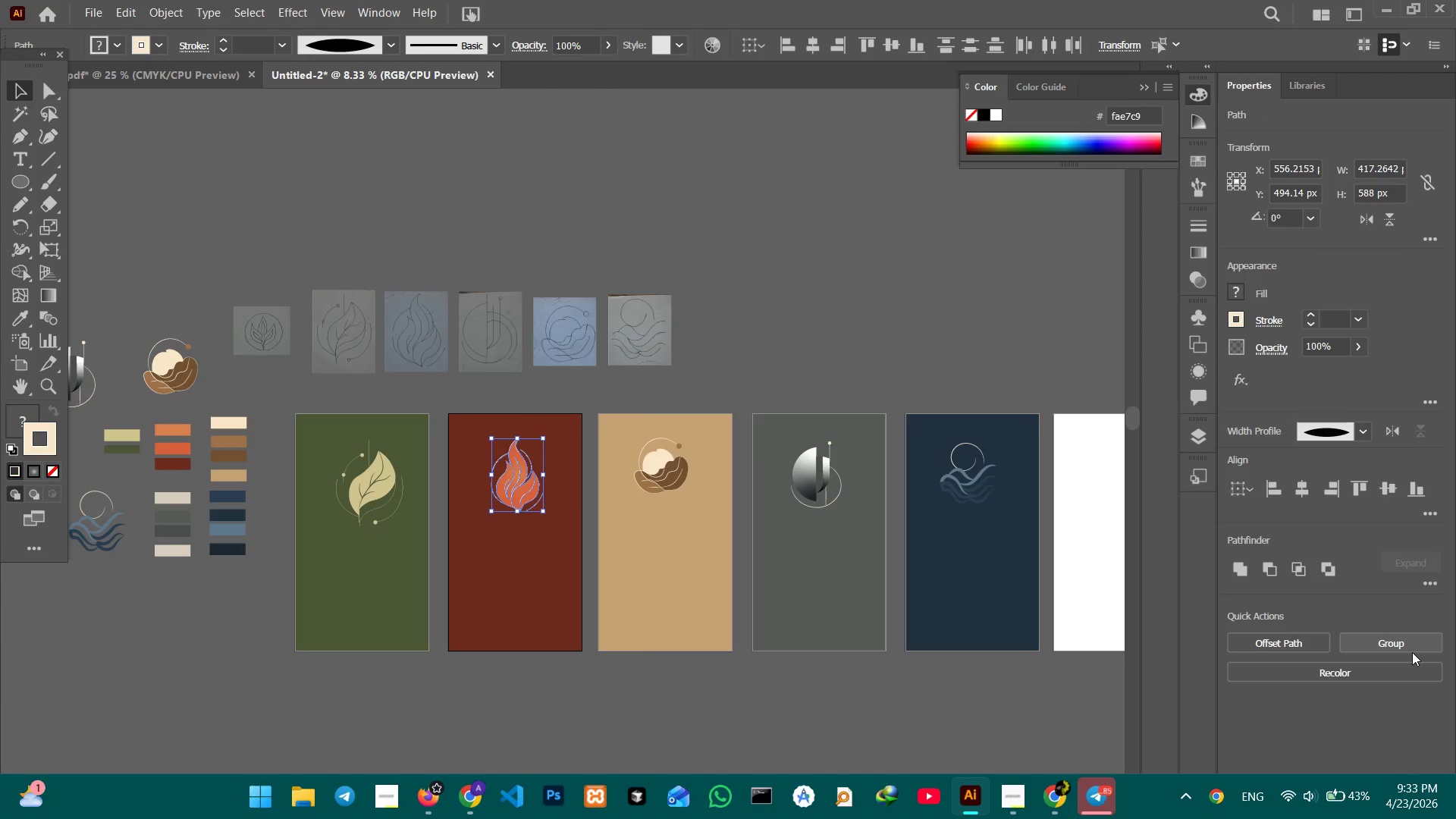 
left_click([1410, 648])
 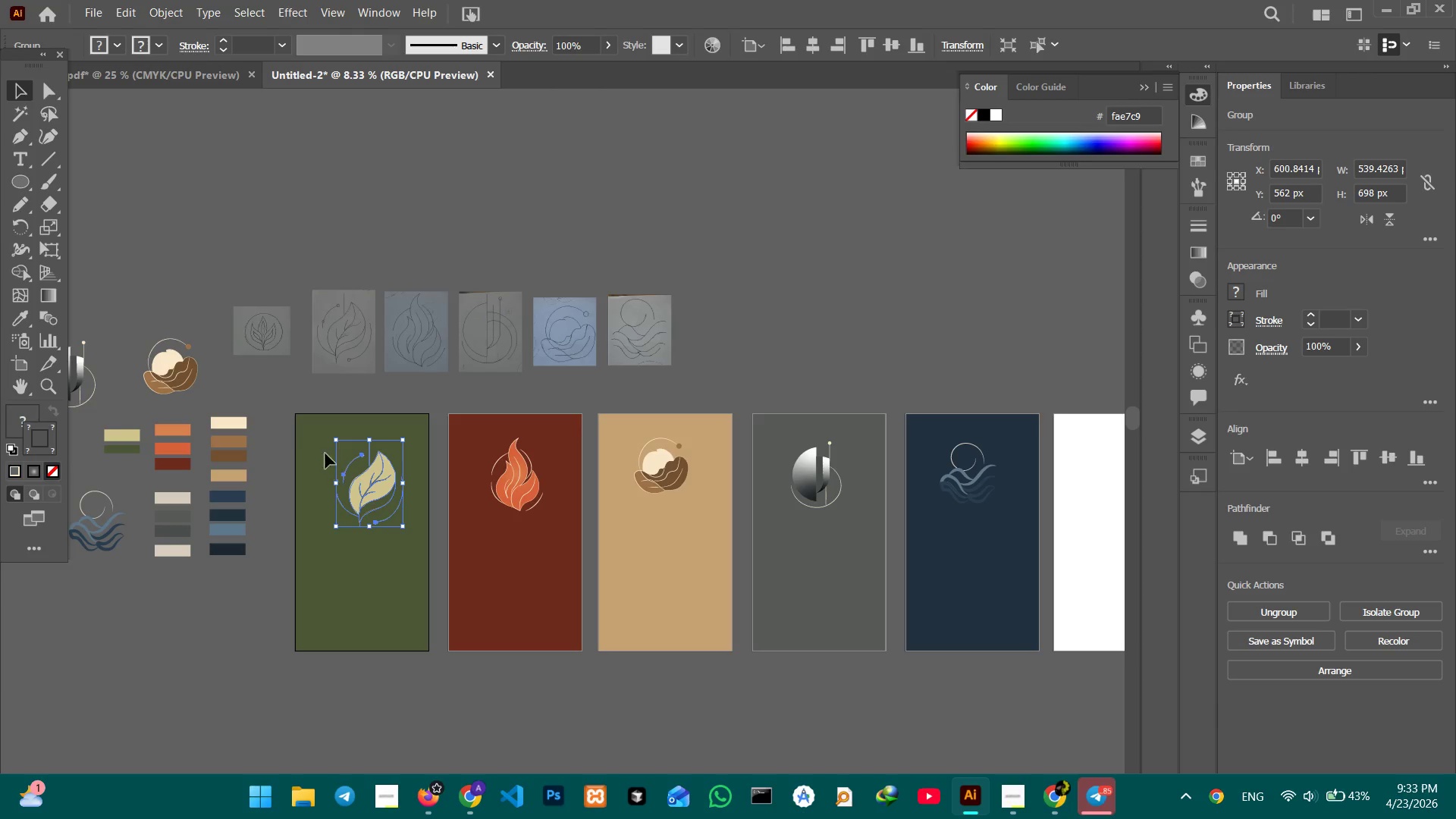 
left_click_drag(start_coordinate=[306, 438], to_coordinate=[1018, 530])
 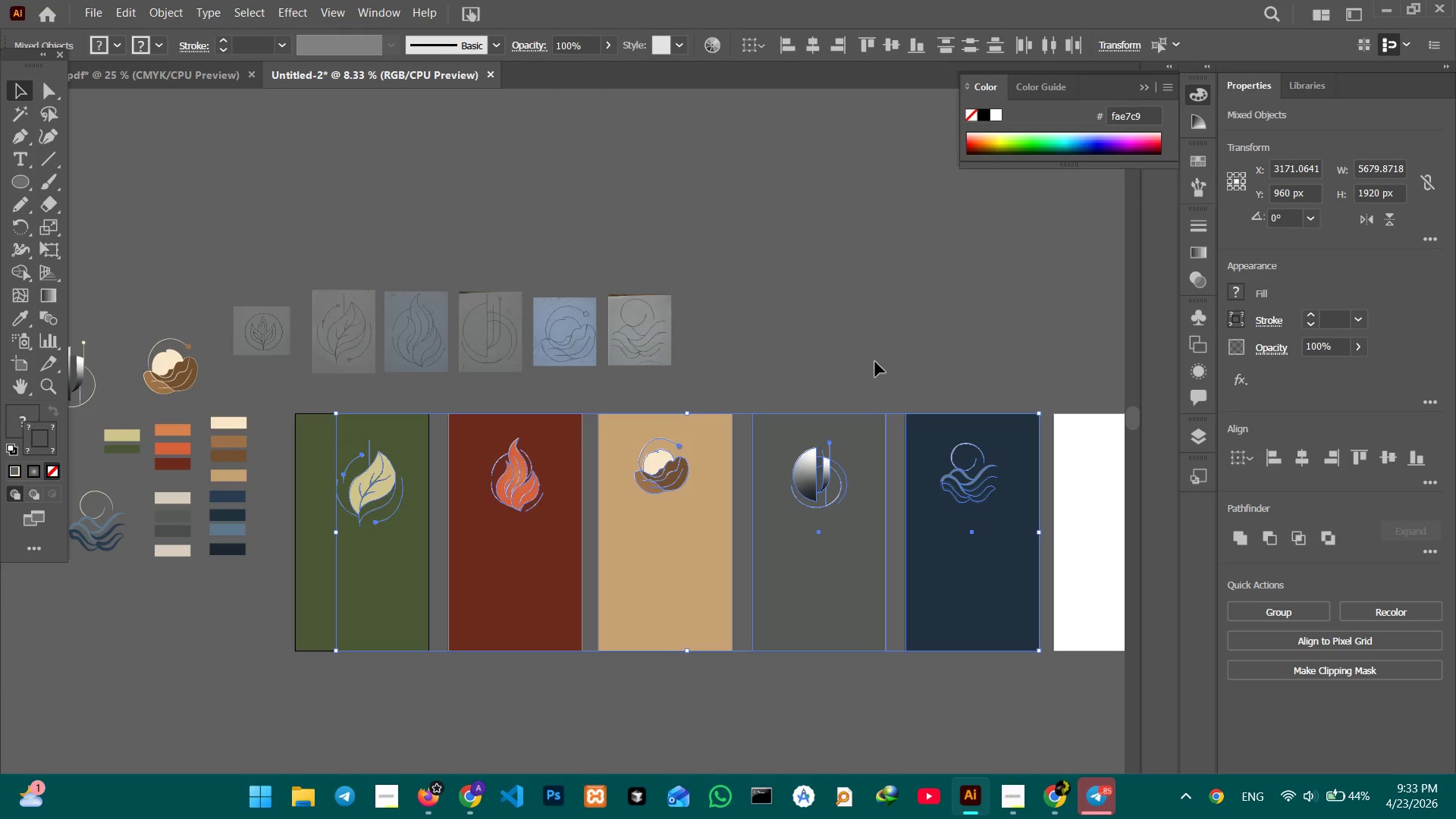 
double_click([742, 436])
 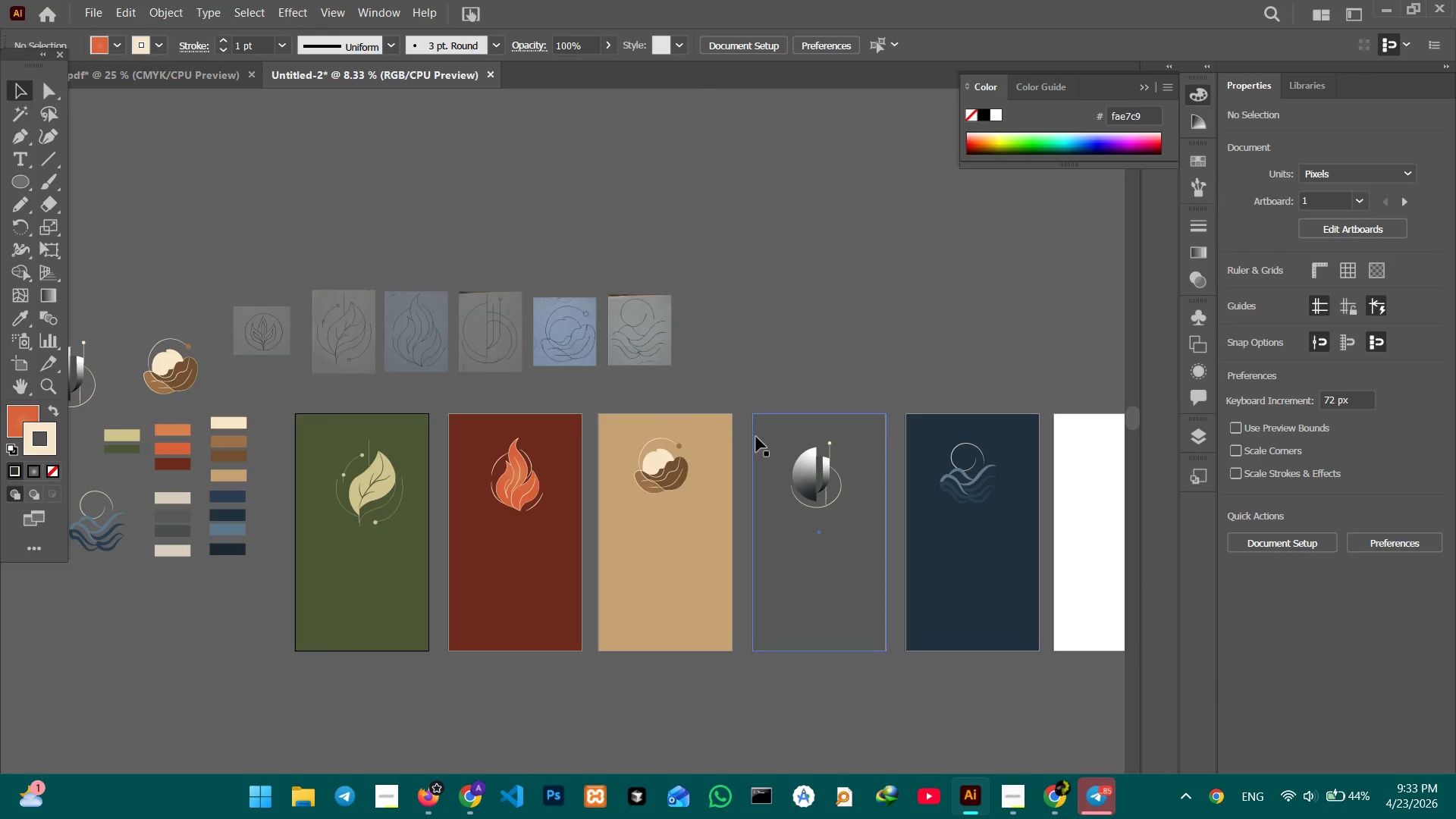 
triple_click([761, 437])
 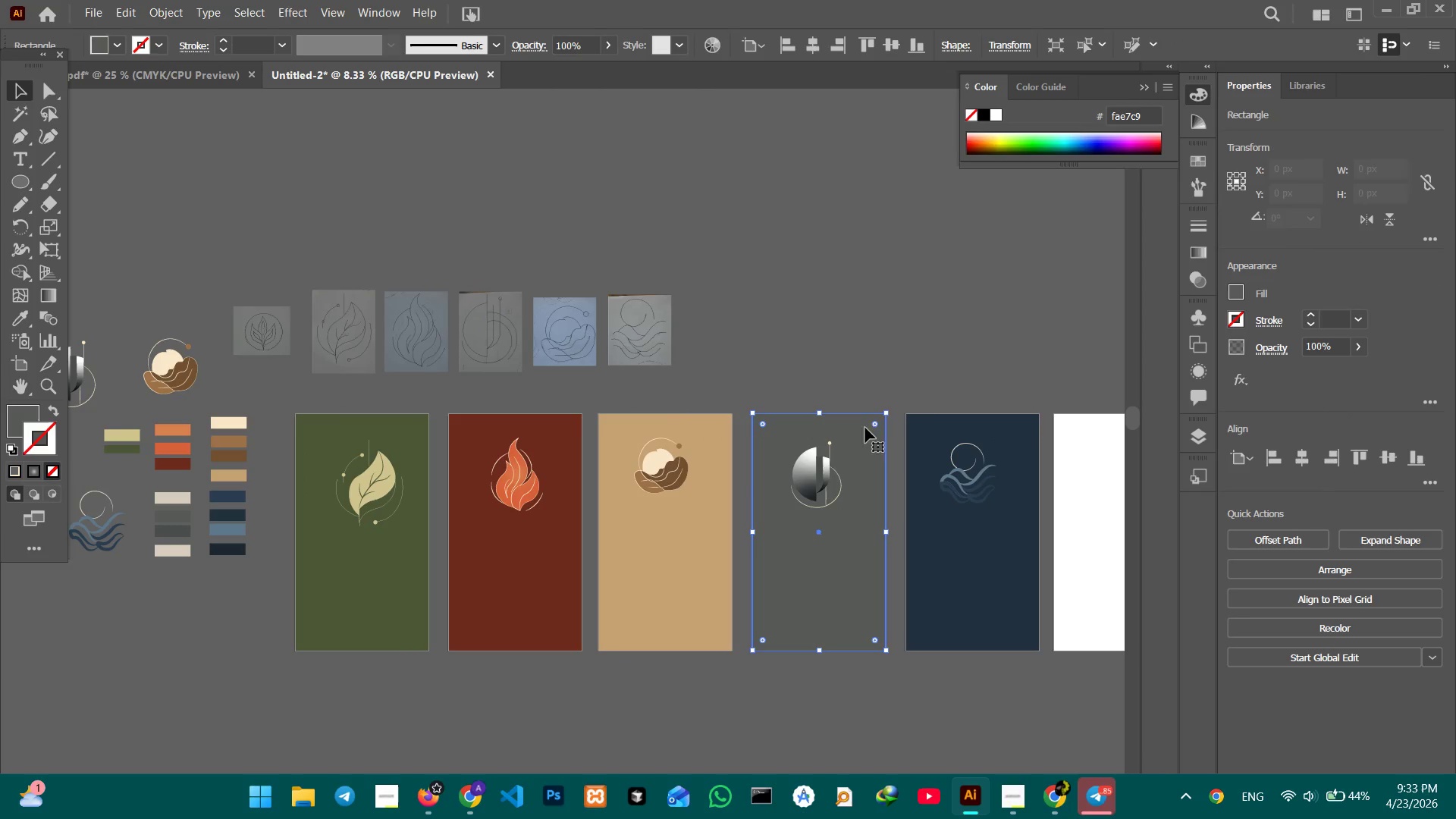 
hold_key(key=ShiftLeft, duration=0.67)
left_click([936, 422])
 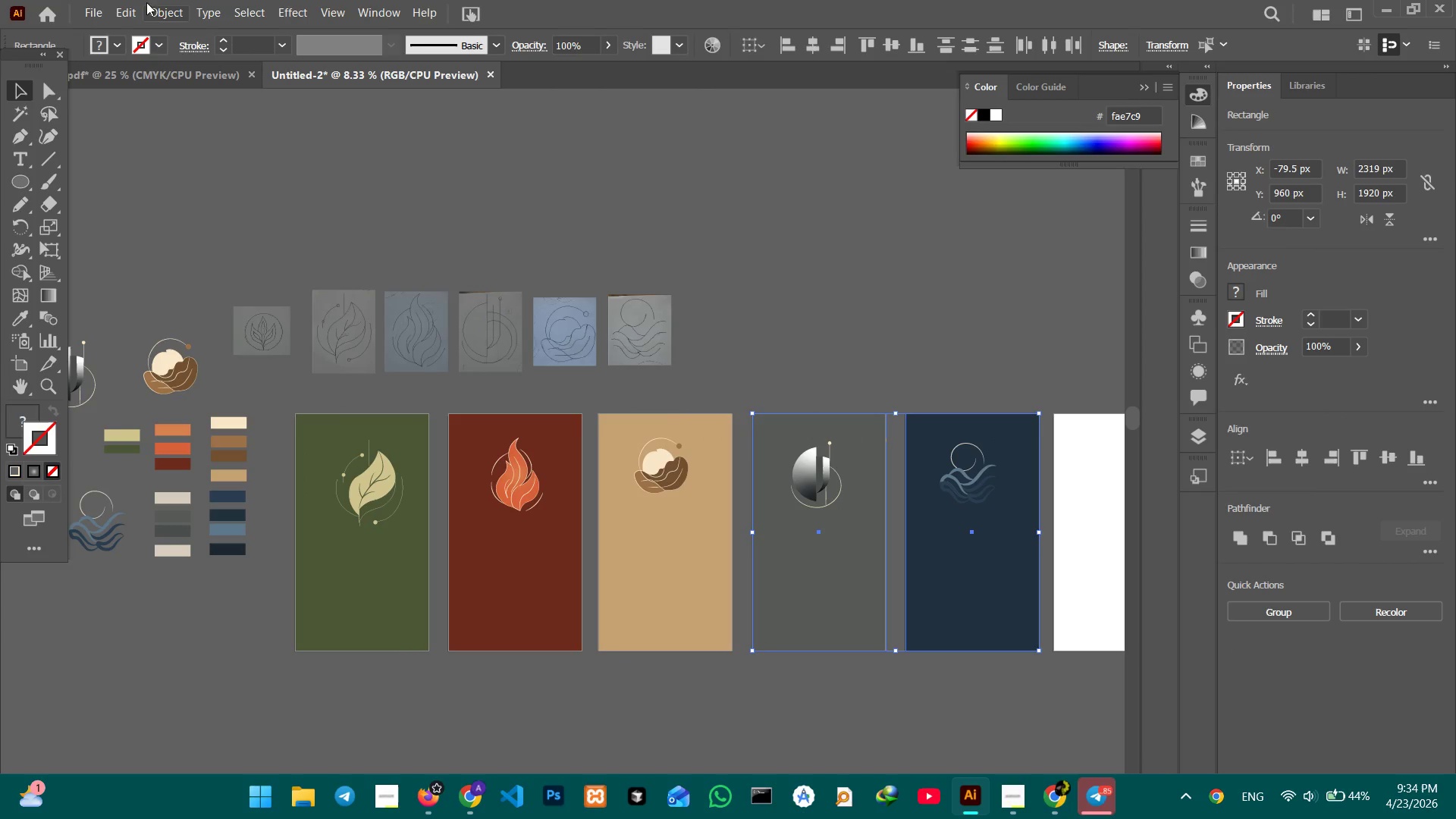 
left_click([152, 15])
 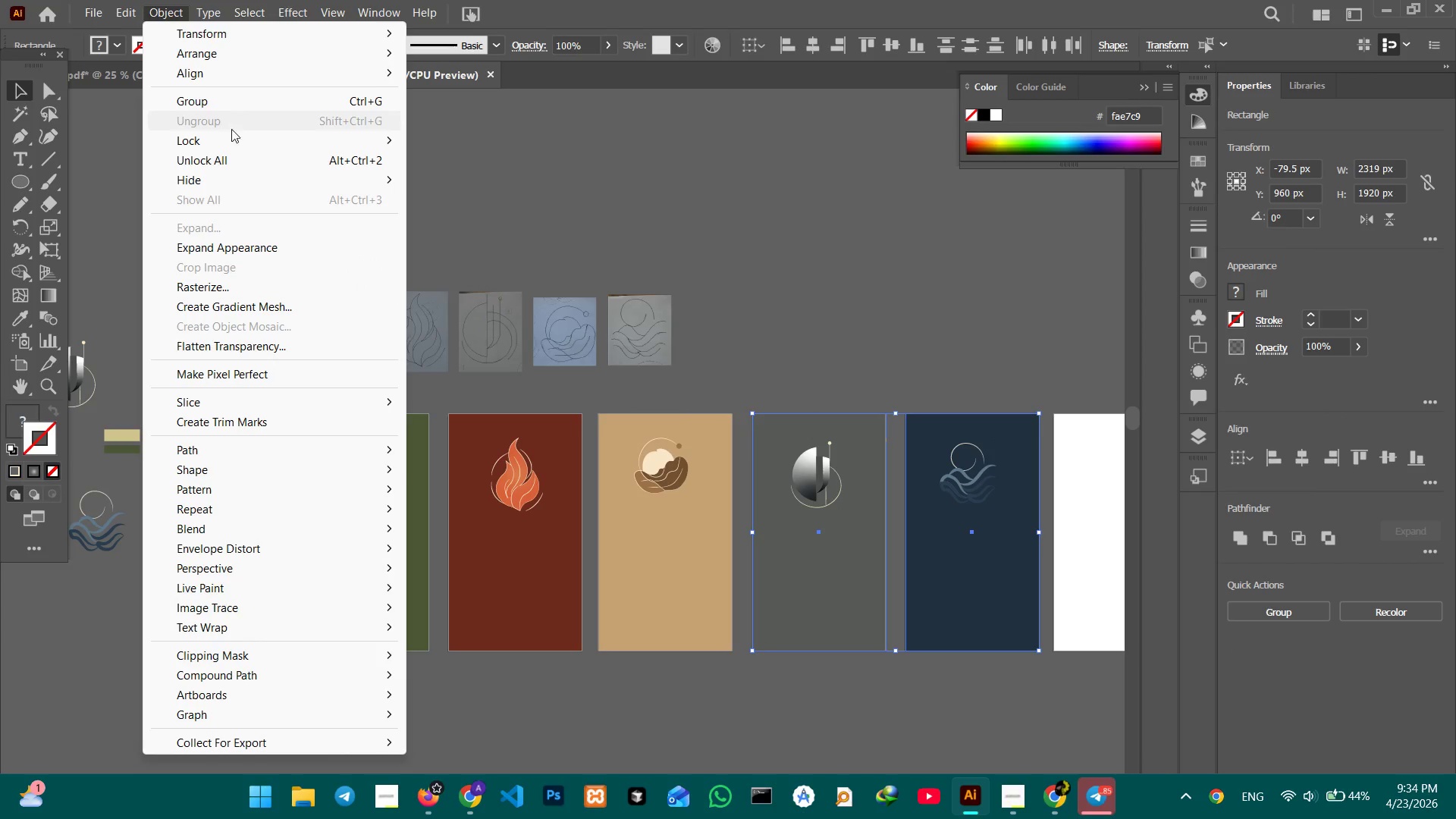 
left_click([236, 141])
 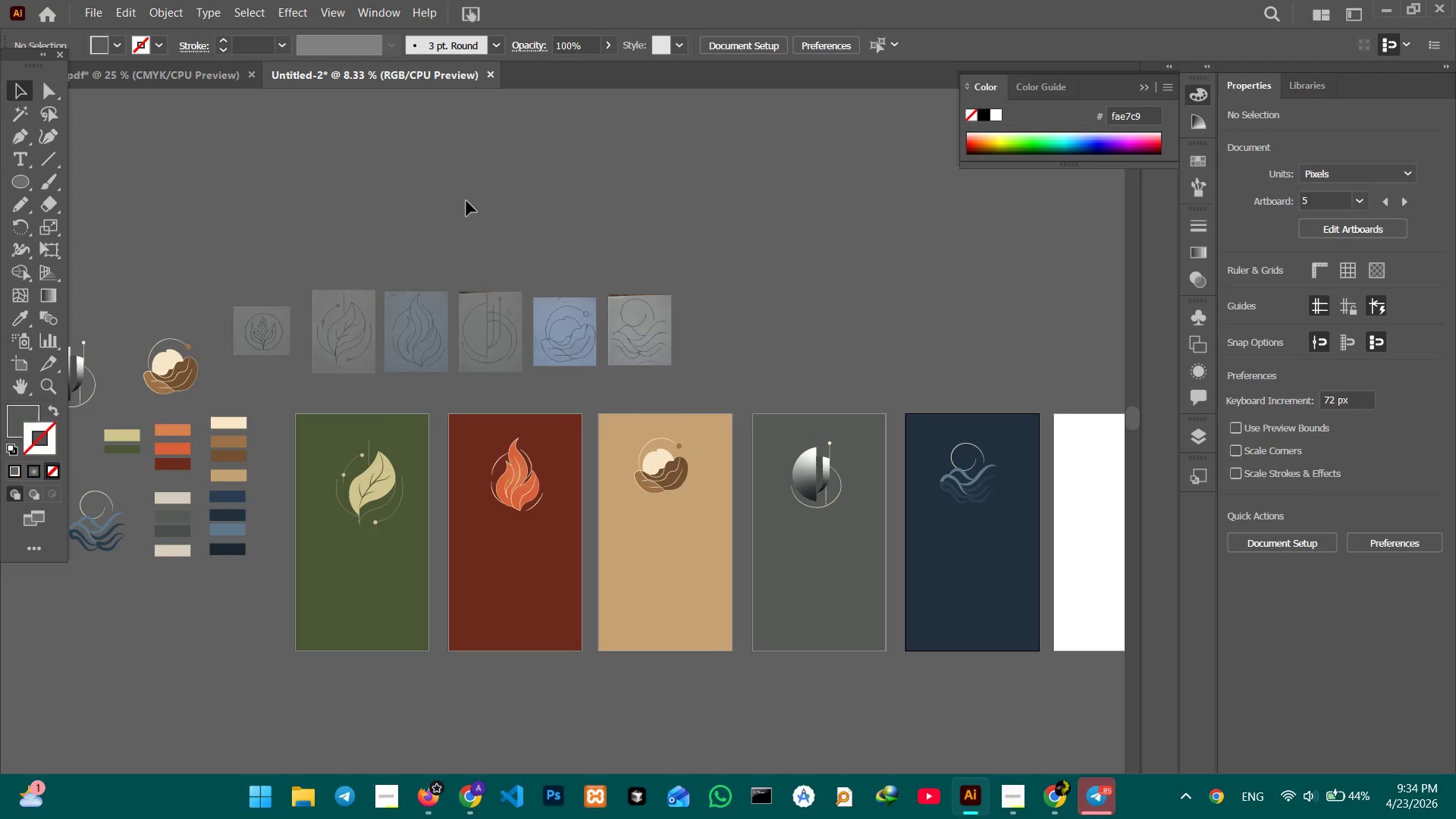 
left_click_drag(start_coordinate=[315, 429], to_coordinate=[990, 514])
 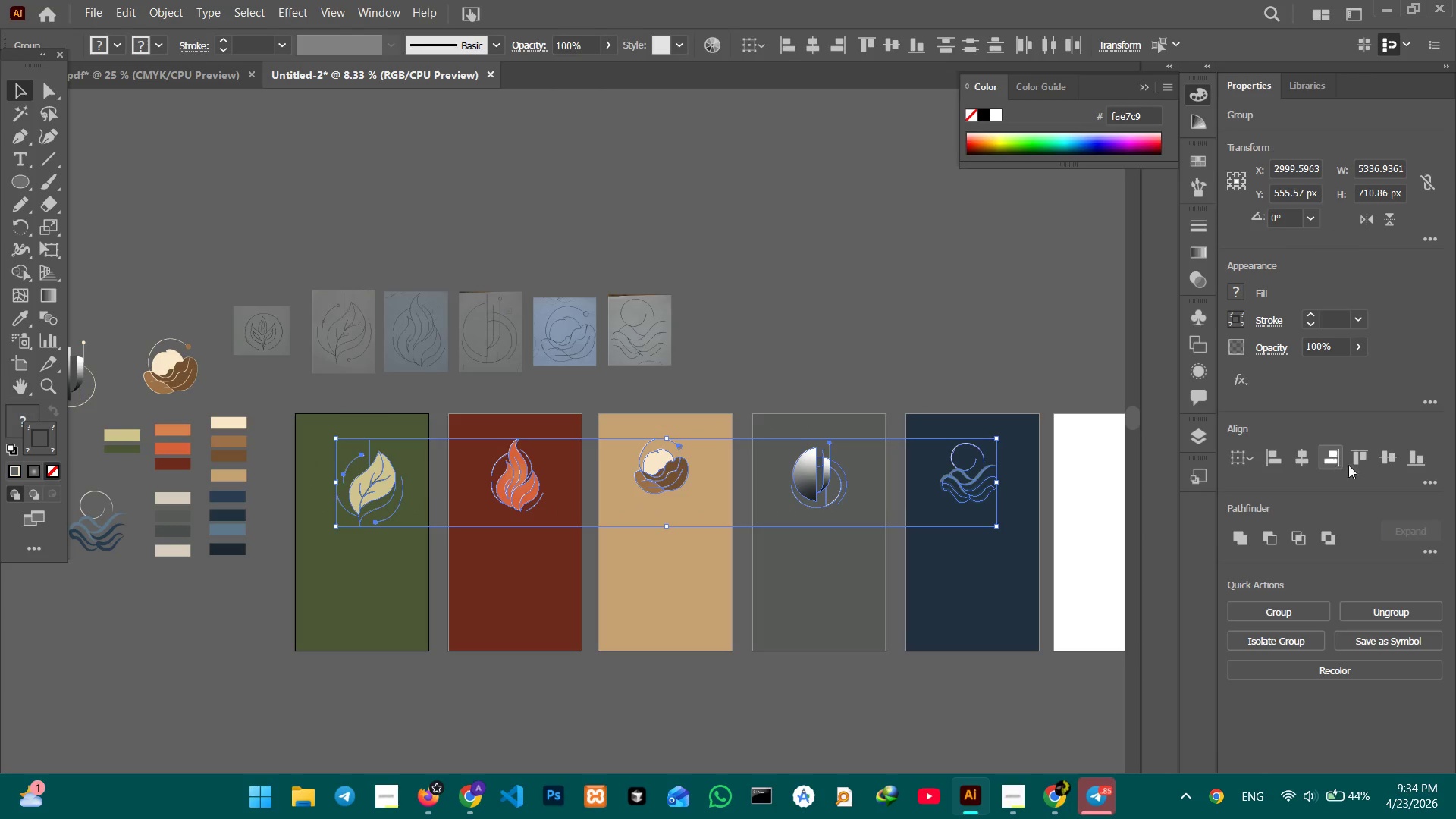 
left_click([1381, 461])
 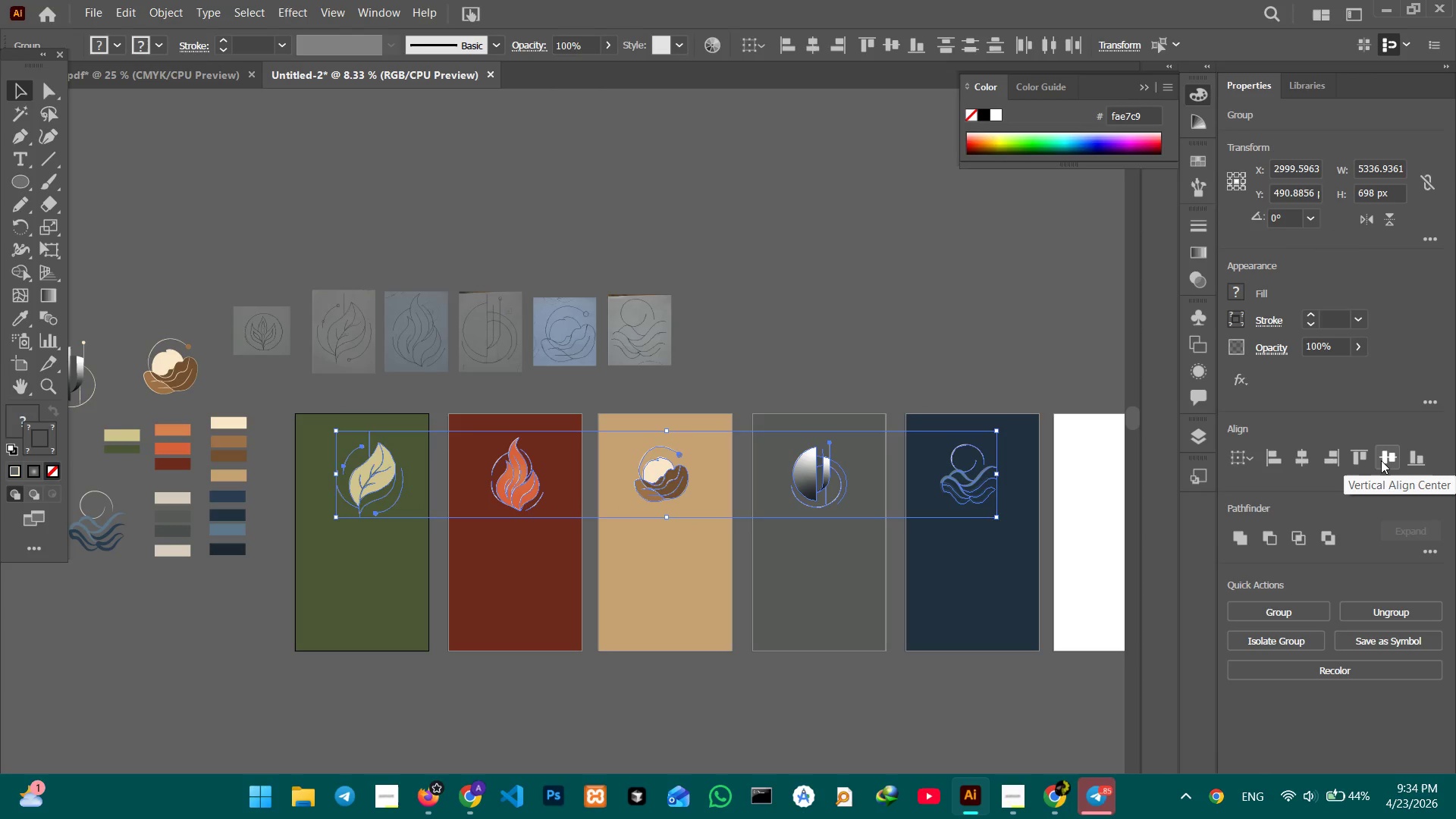 
left_click([898, 363])
 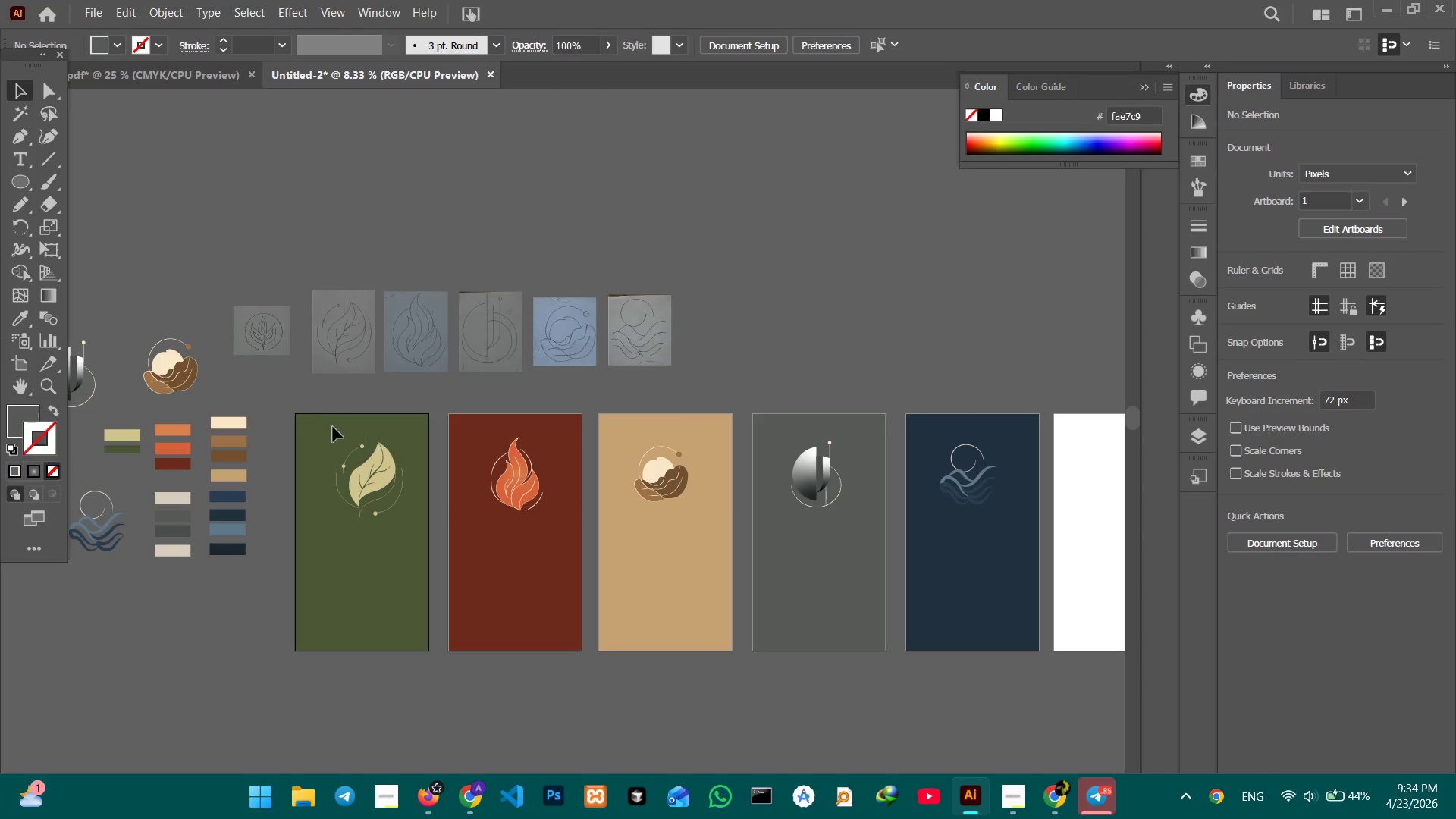 
left_click_drag(start_coordinate=[297, 413], to_coordinate=[382, 527])
 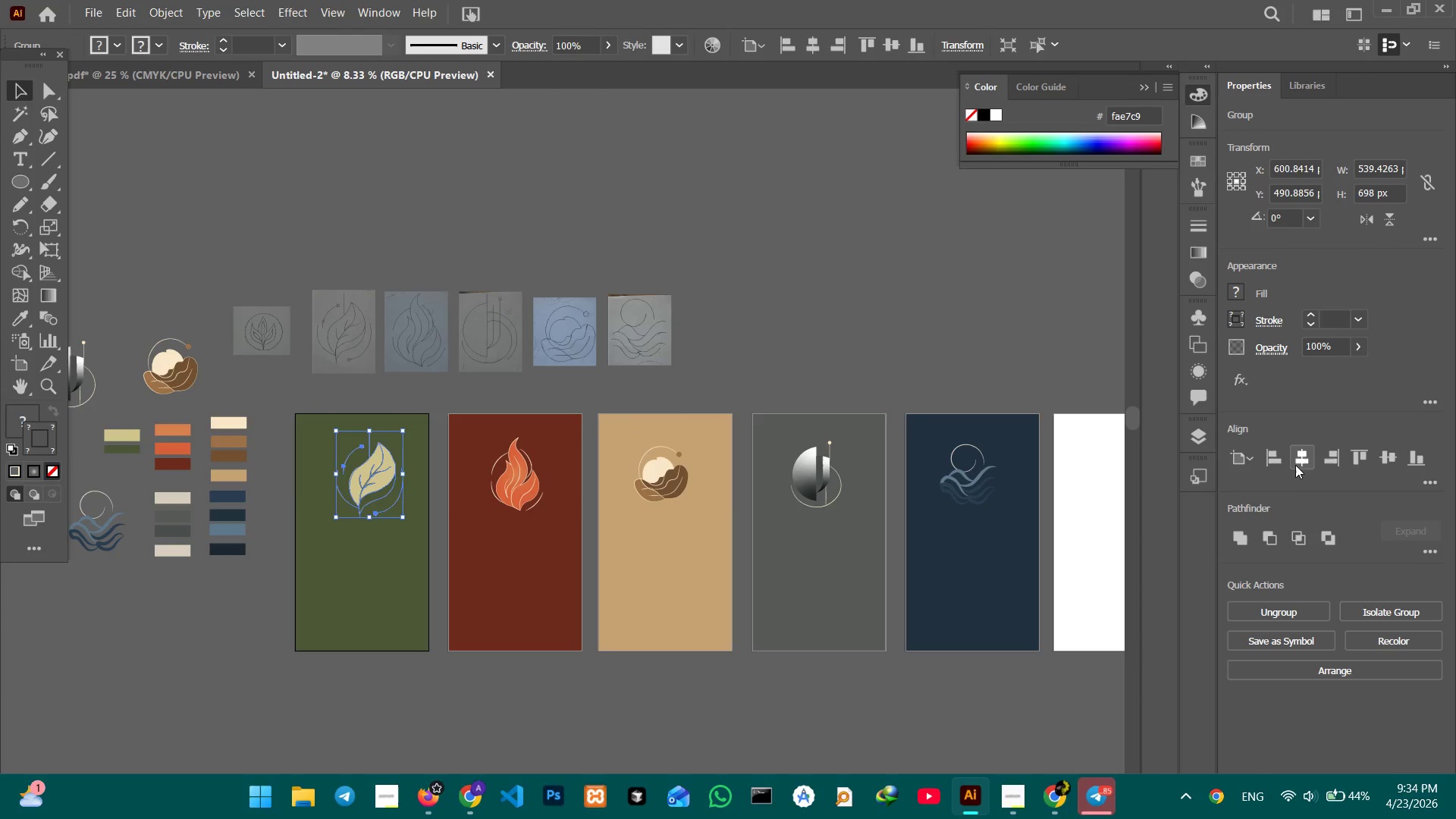 
left_click([1296, 462])
 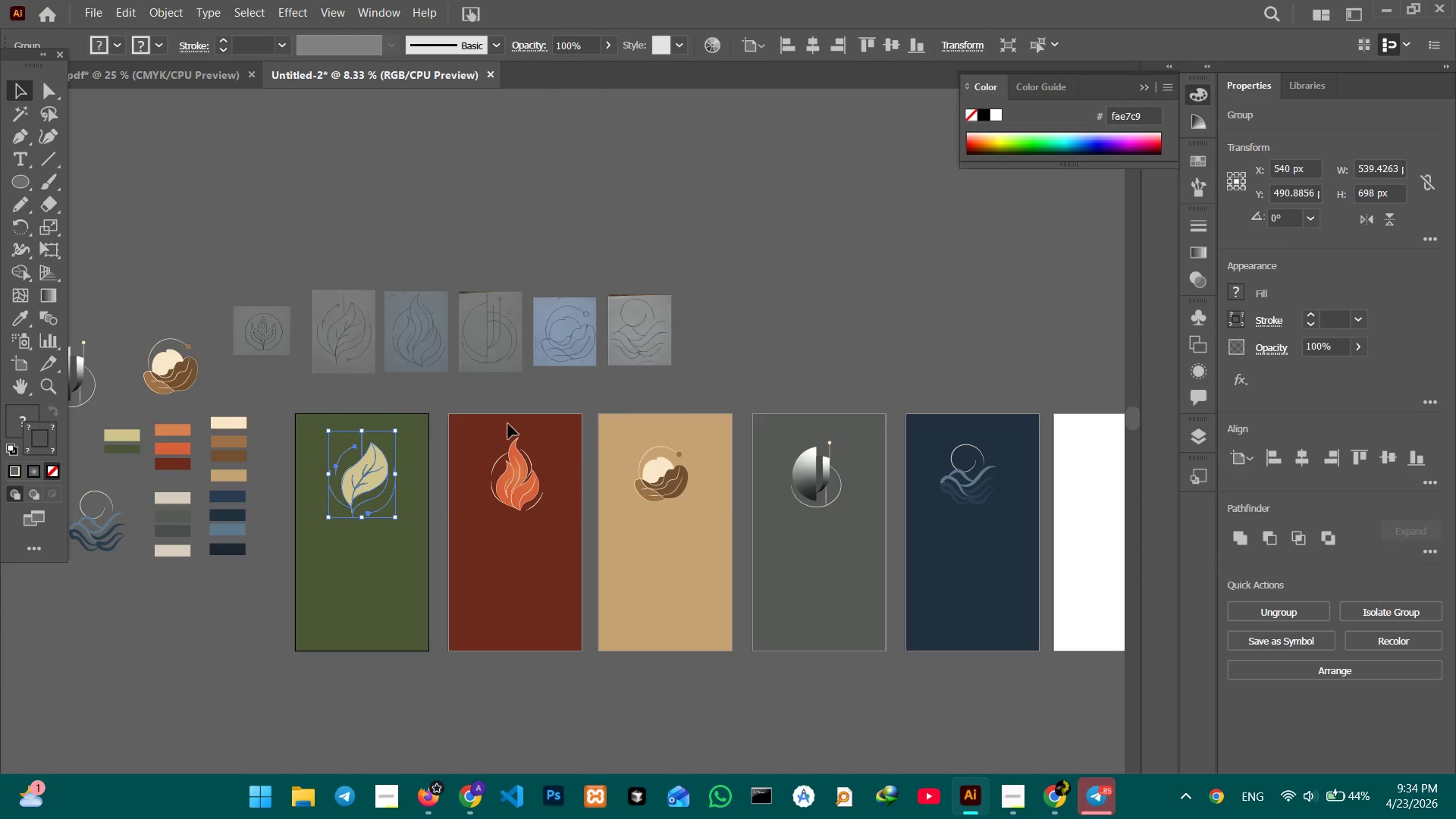 
left_click_drag(start_coordinate=[468, 417], to_coordinate=[535, 519])
 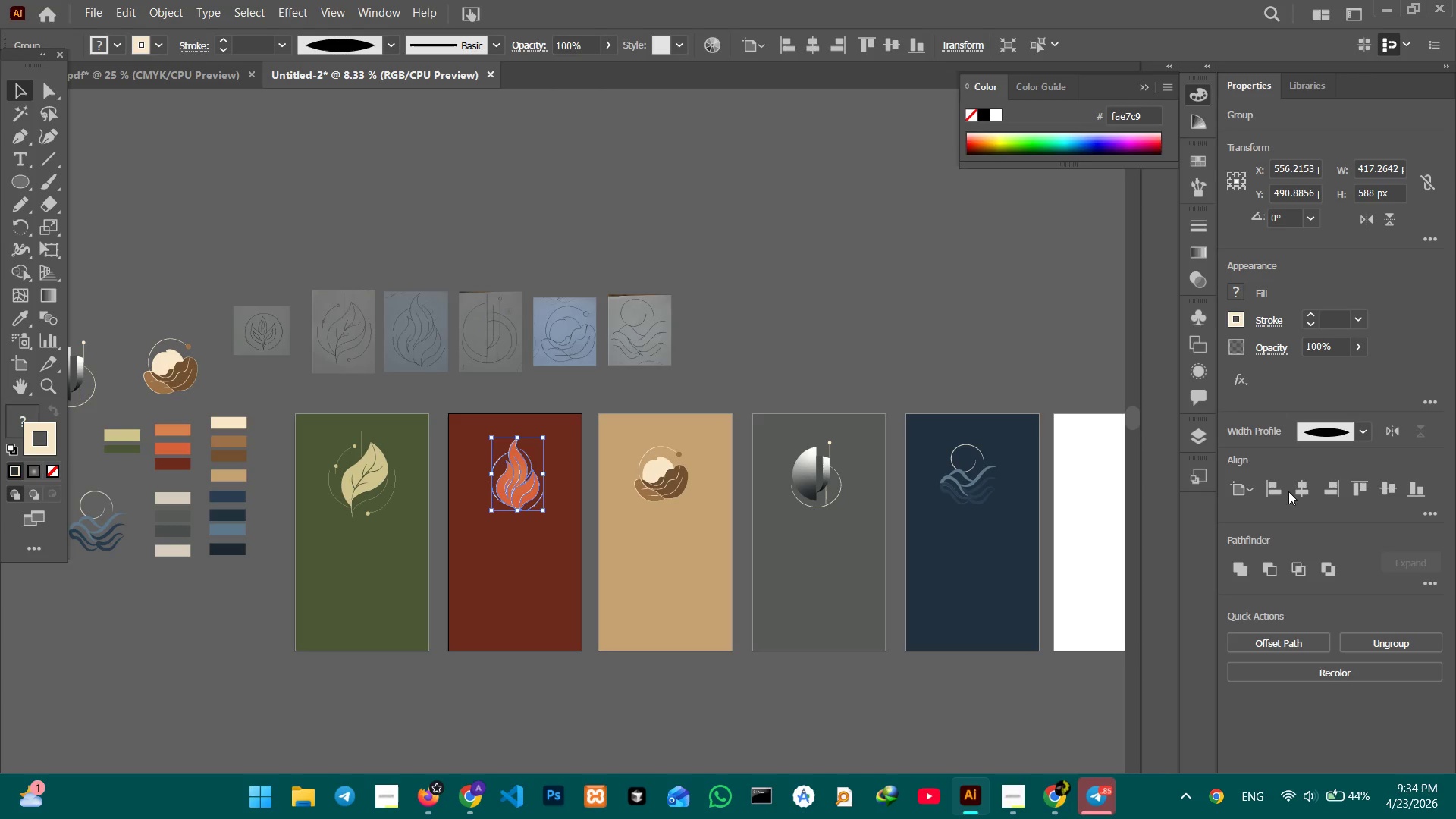 
left_click([1296, 490])
 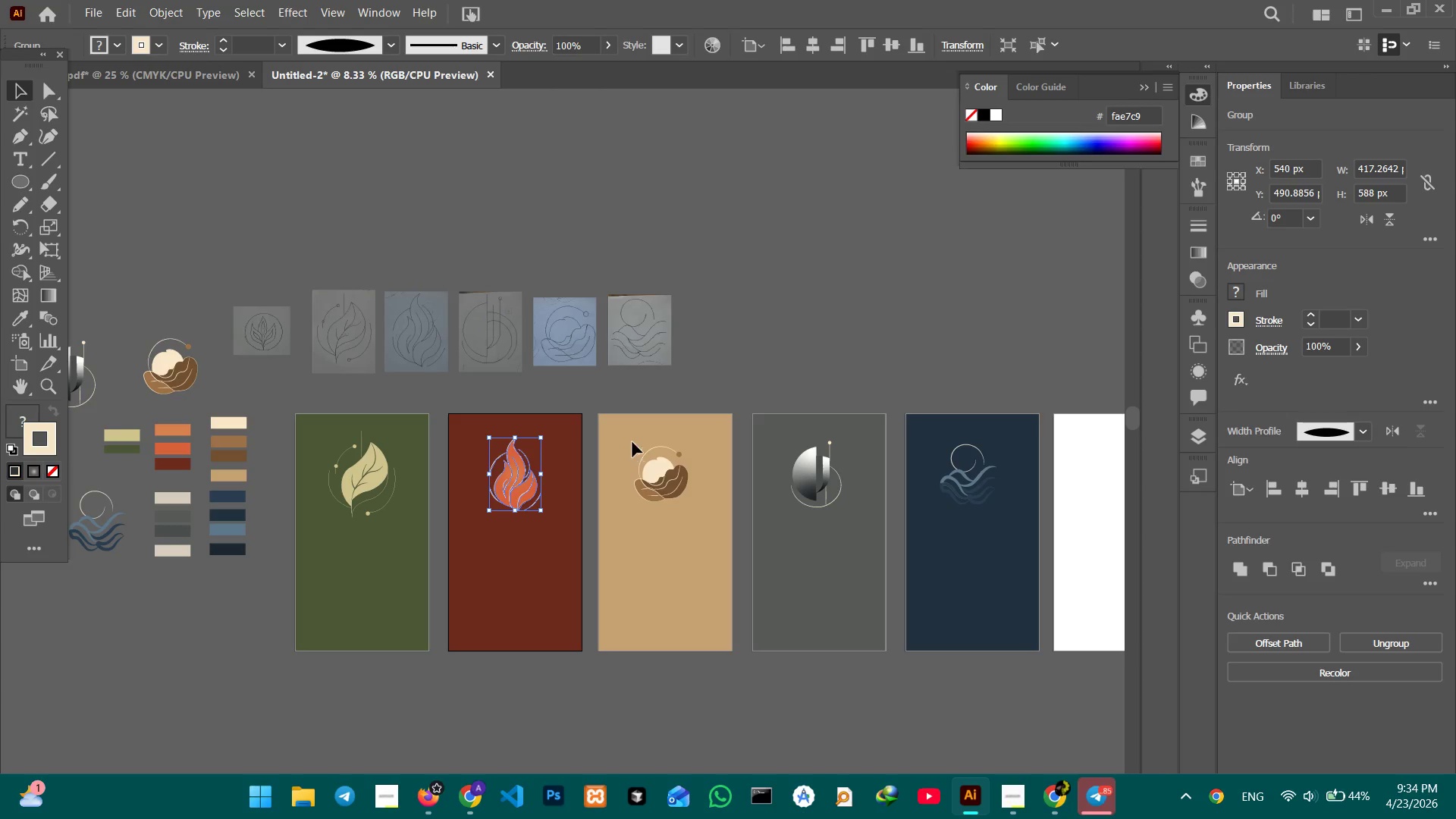 
left_click_drag(start_coordinate=[633, 434], to_coordinate=[698, 525])
 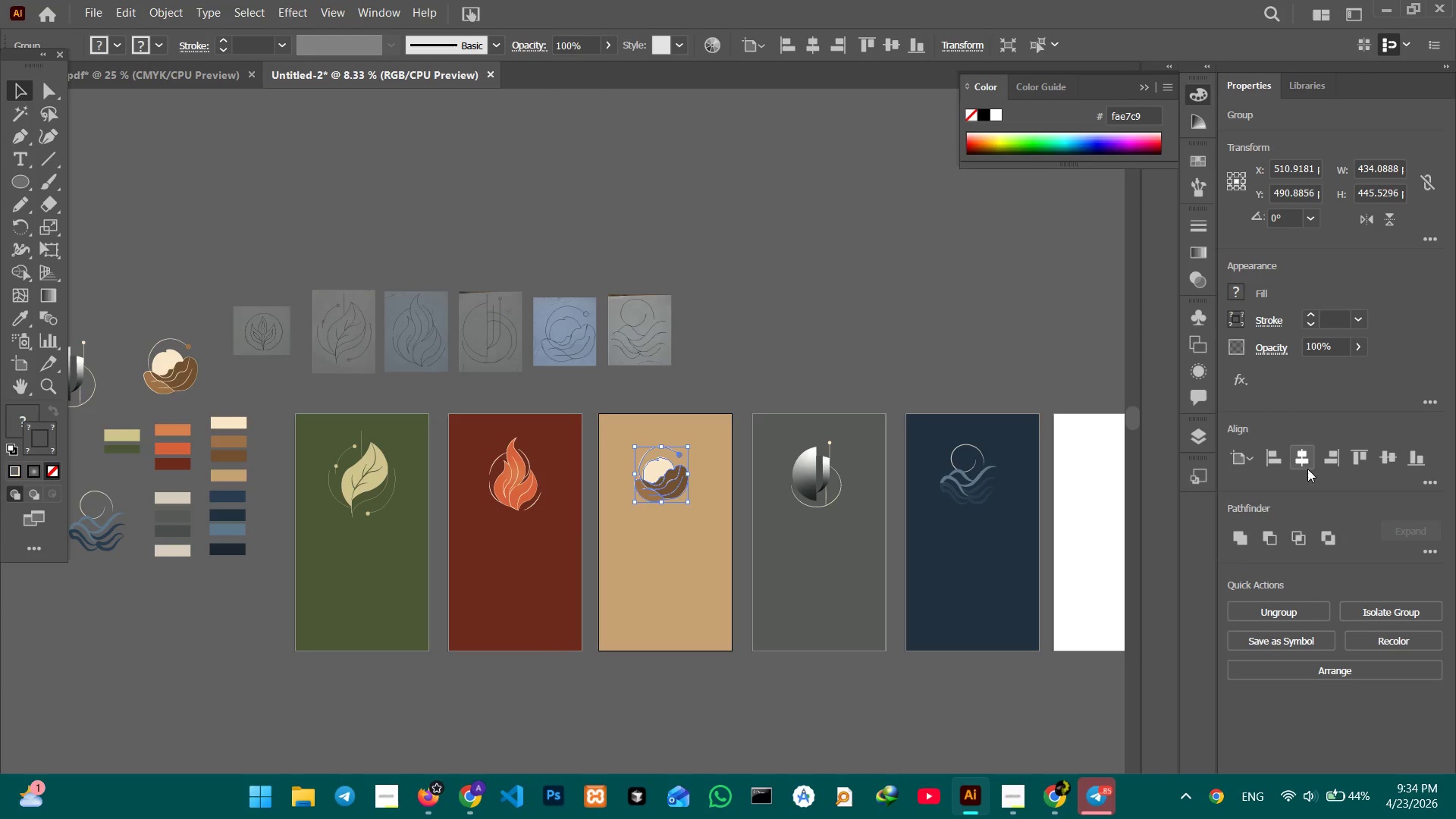 
left_click([1306, 463])
 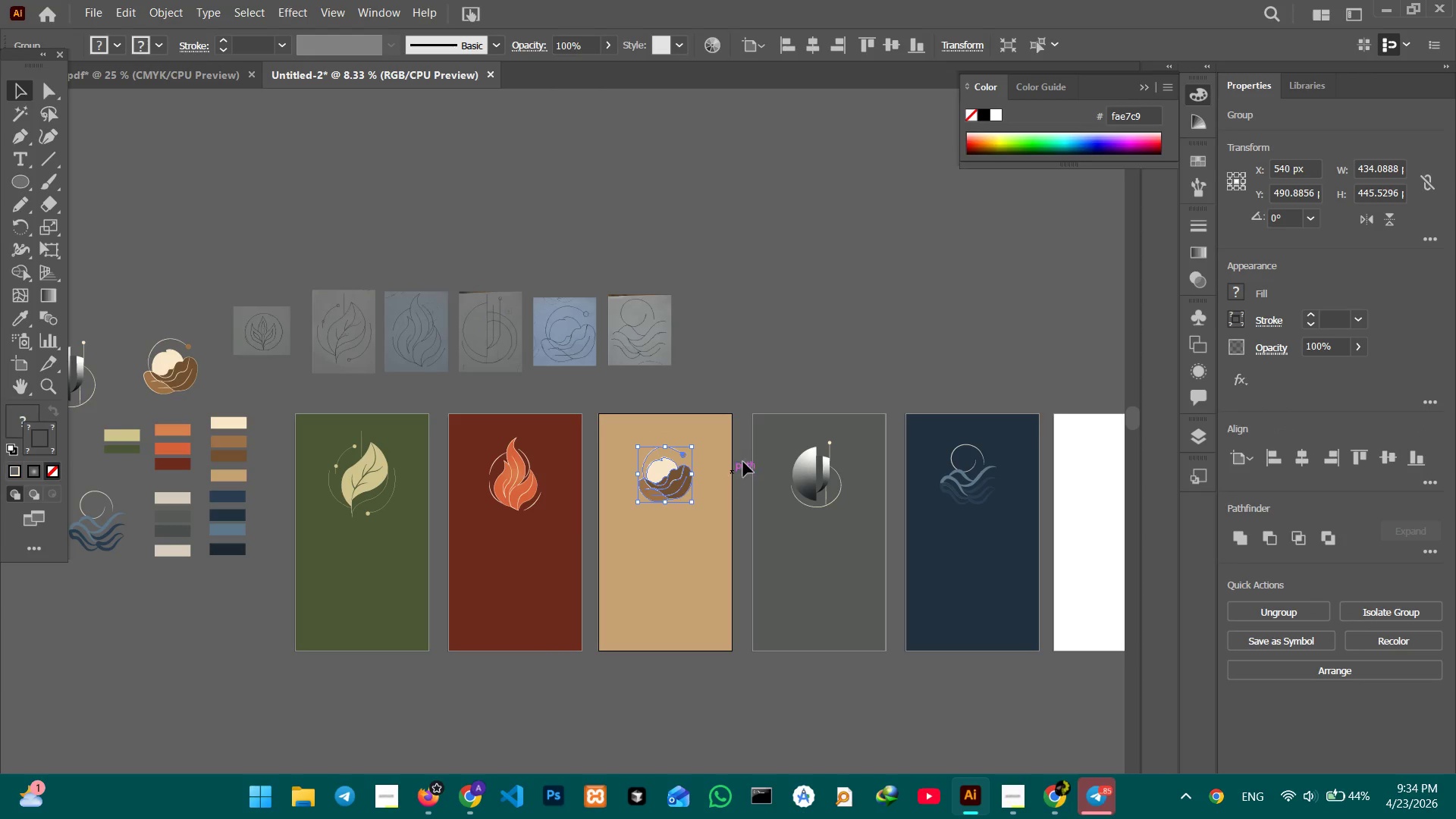 
left_click_drag(start_coordinate=[768, 425], to_coordinate=[879, 544])
 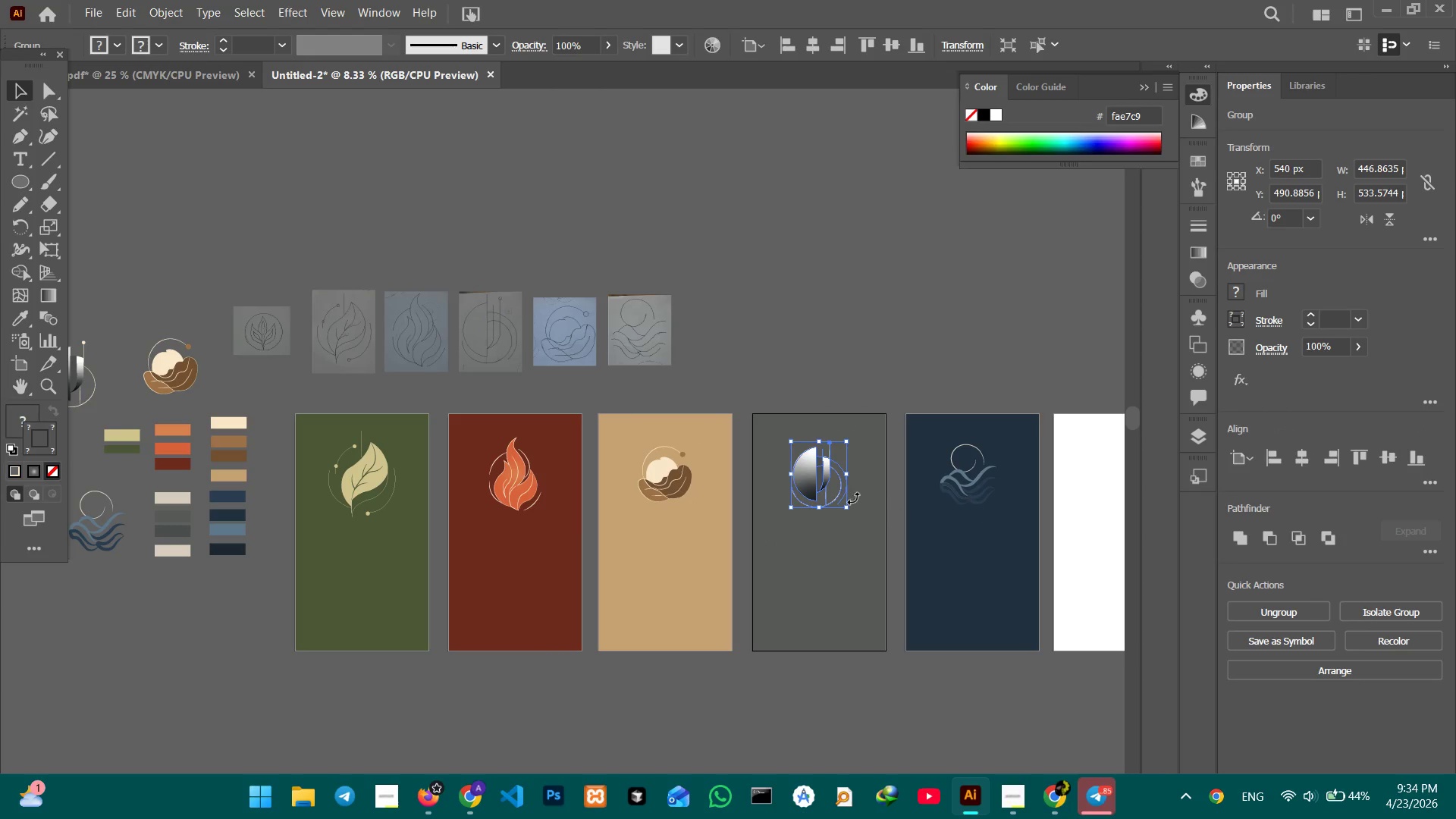 
left_click_drag(start_coordinate=[927, 433], to_coordinate=[1003, 516])
 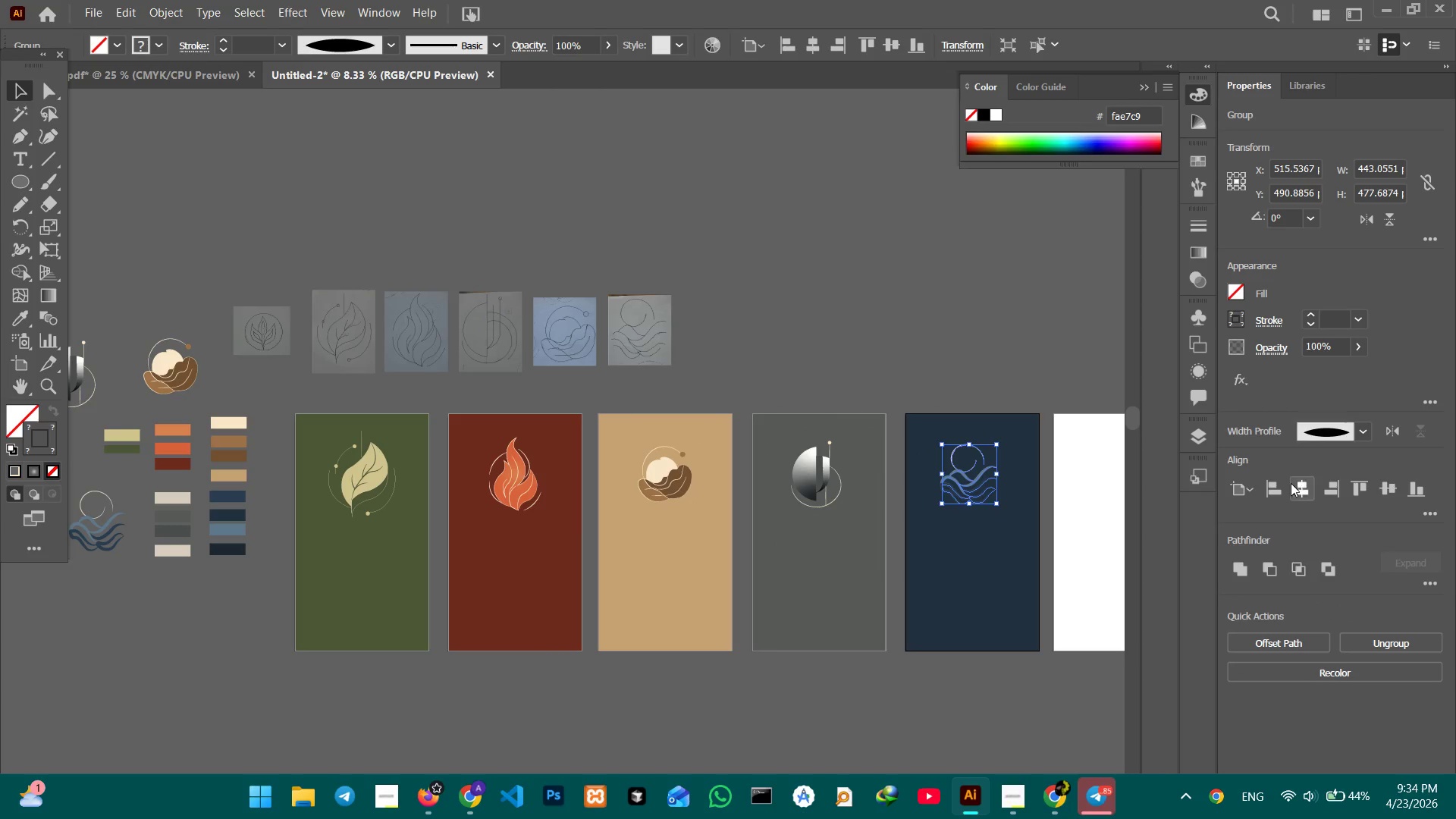 
left_click([1301, 488])
 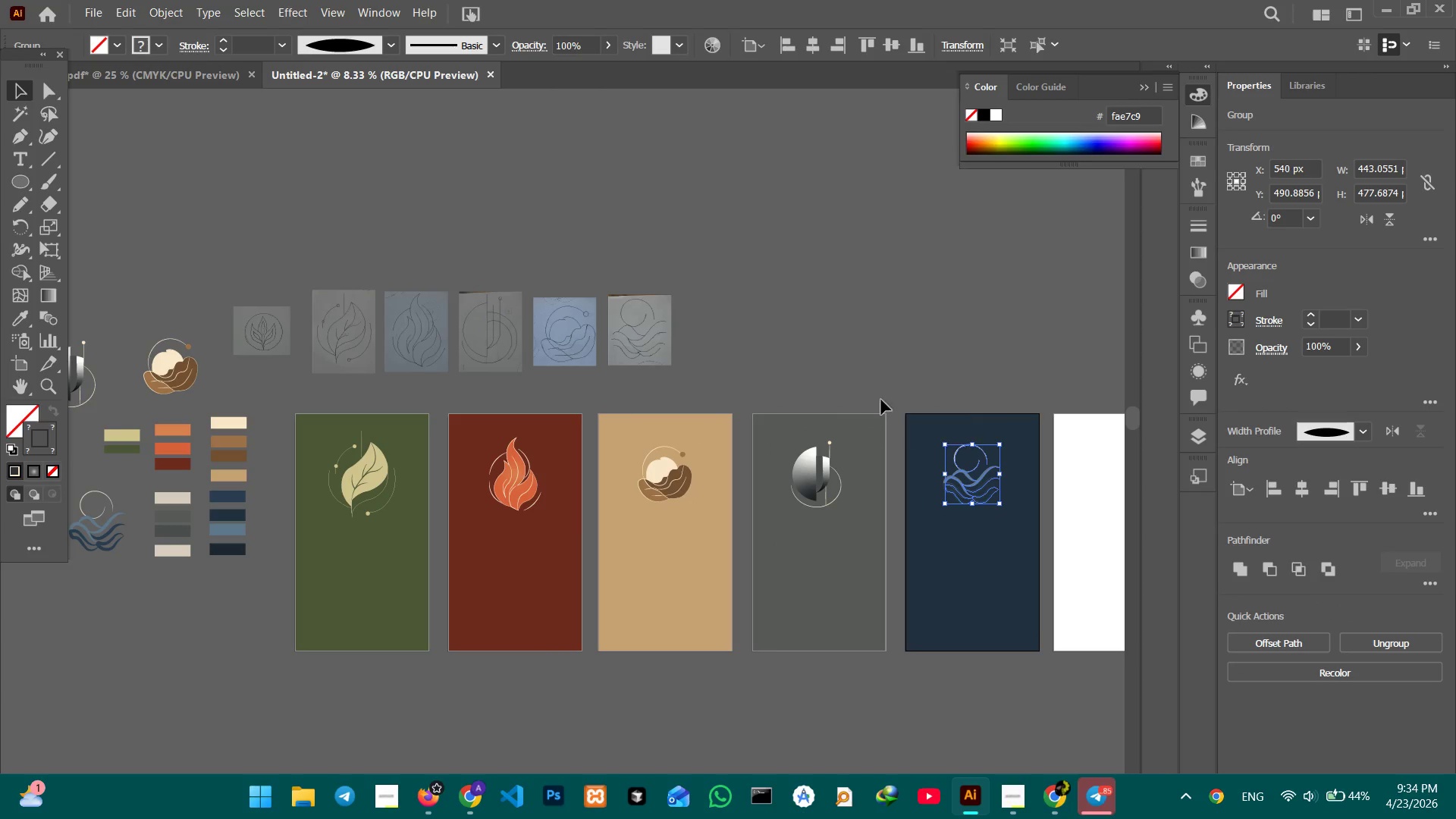 
left_click([883, 374])
 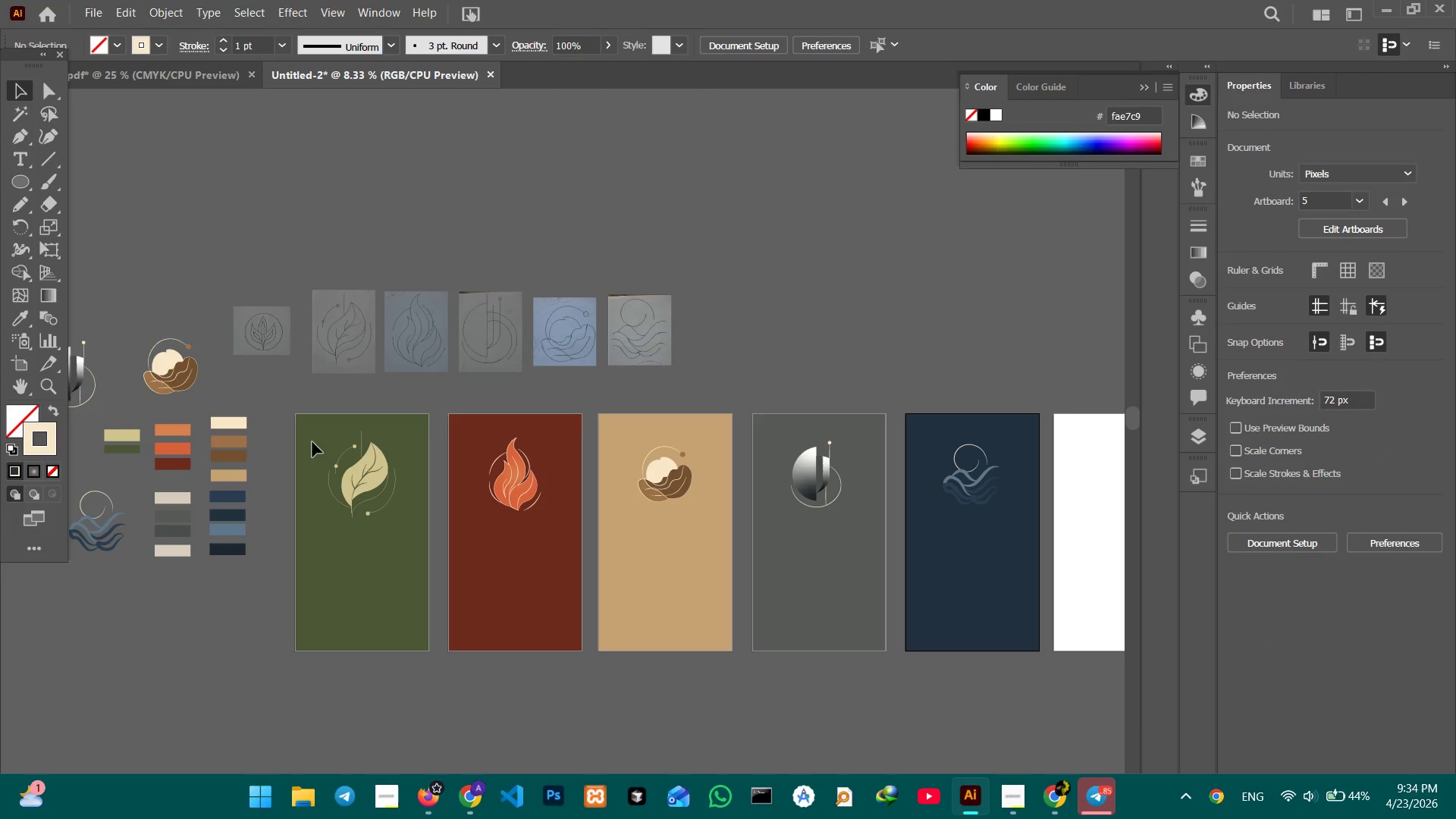 
hold_key(key=Space, duration=1.09)
 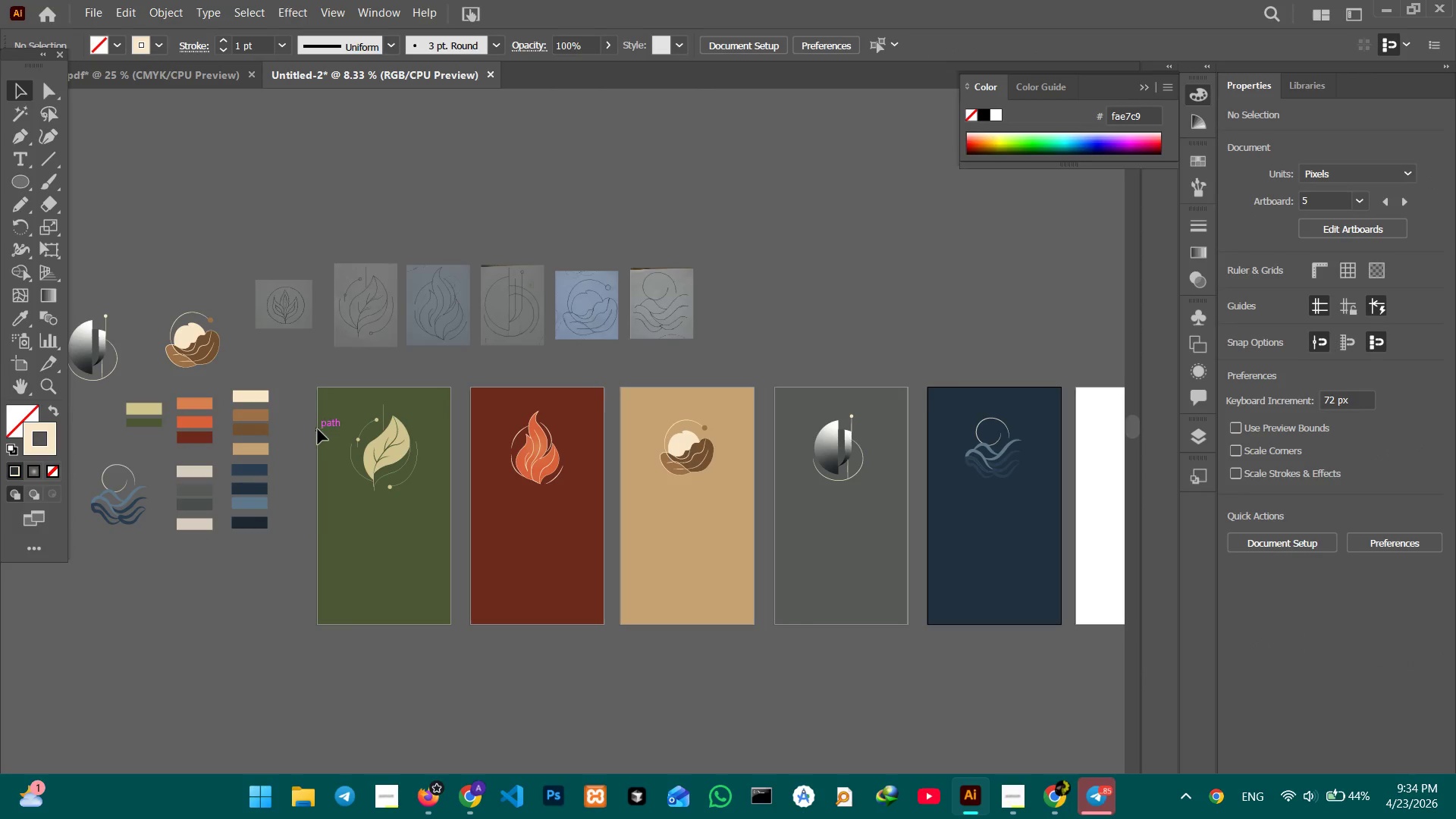 
left_click_drag(start_coordinate=[318, 445], to_coordinate=[339, 418])
 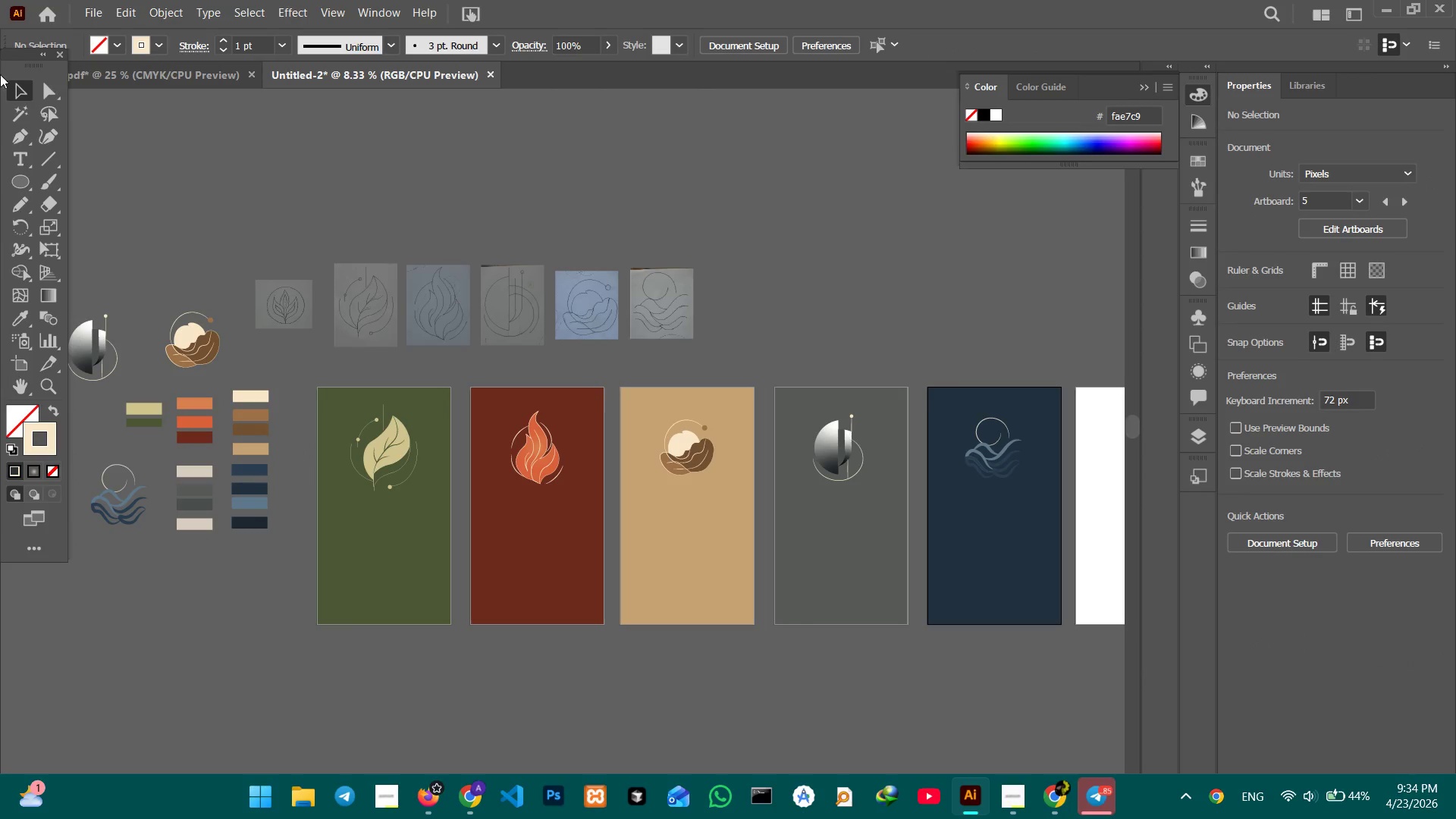 
left_click([18, 165])
 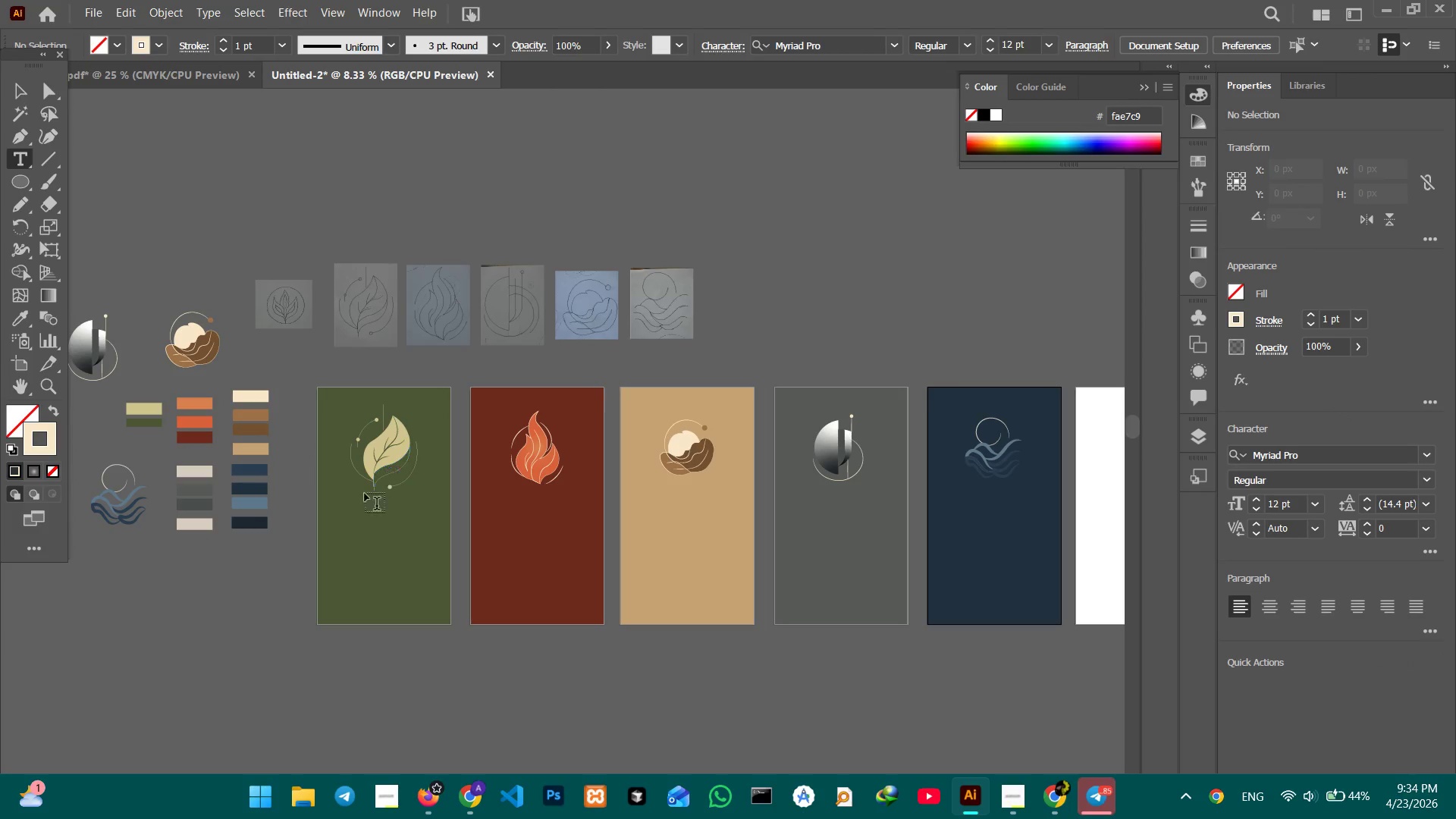 
left_click([354, 517])
 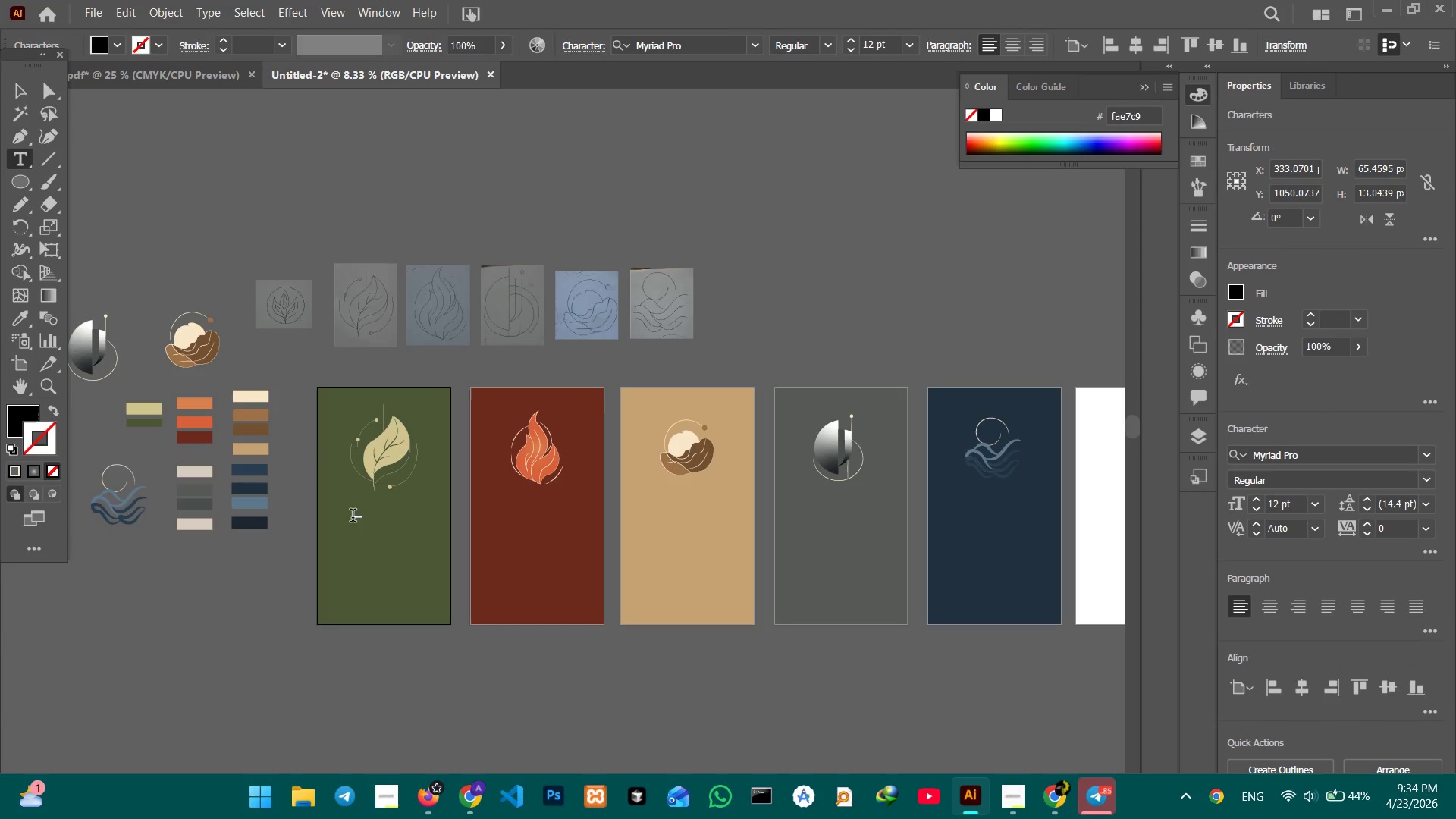 
key(Control+Equal)
 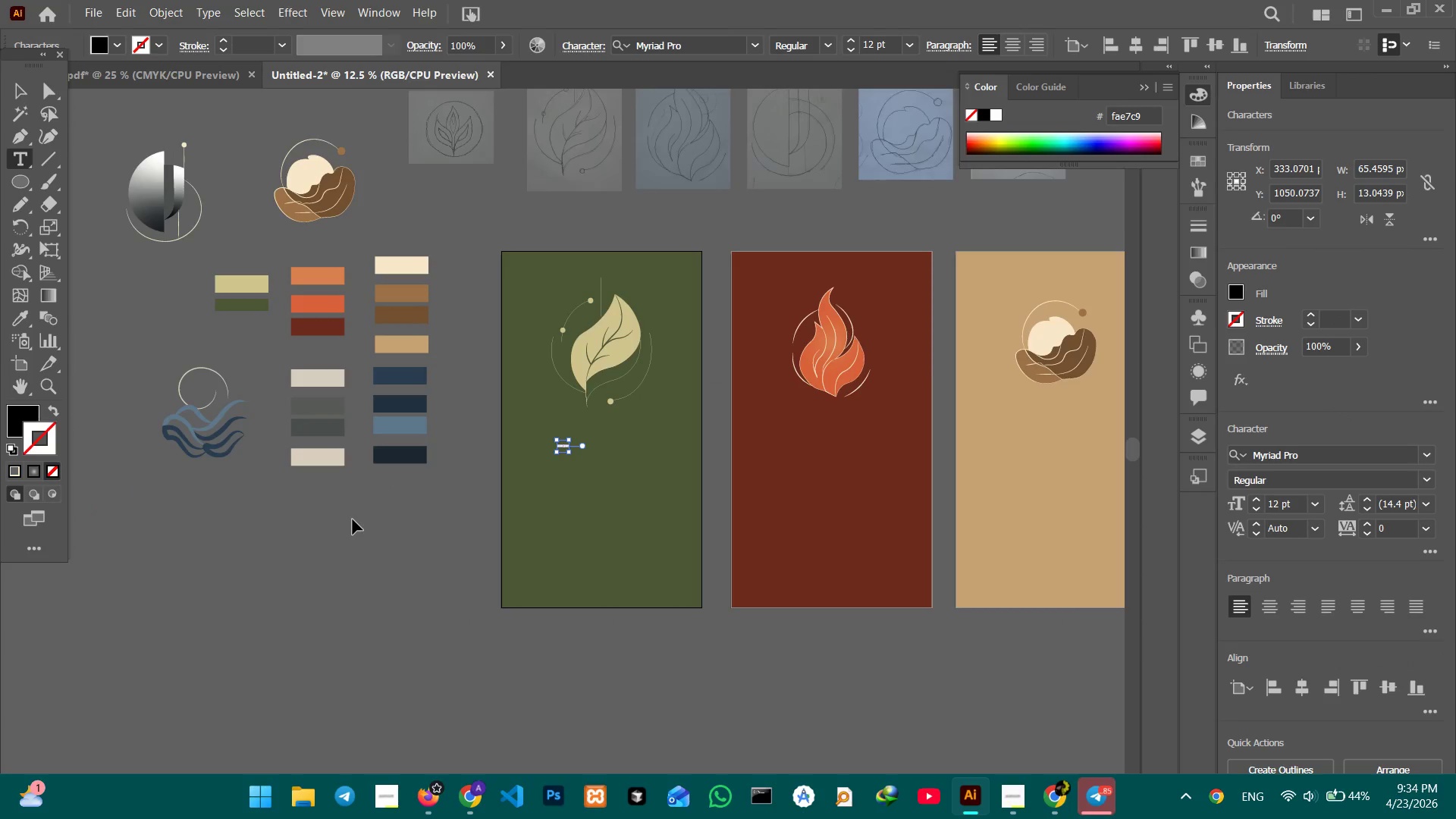 
key(Control+Equal)
 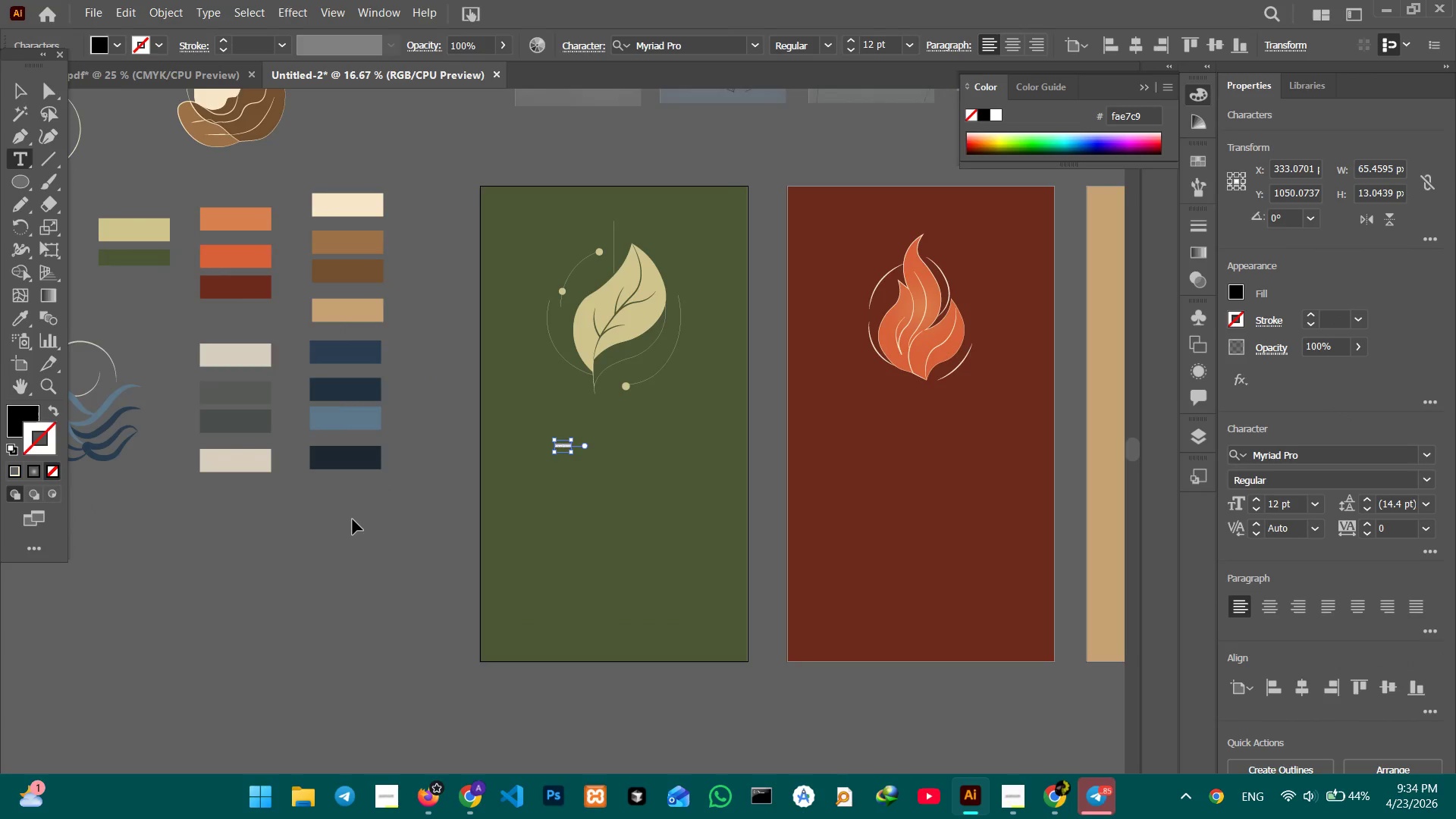 
key(Control+Equal)
 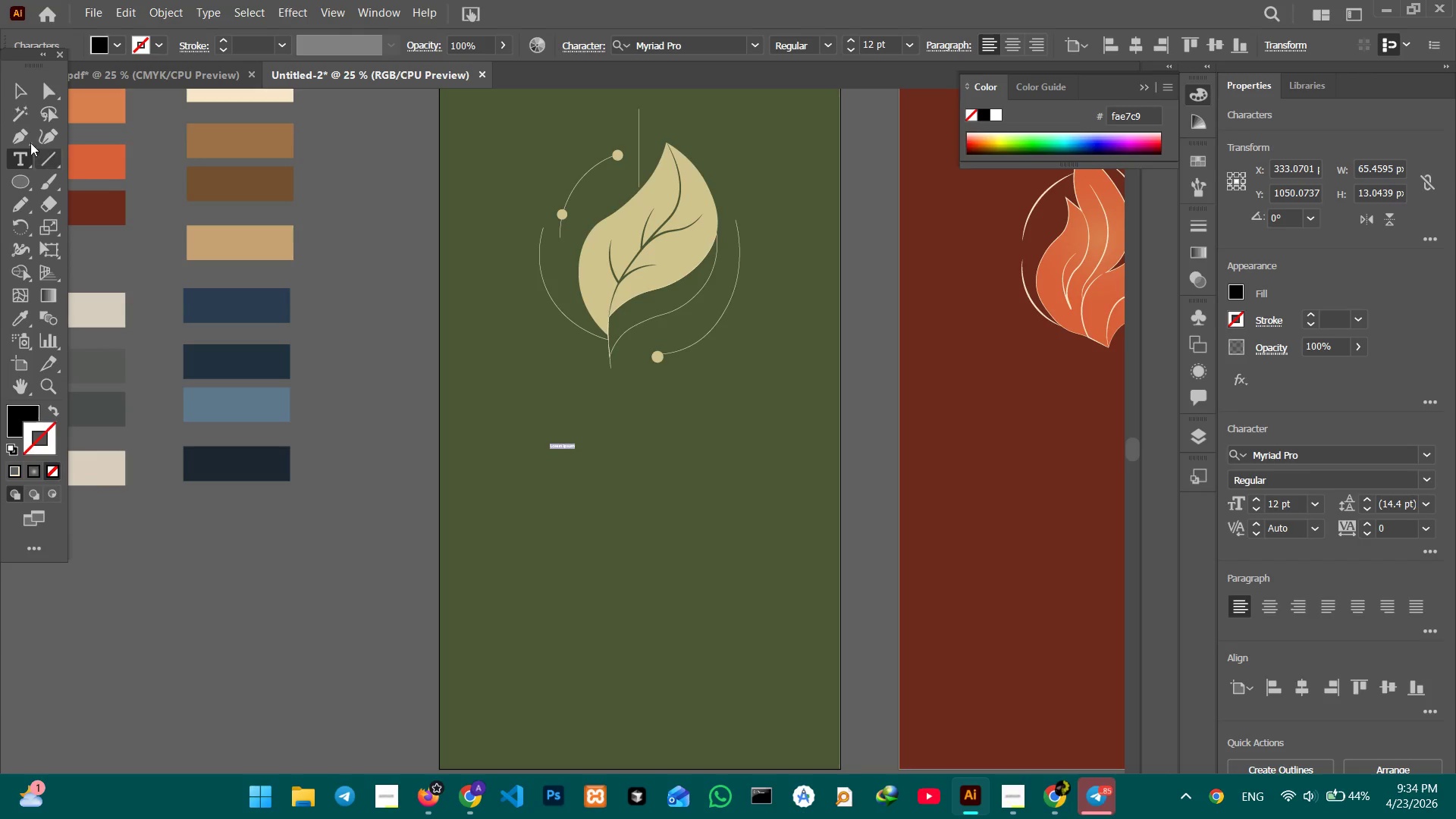 
left_click([11, 90])
 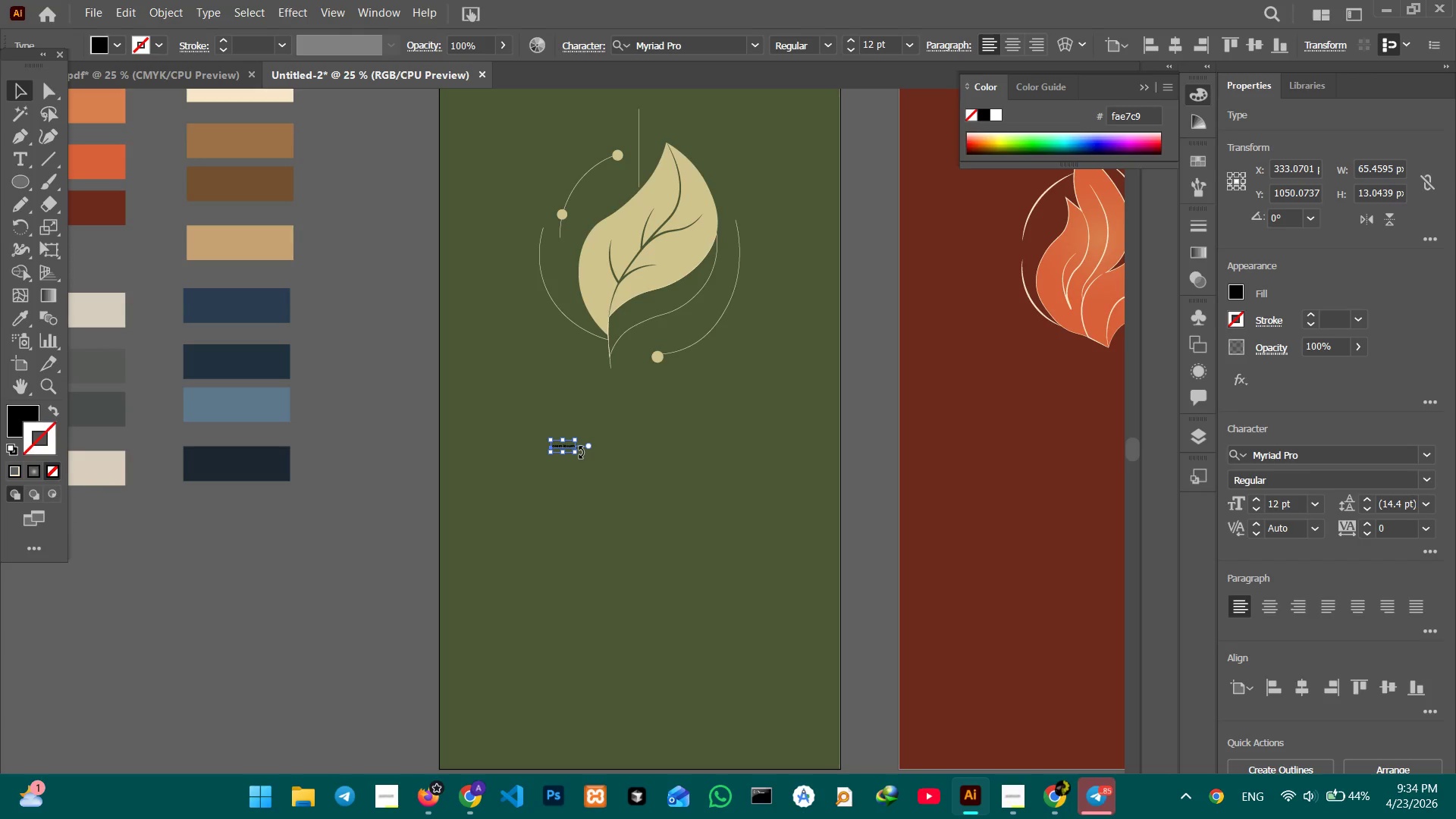 
left_click_drag(start_coordinate=[578, 452], to_coordinate=[826, 552])
 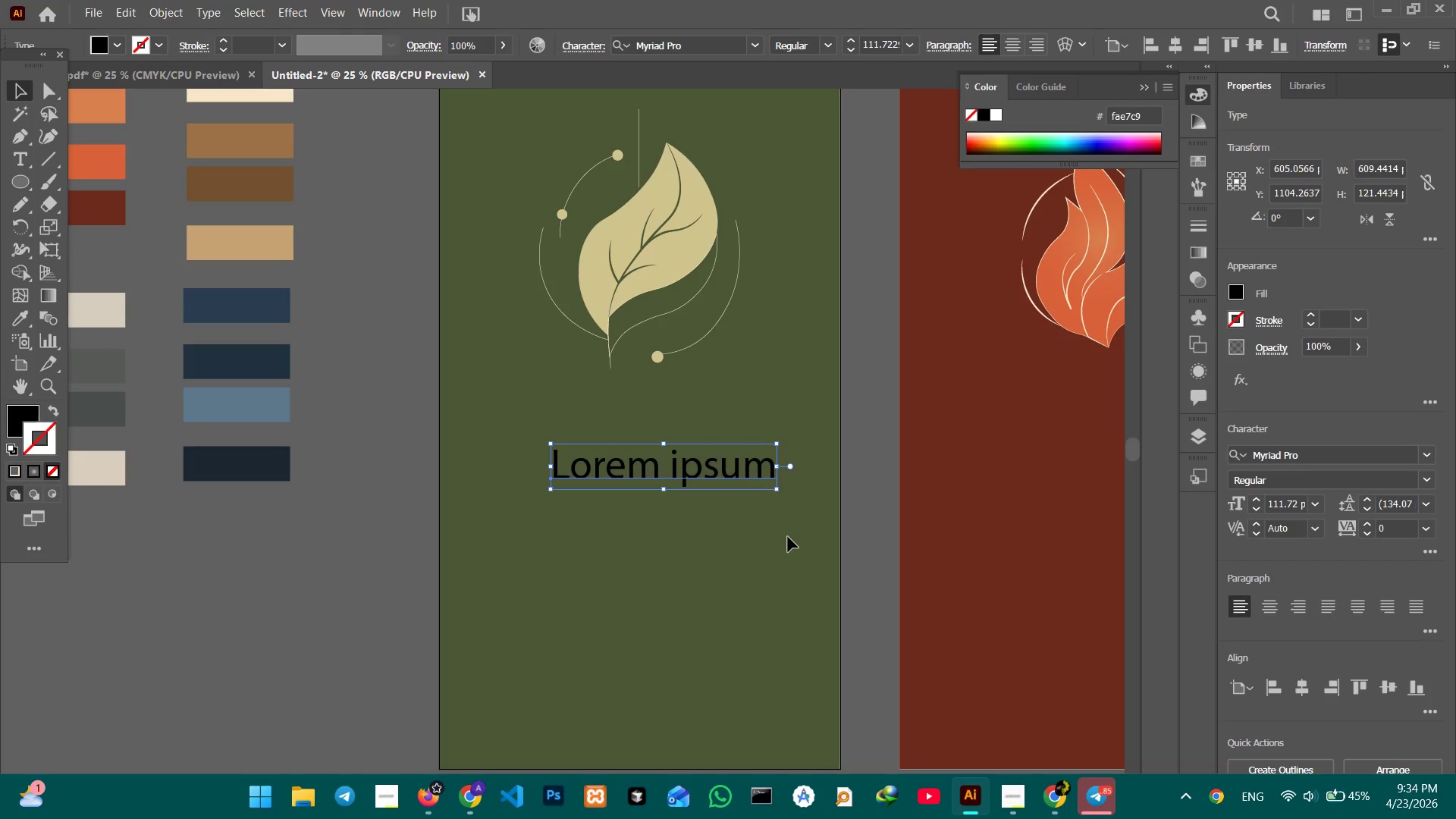 
hold_key(key=ShiftLeft, duration=0.81)
 